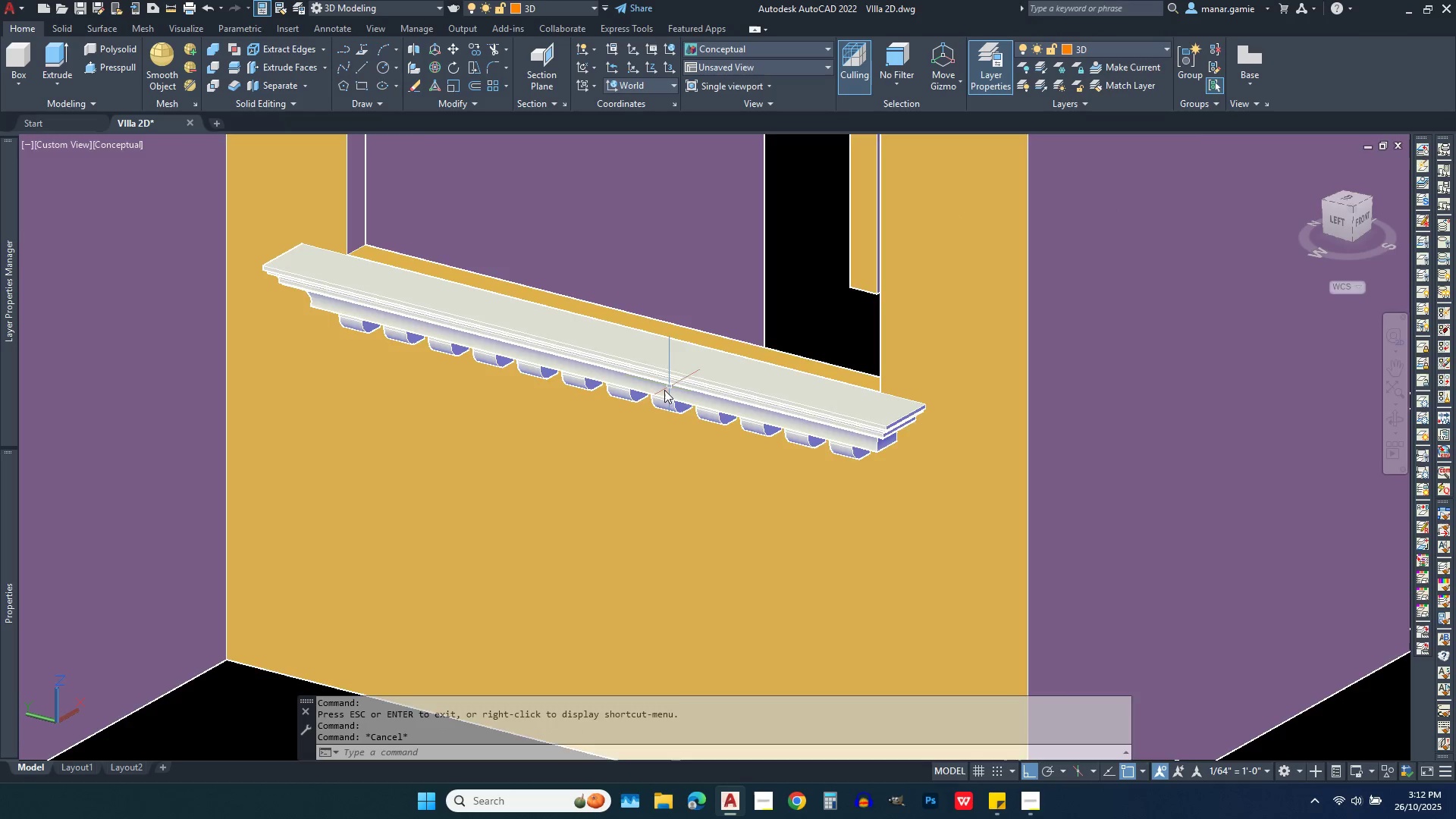 
scroll: coordinate [757, 422], scroll_direction: down, amount: 5.0
 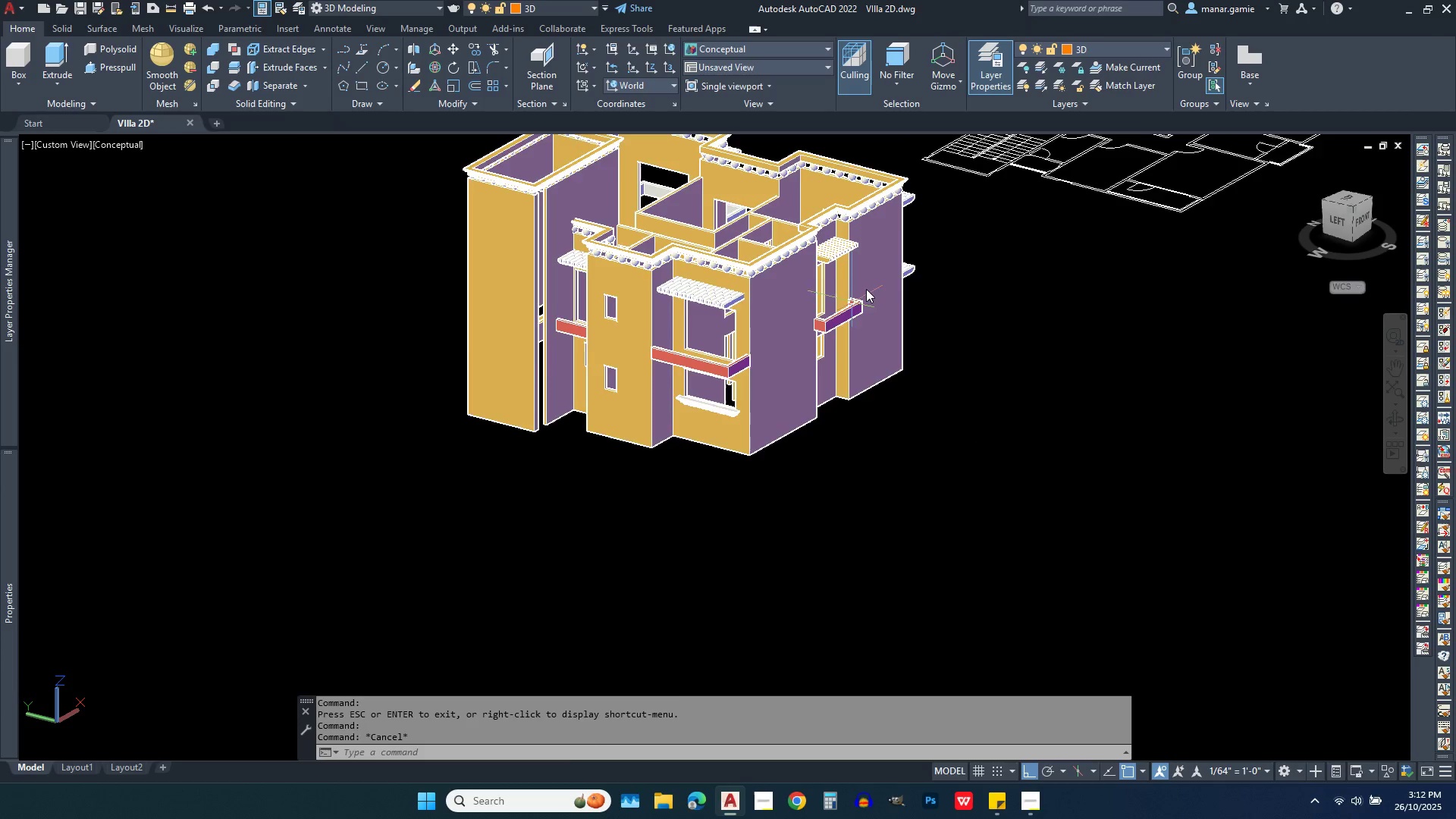 
scroll: coordinate [866, 287], scroll_direction: up, amount: 3.0
 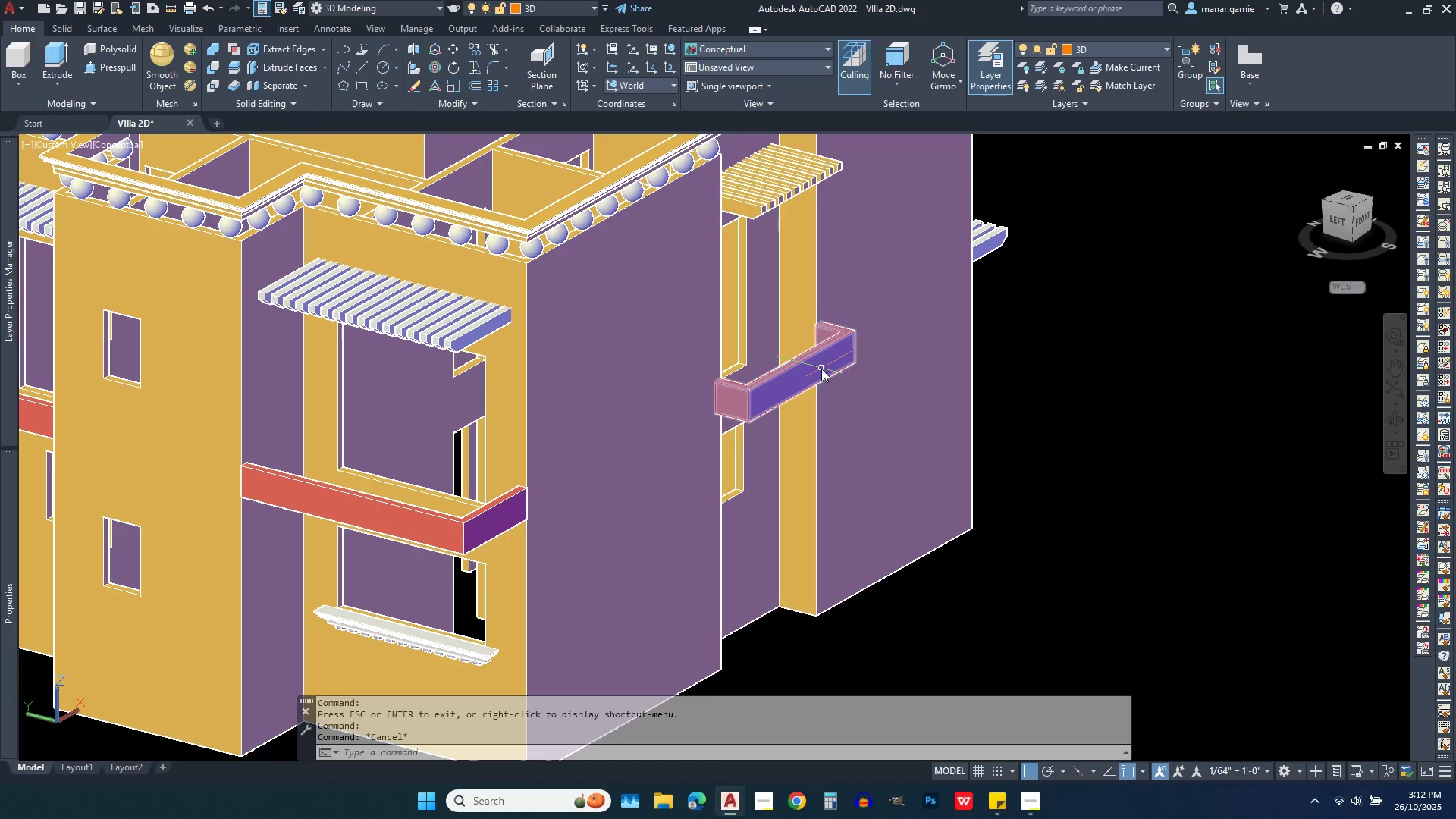 
left_click([821, 369])
 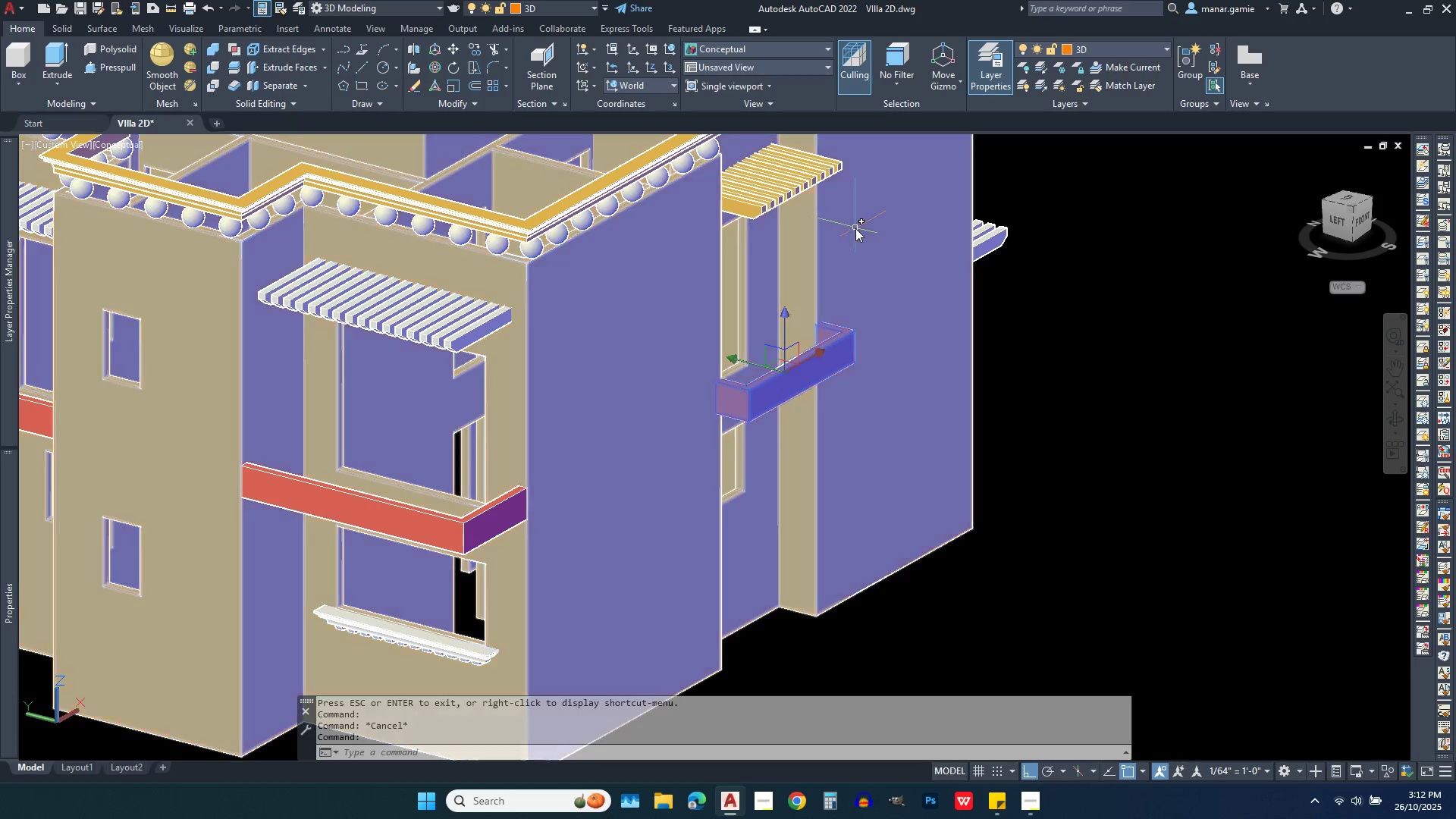 
scroll: coordinate [779, 183], scroll_direction: up, amount: 2.0
 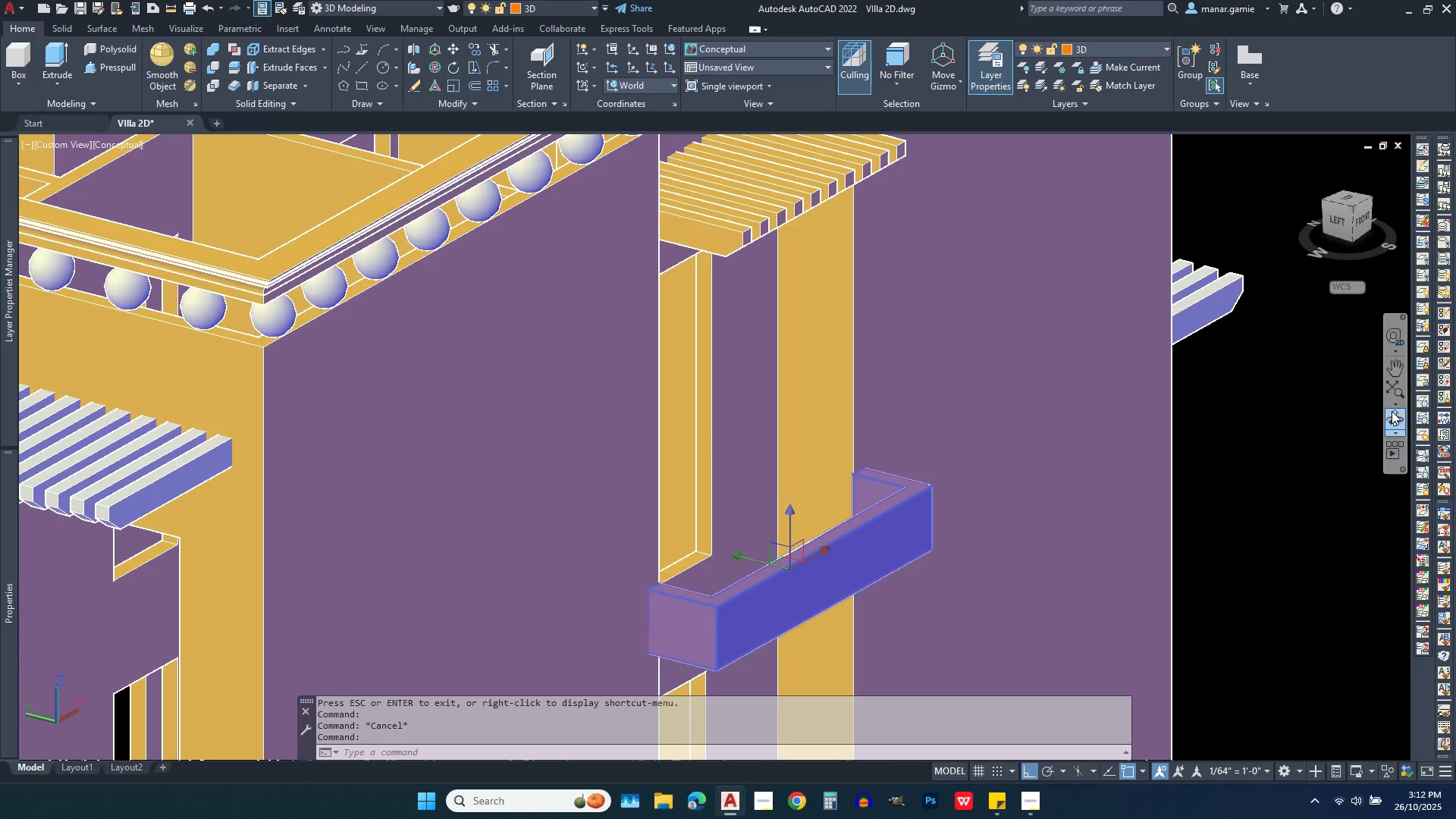 
left_click([1397, 413])
 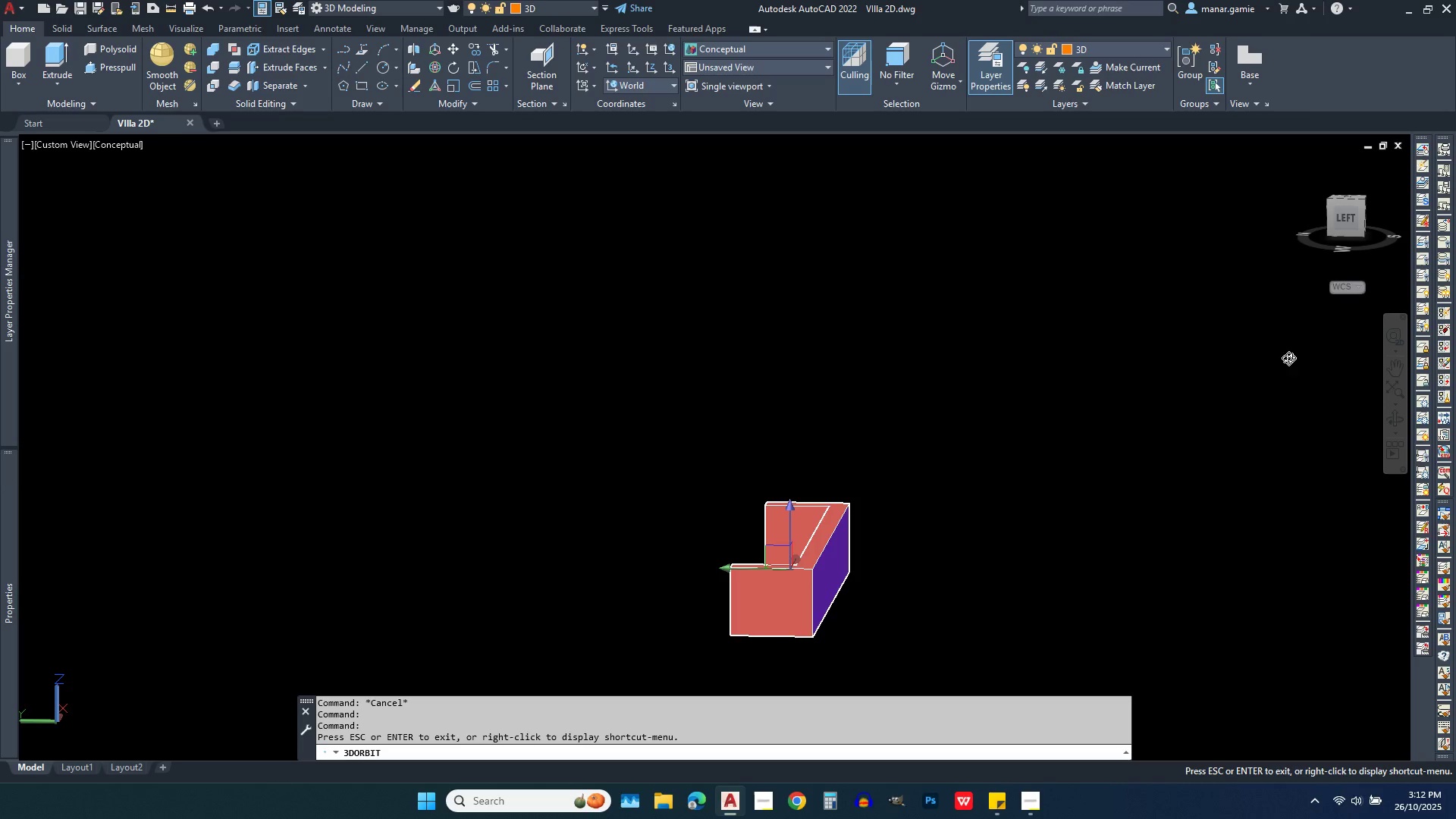 
right_click([1174, 374])
 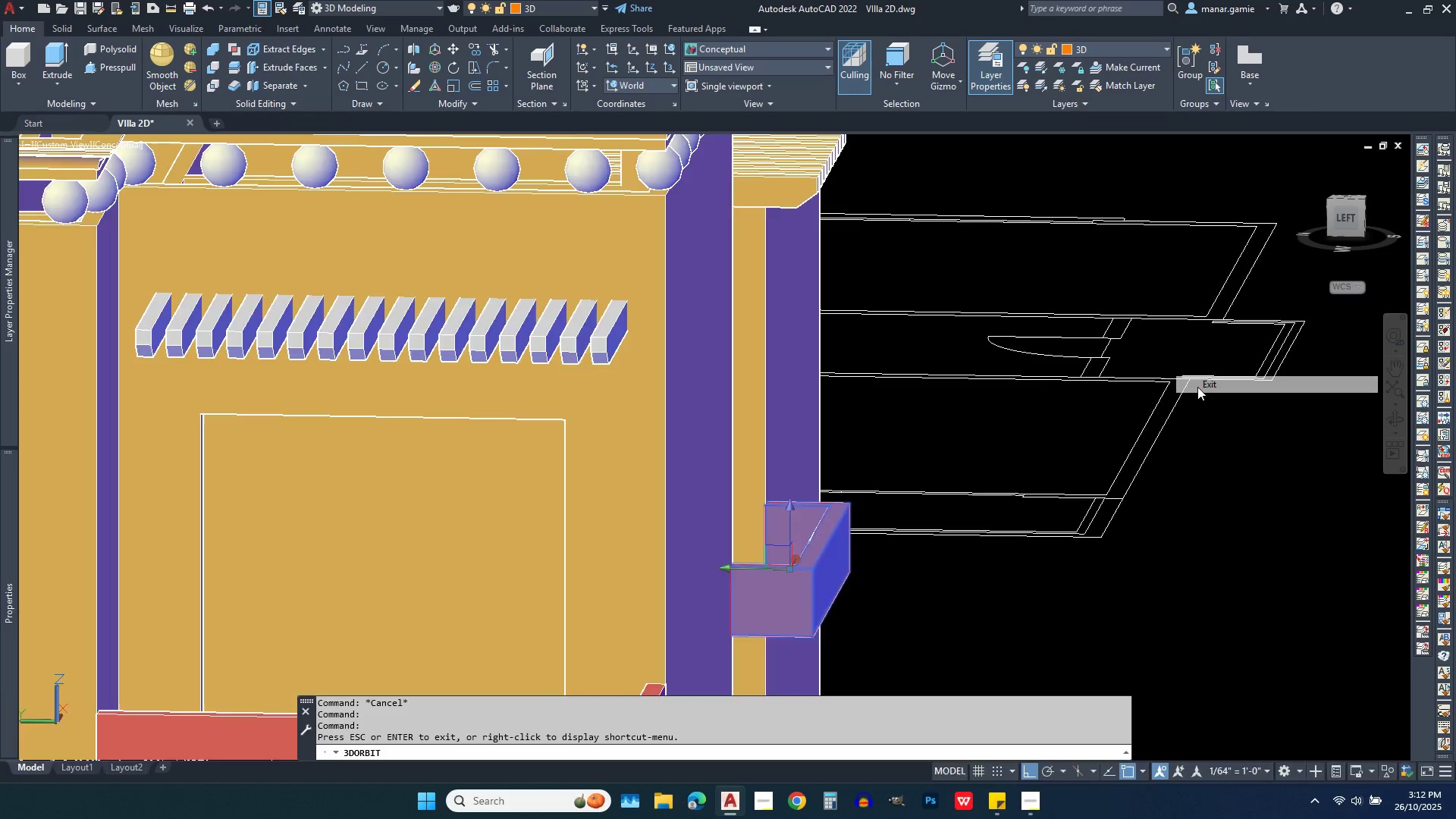 
left_click([1197, 387])
 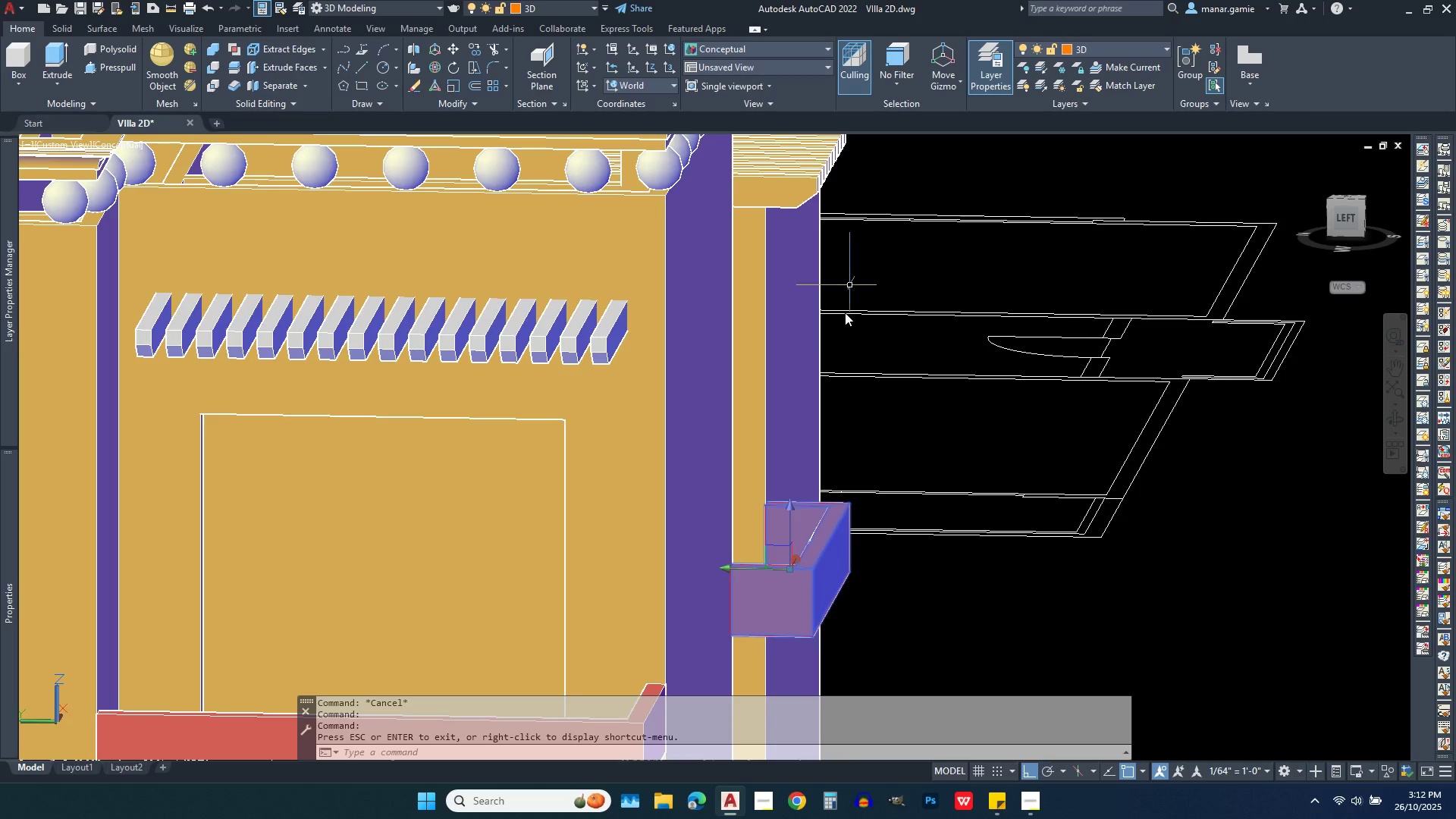 
scroll: coordinate [843, 416], scroll_direction: down, amount: 2.0
 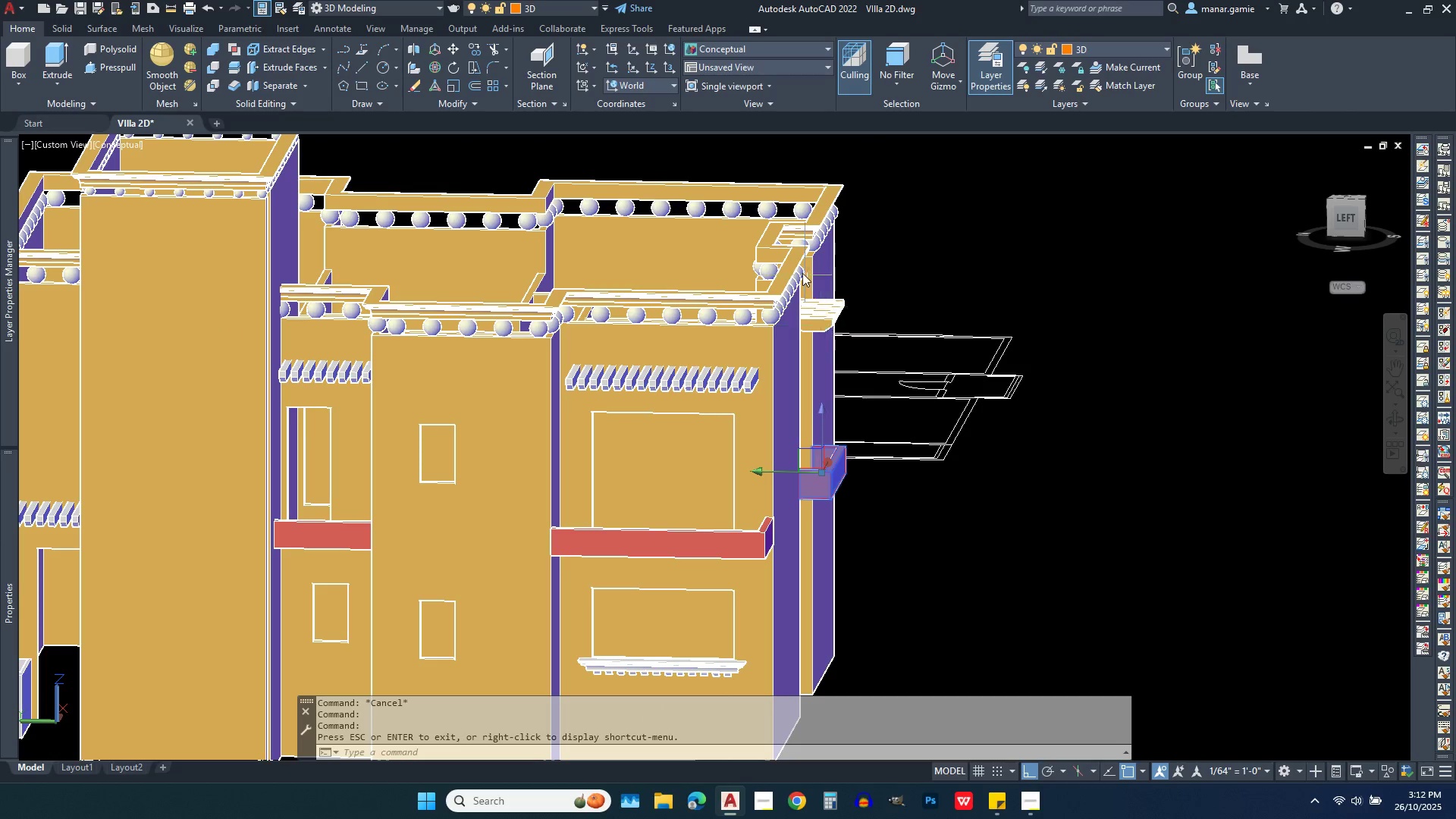 
scroll: coordinate [802, 273], scroll_direction: up, amount: 4.0
 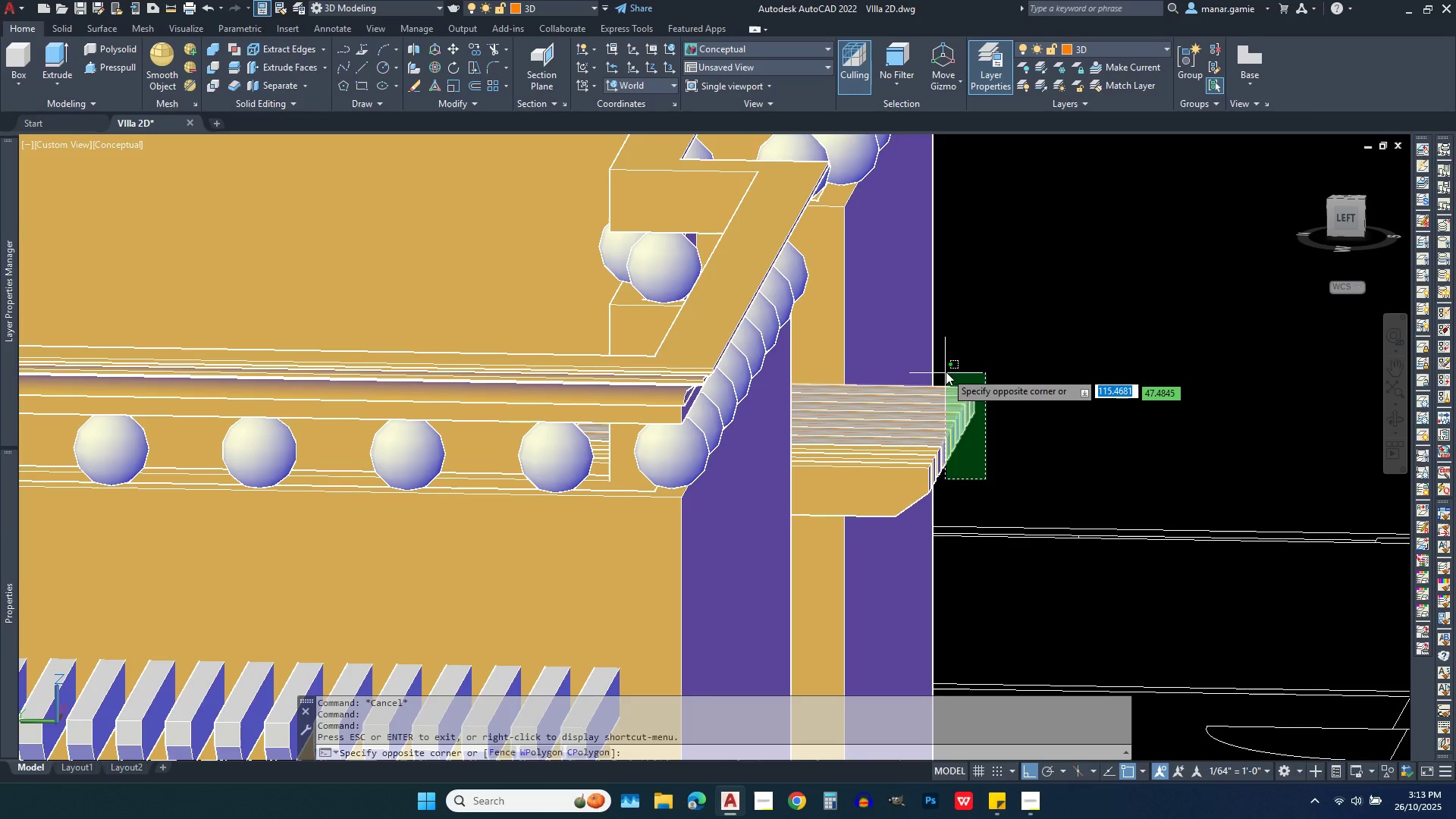 
left_click([951, 366])
 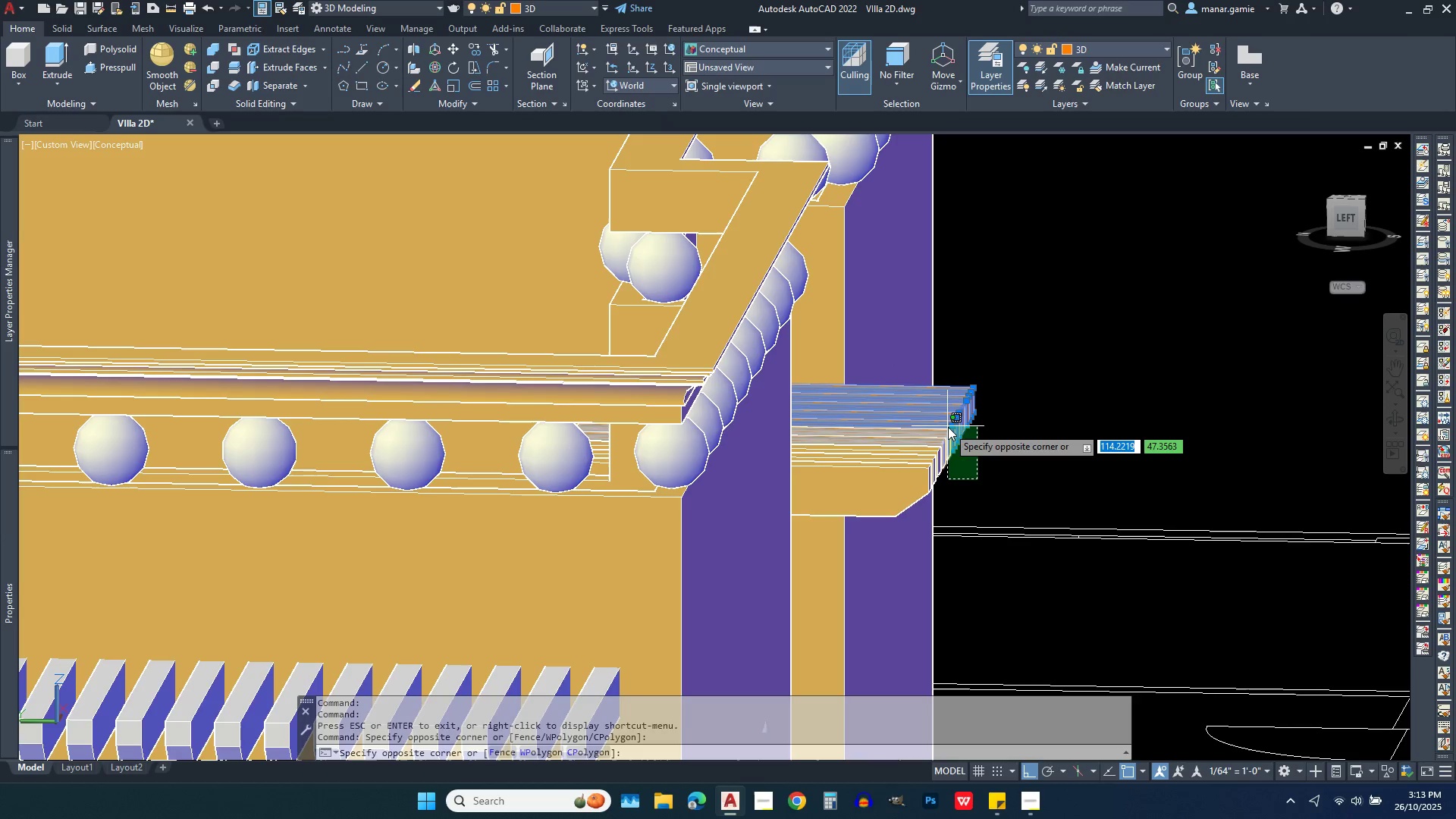 
left_click([946, 427])
 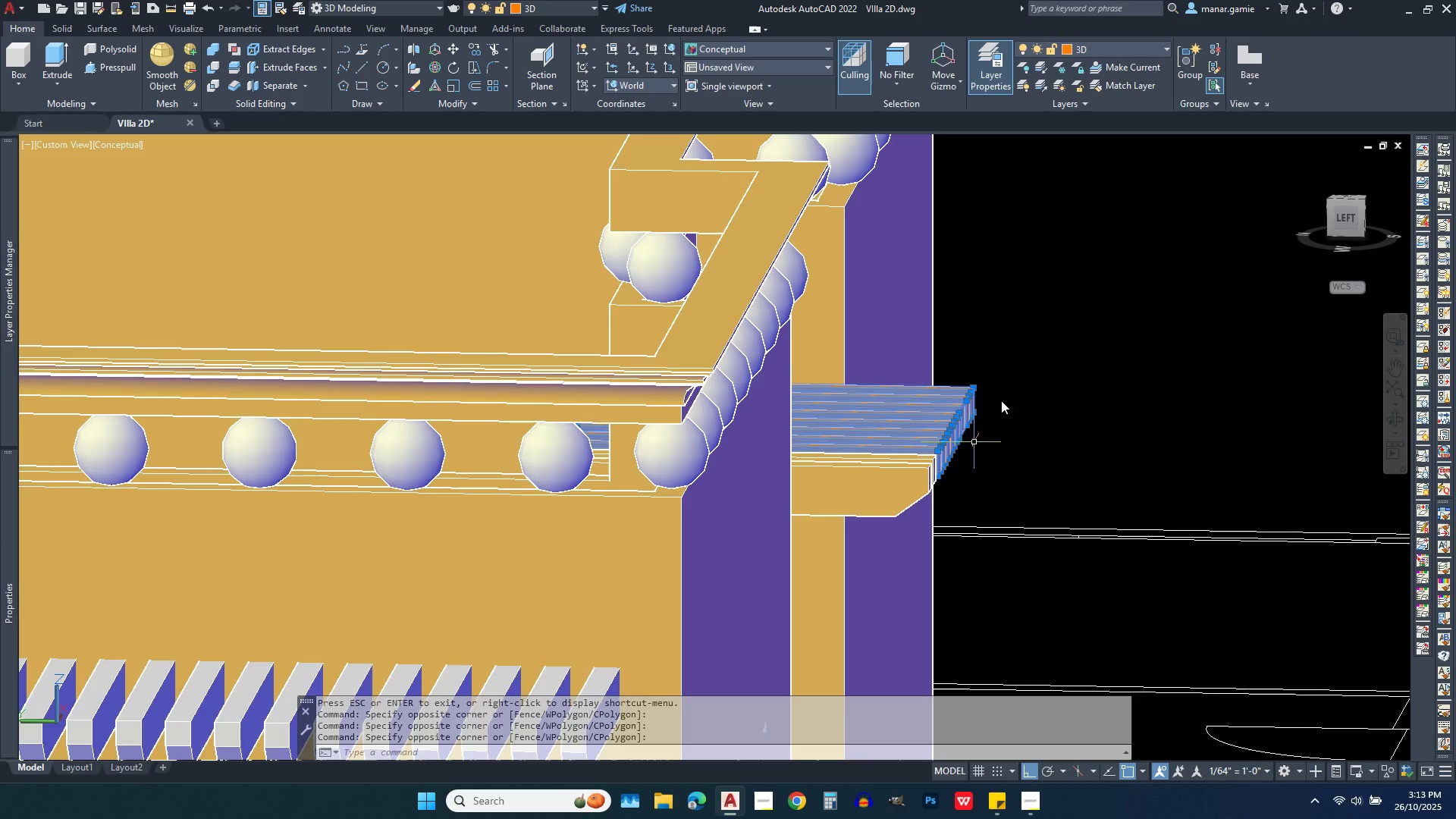 
left_click([1116, 45])
 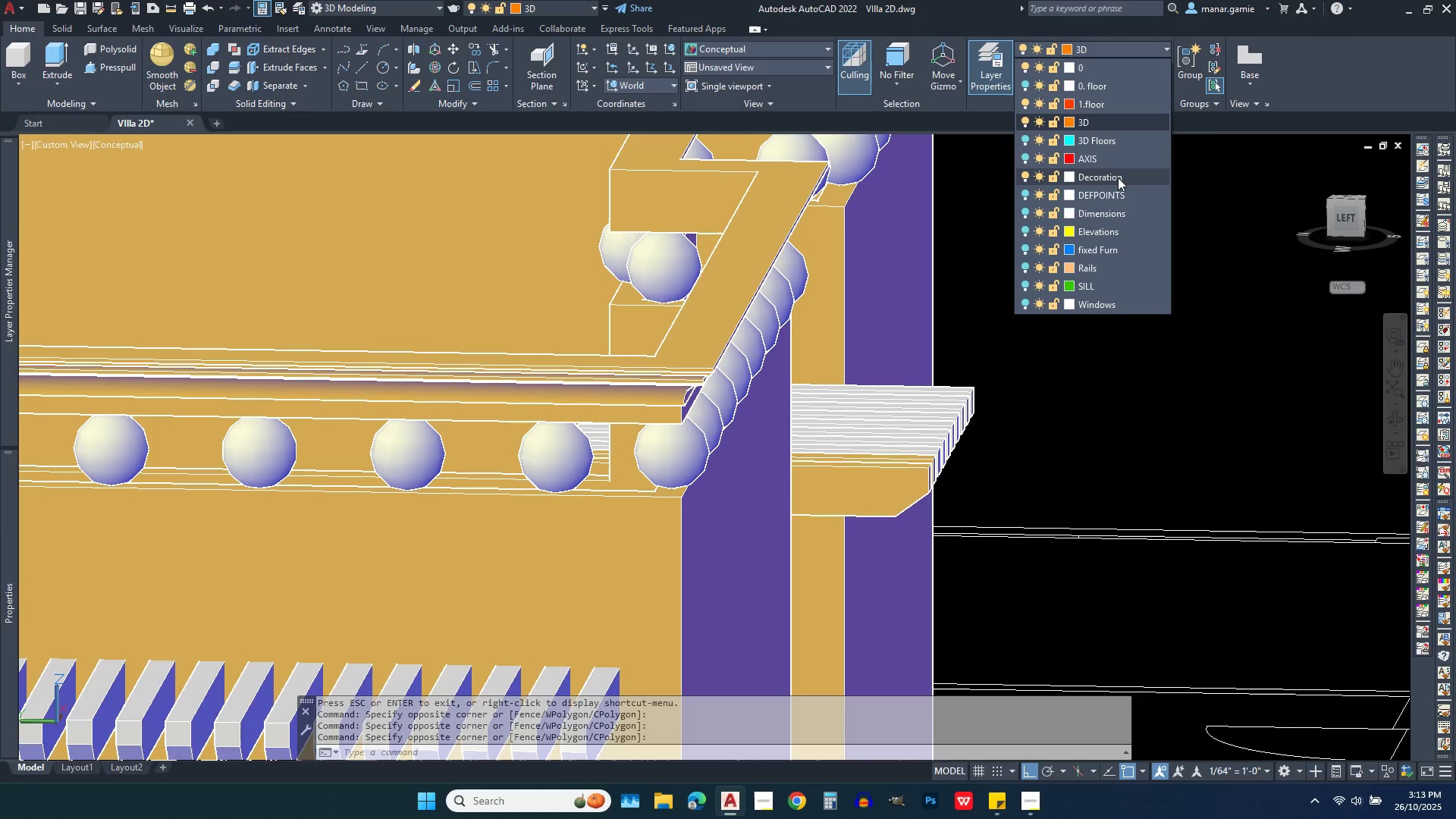 
left_click([1118, 177])
 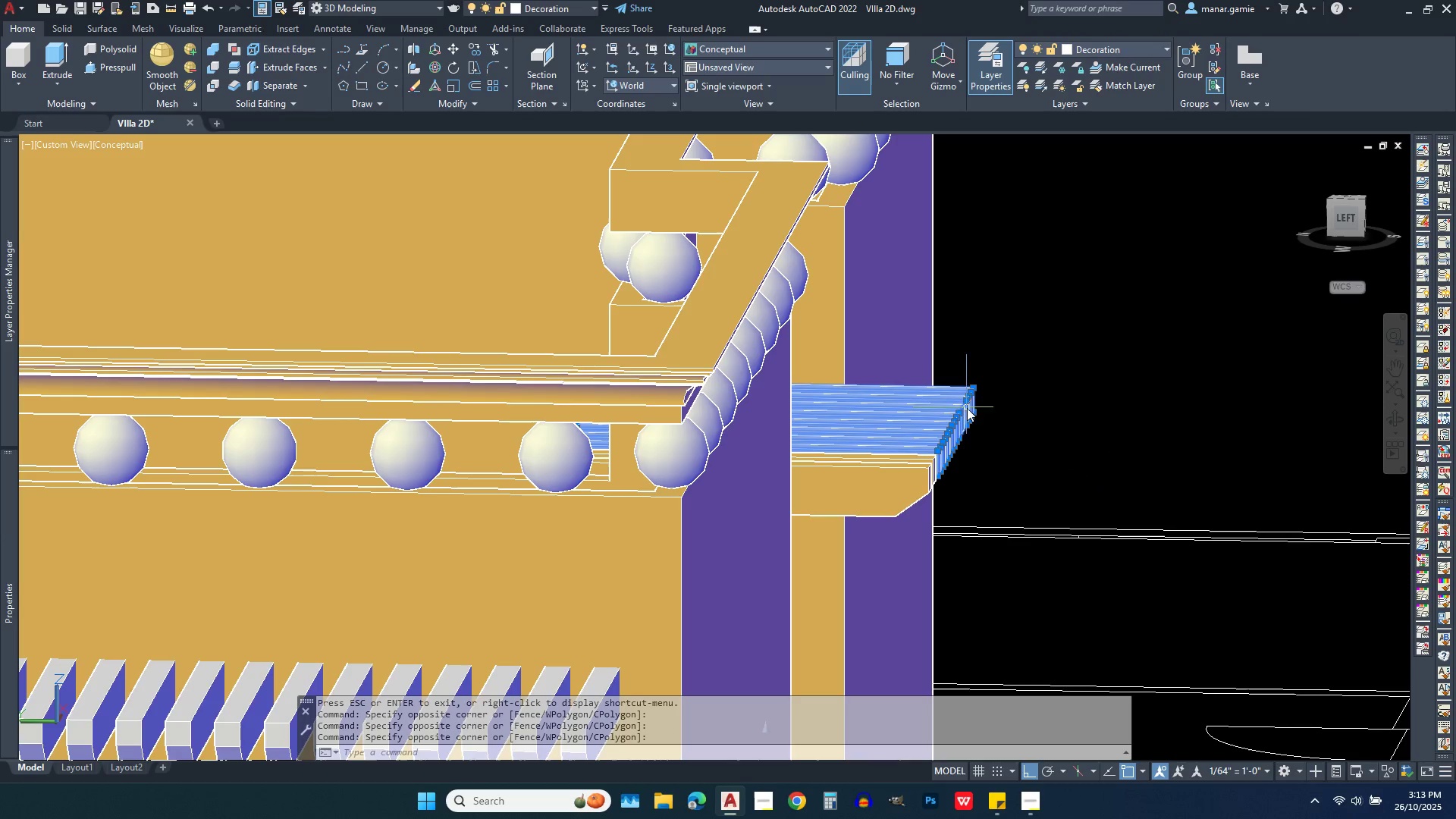 
key(Escape)
 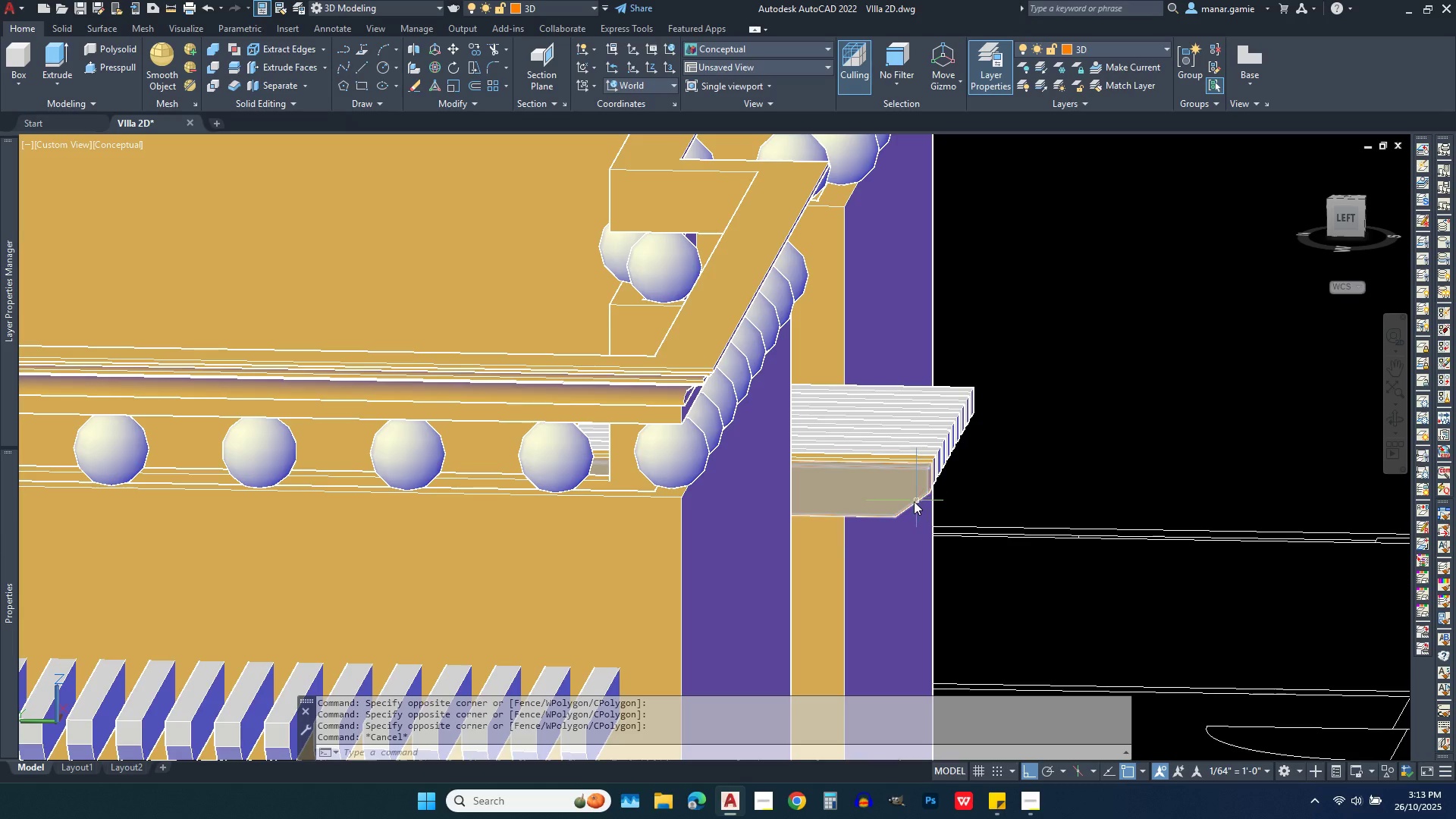 
scroll: coordinate [914, 499], scroll_direction: up, amount: 3.0
 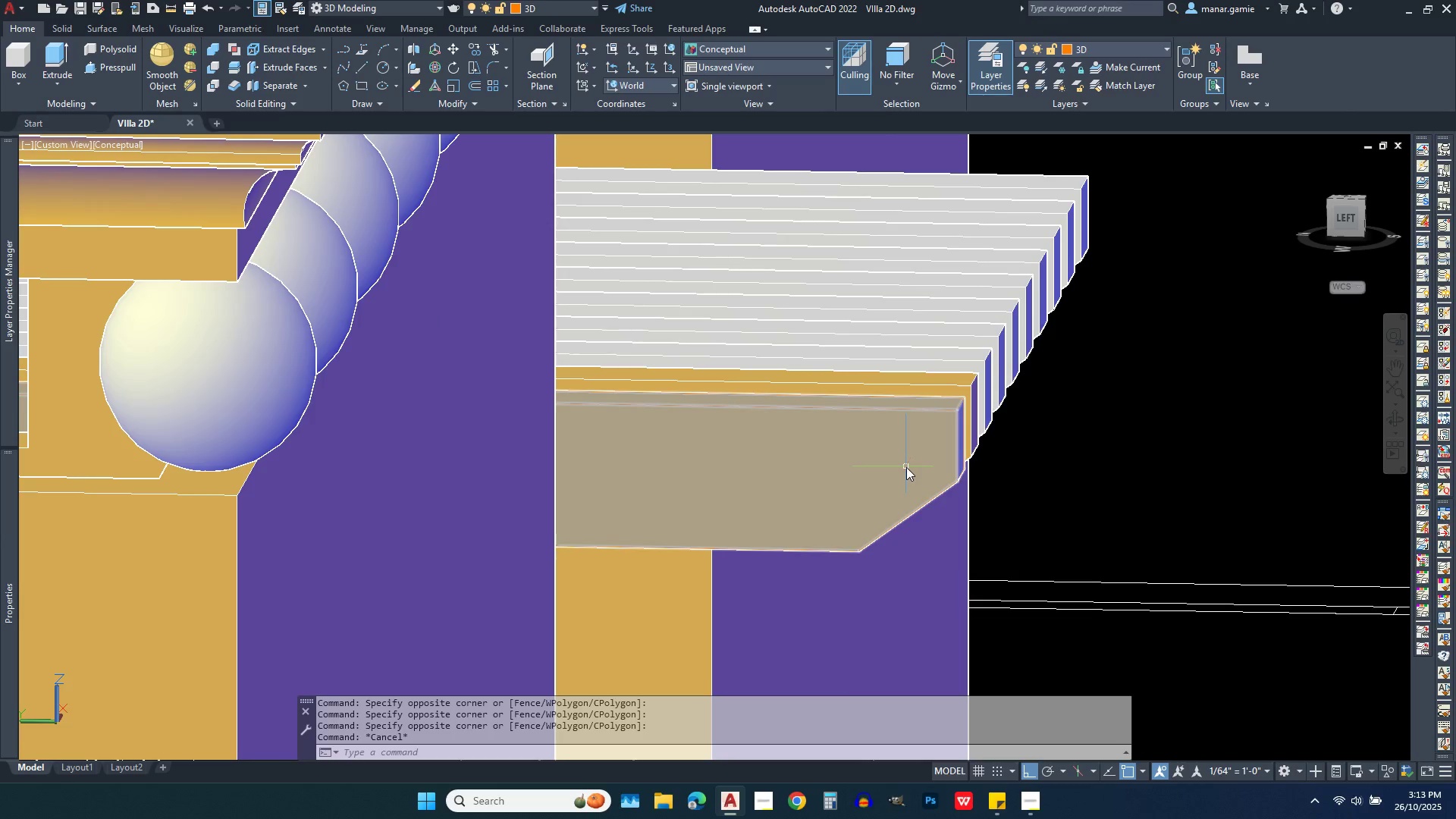 
left_click([906, 467])
 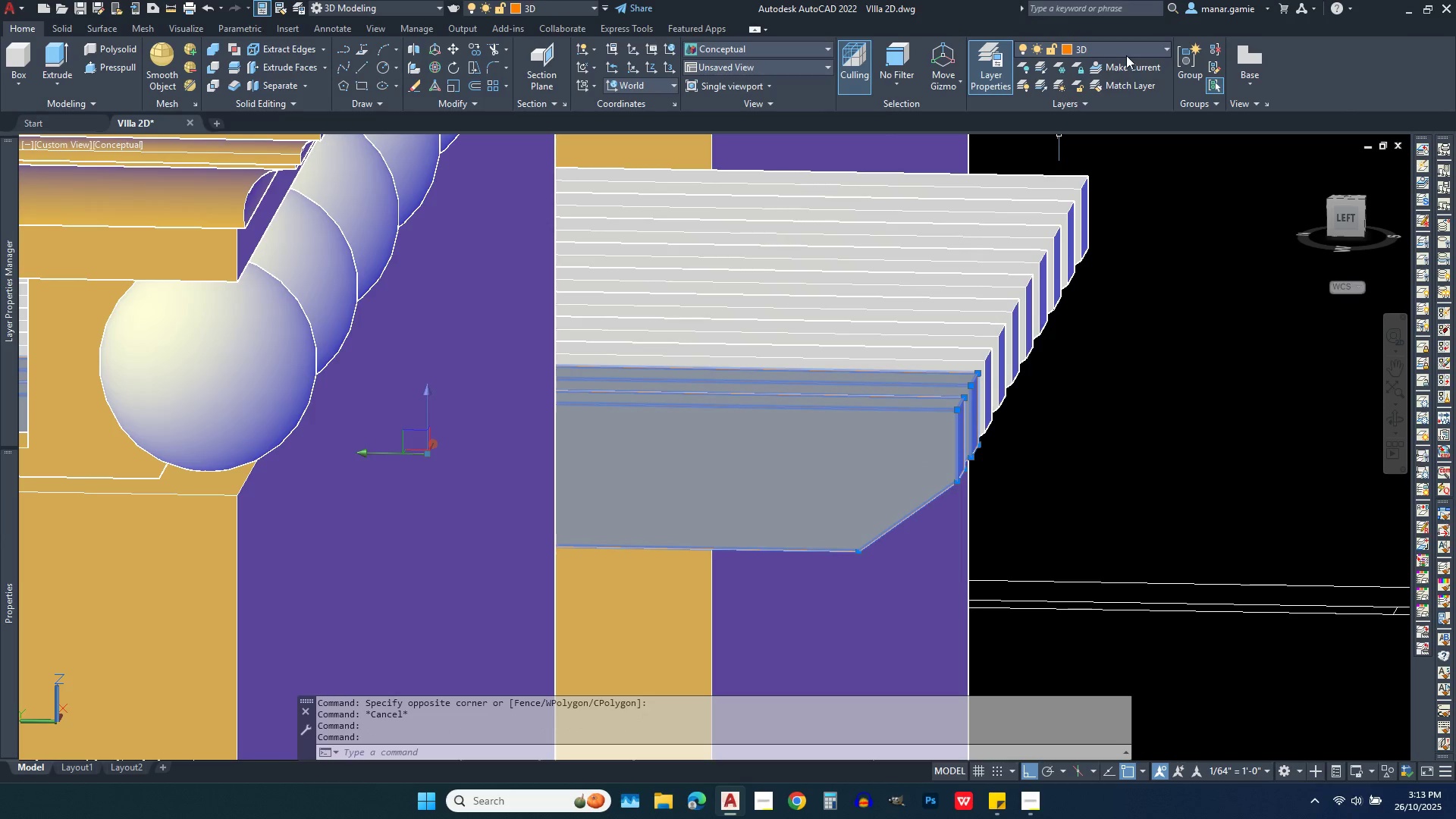 
left_click([1128, 42])
 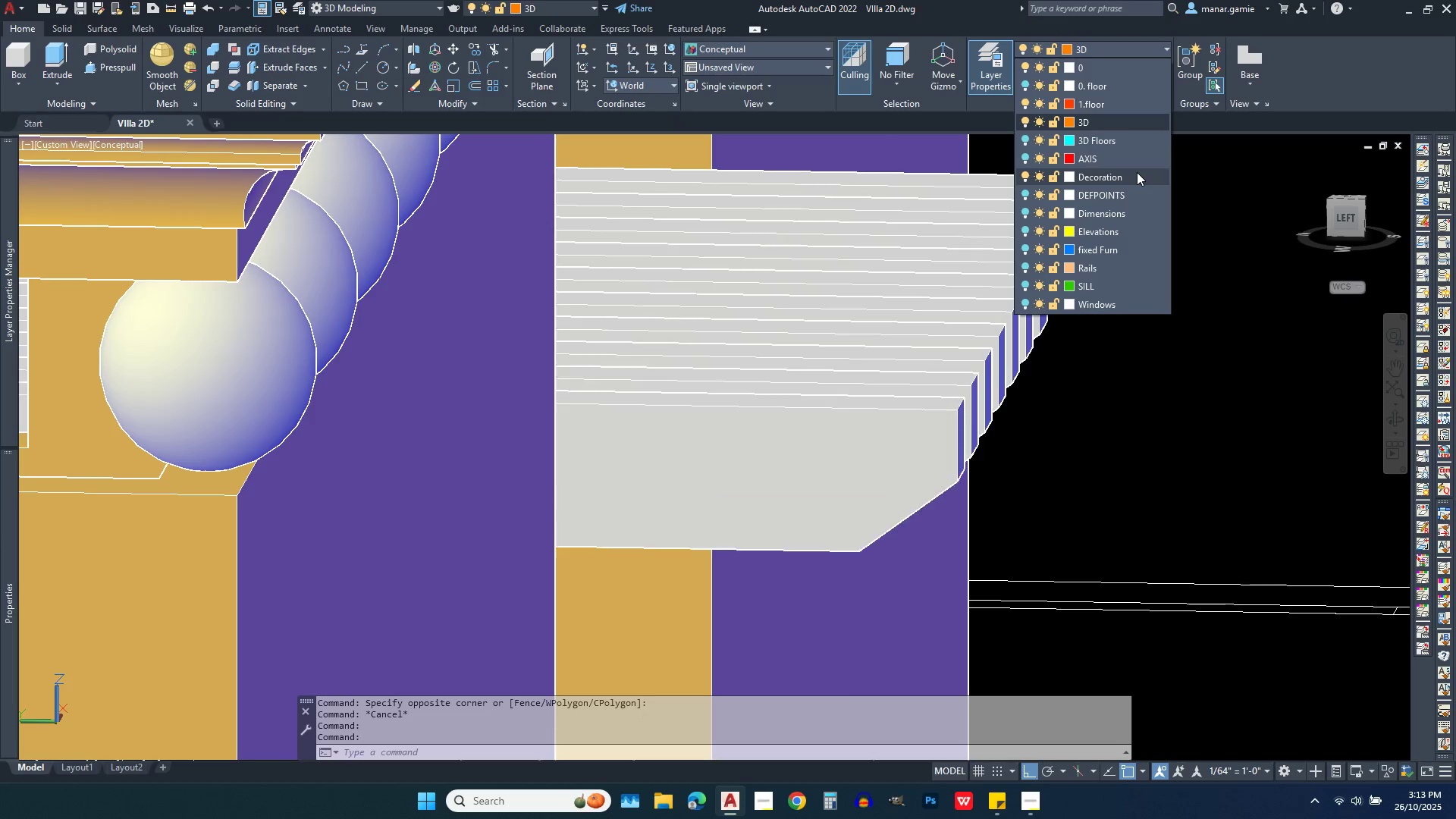 
left_click([1137, 172])
 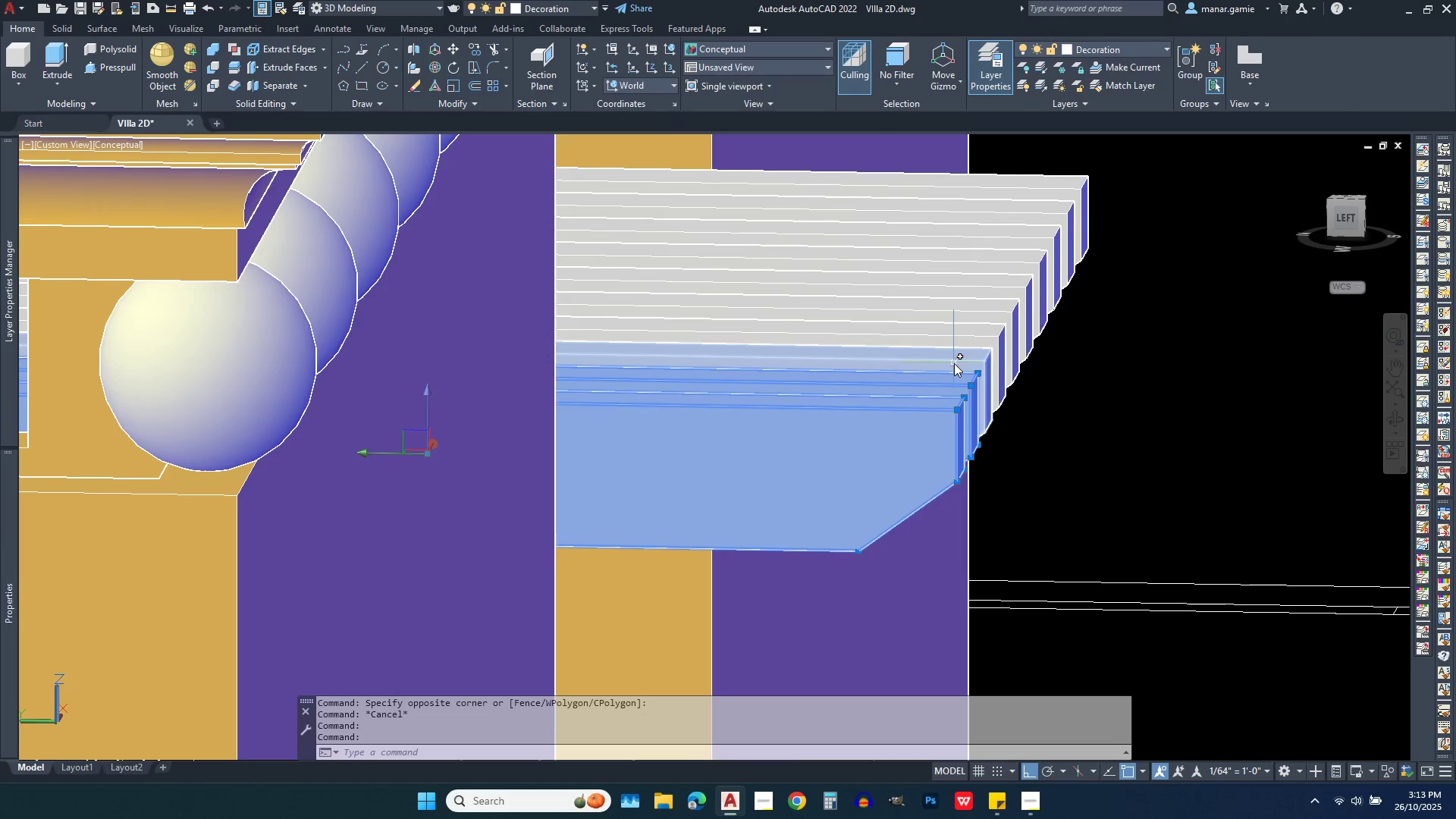 
key(Escape)
 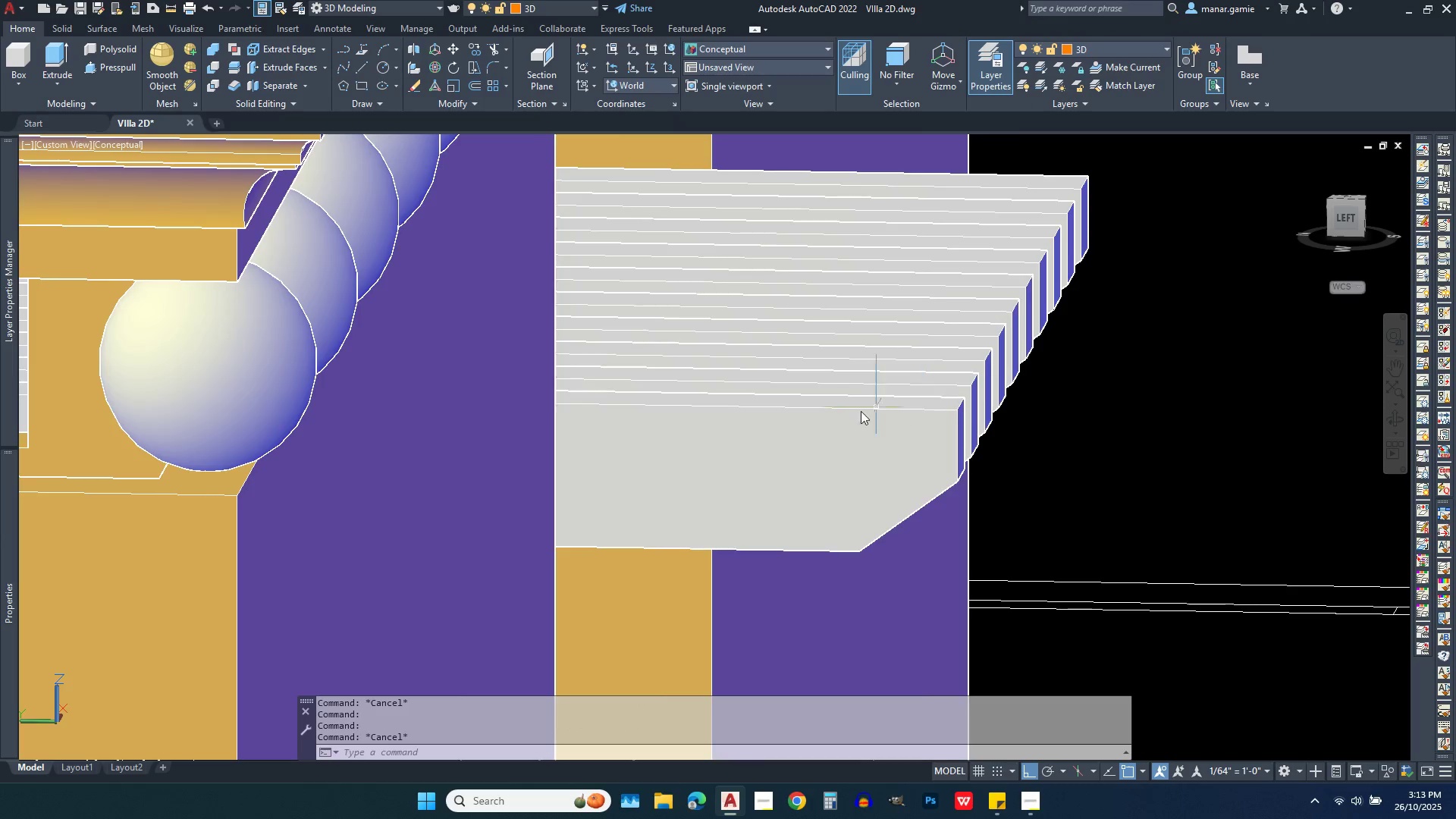 
scroll: coordinate [845, 403], scroll_direction: down, amount: 6.0
 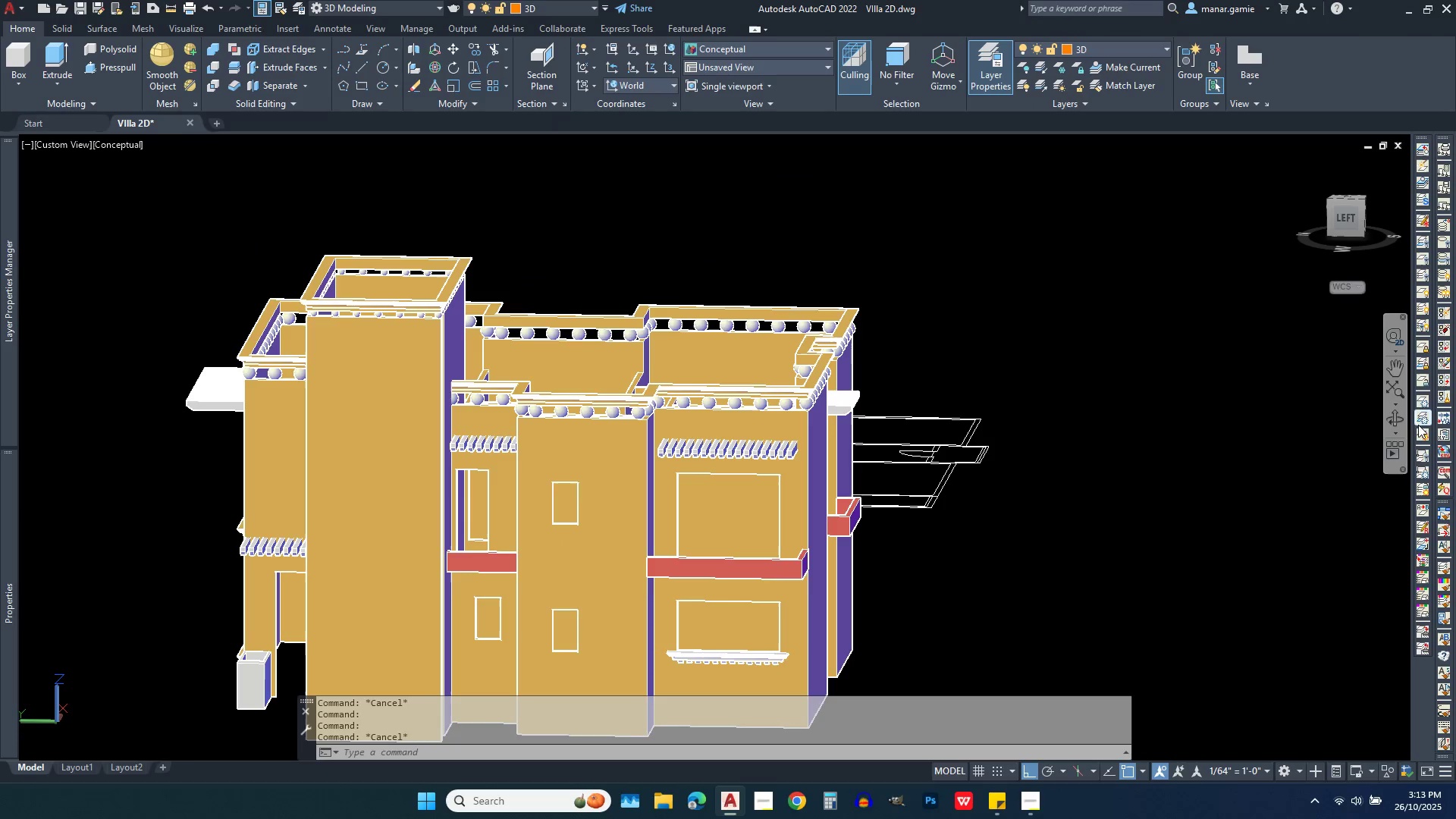 
left_click([1392, 422])
 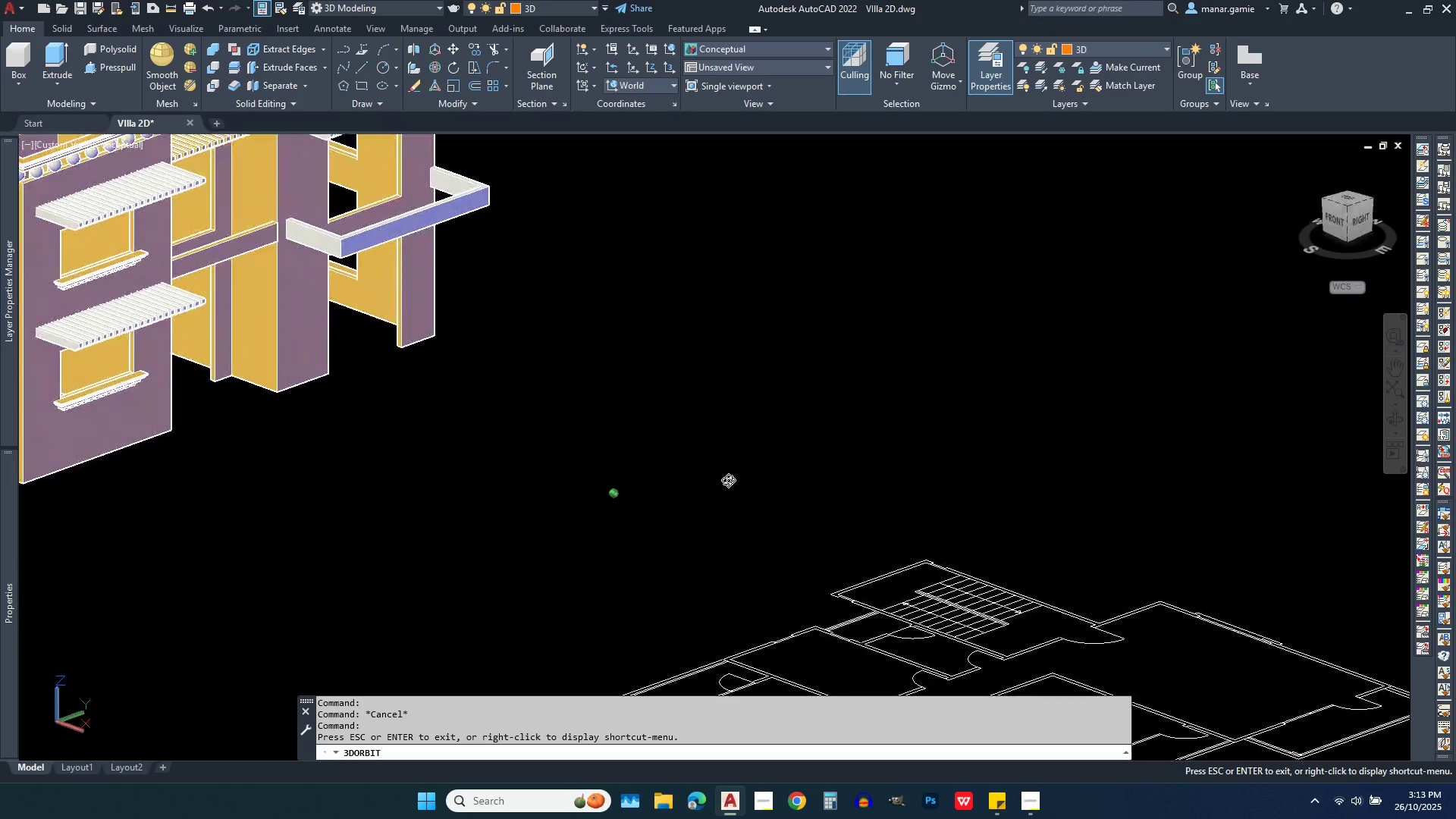 
scroll: coordinate [672, 450], scroll_direction: down, amount: 5.0
 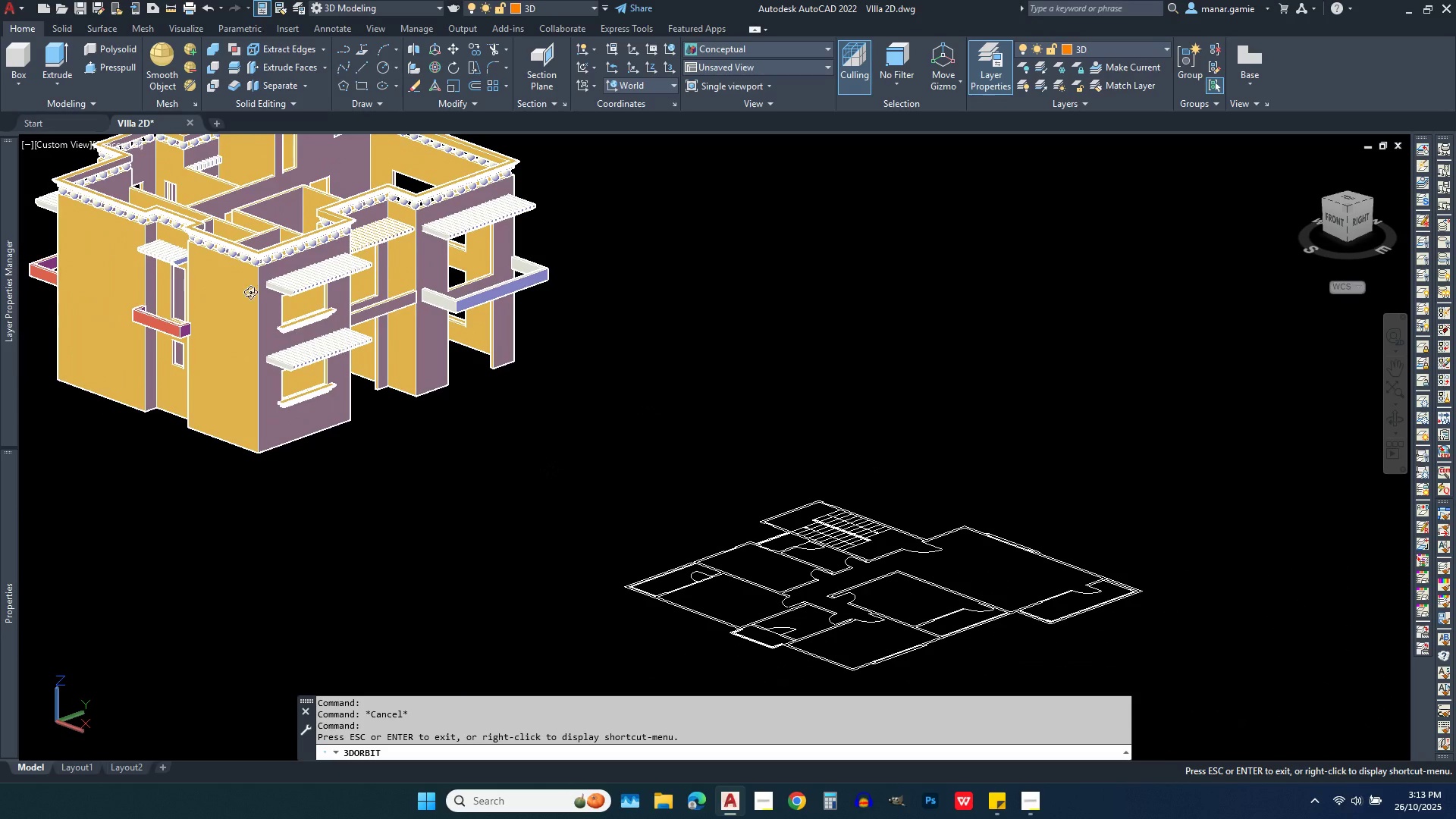 
scroll: coordinate [295, 419], scroll_direction: up, amount: 14.0
 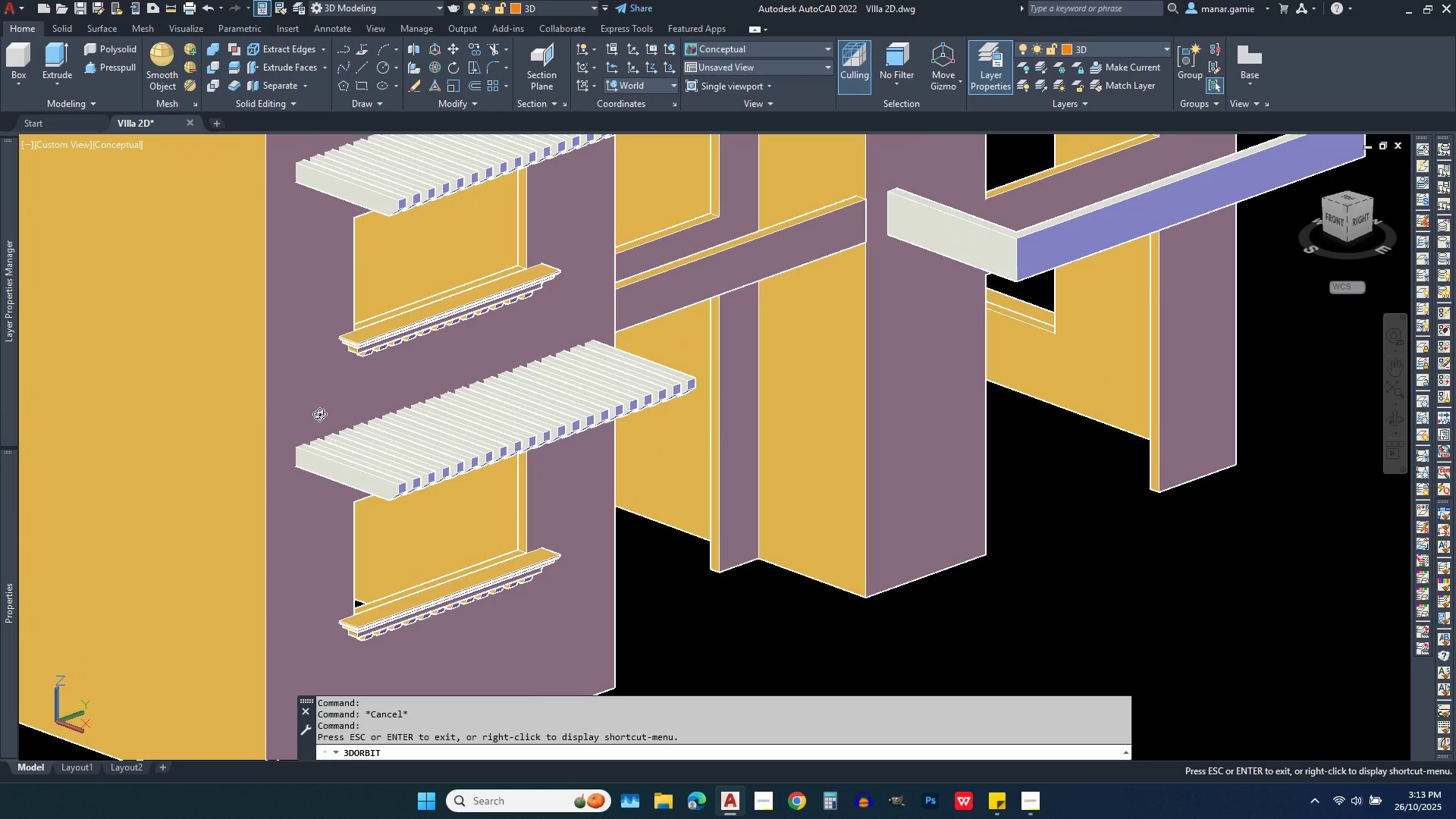 
key(Escape)
 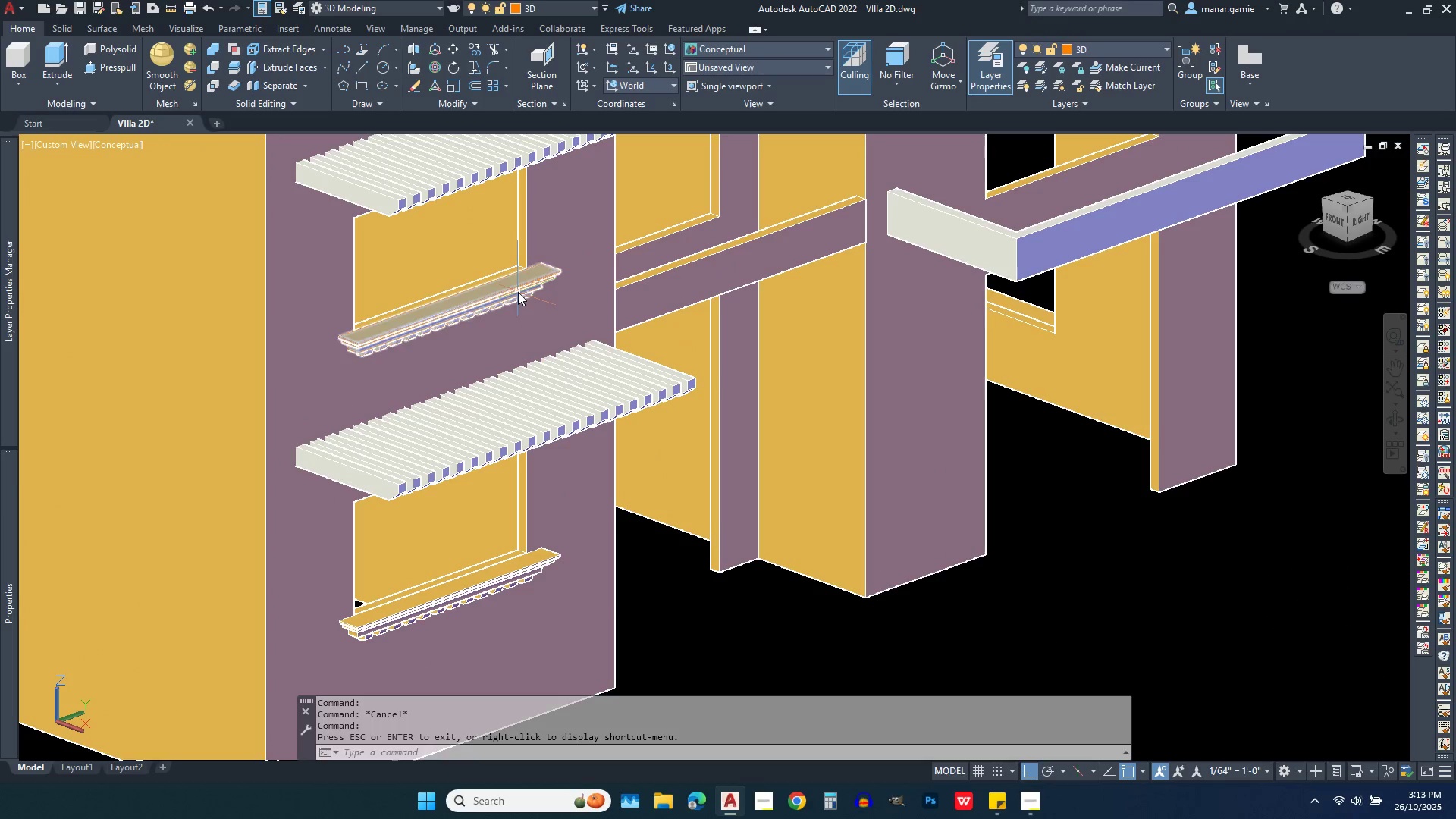 
left_click([518, 292])
 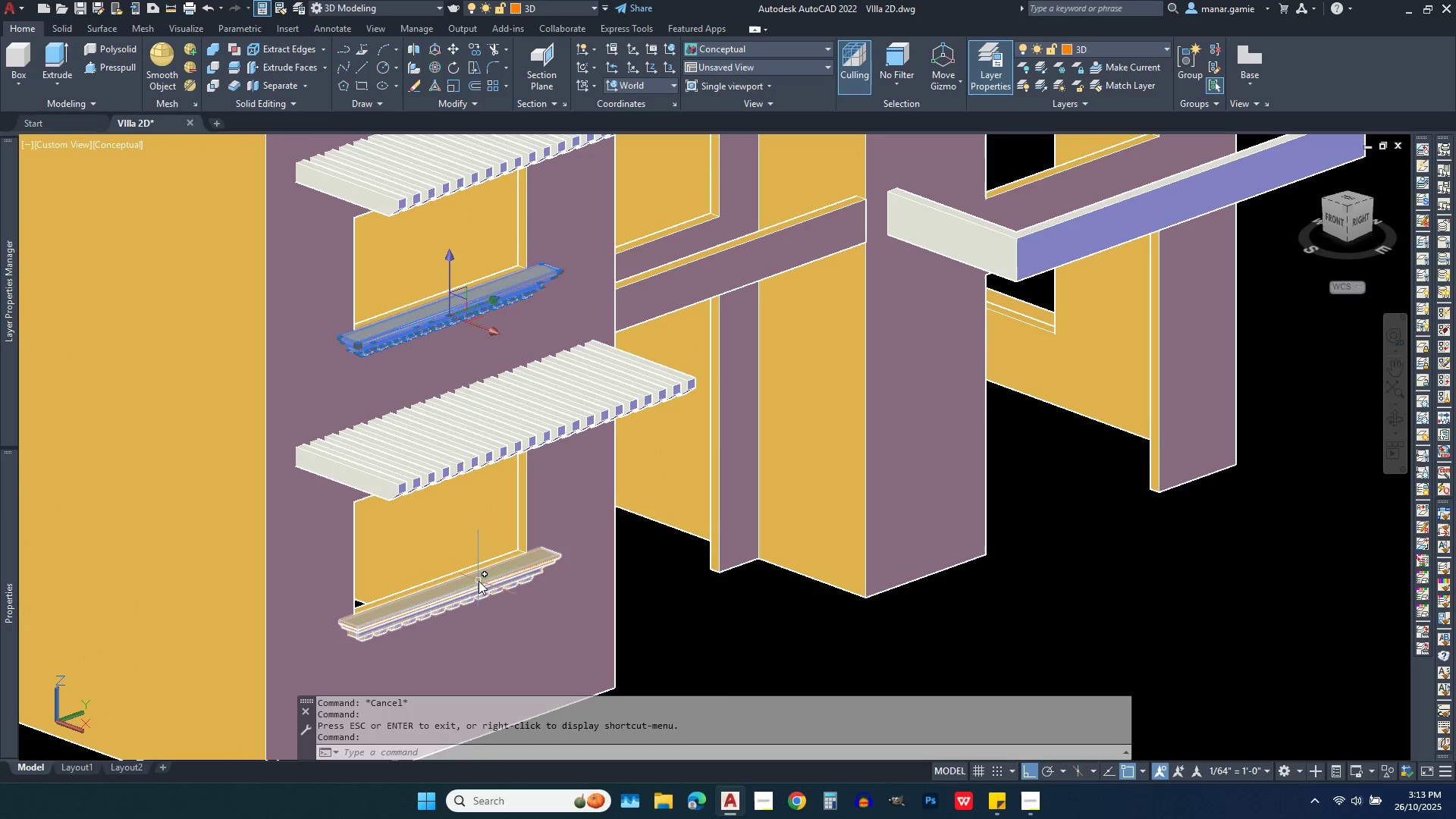 
left_click([479, 581])
 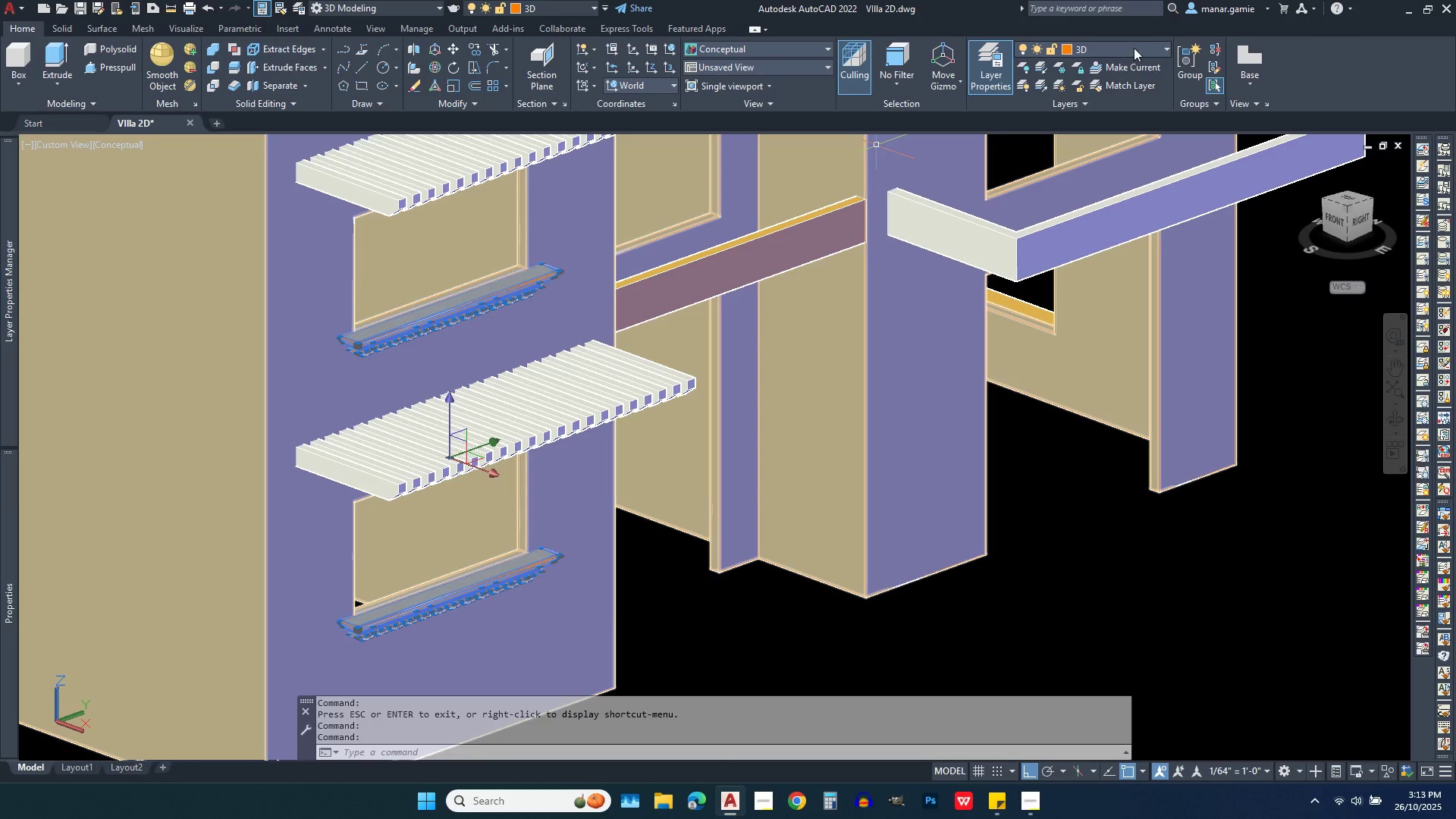 
left_click([1137, 42])
 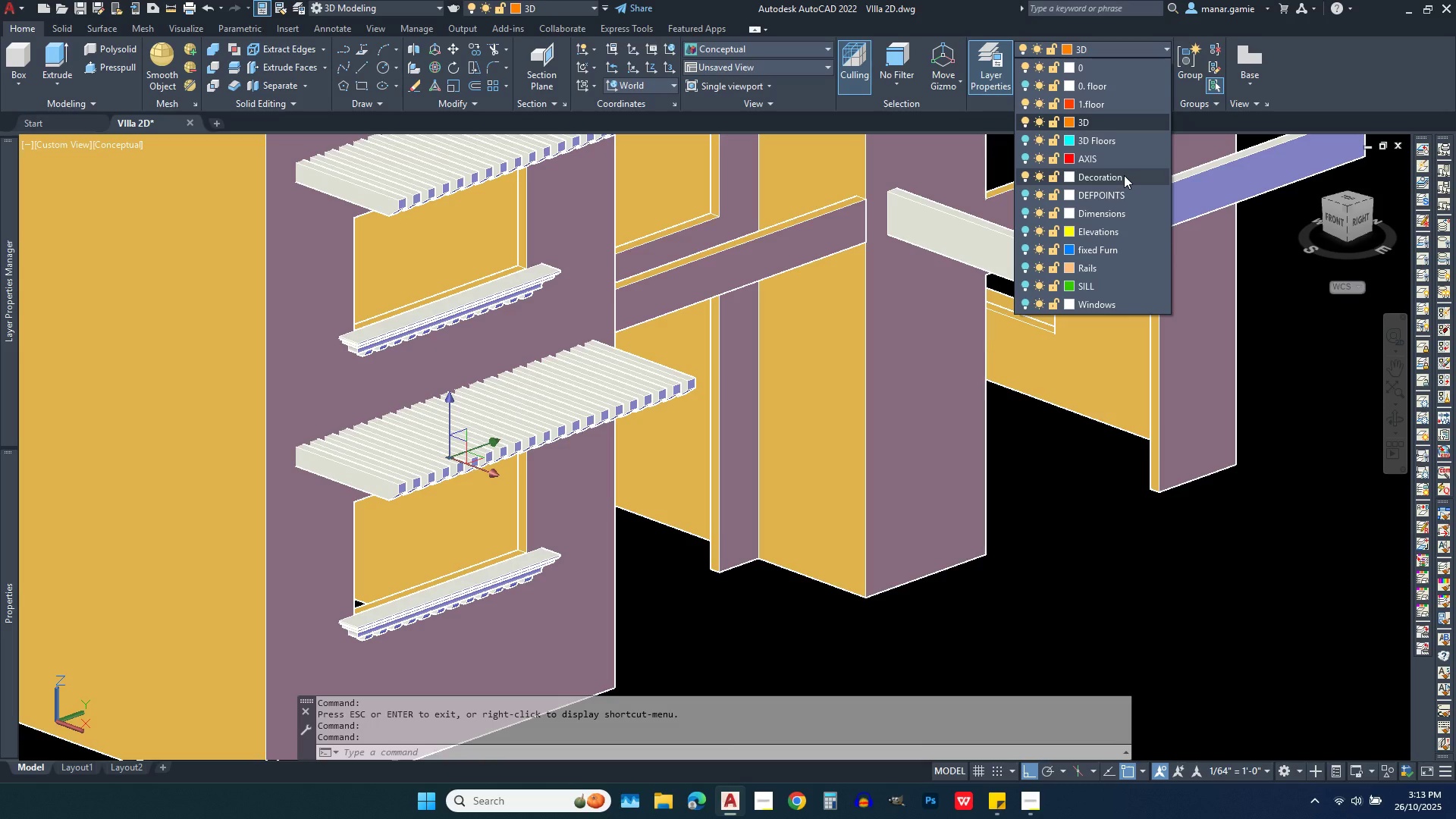 
left_click([1124, 175])
 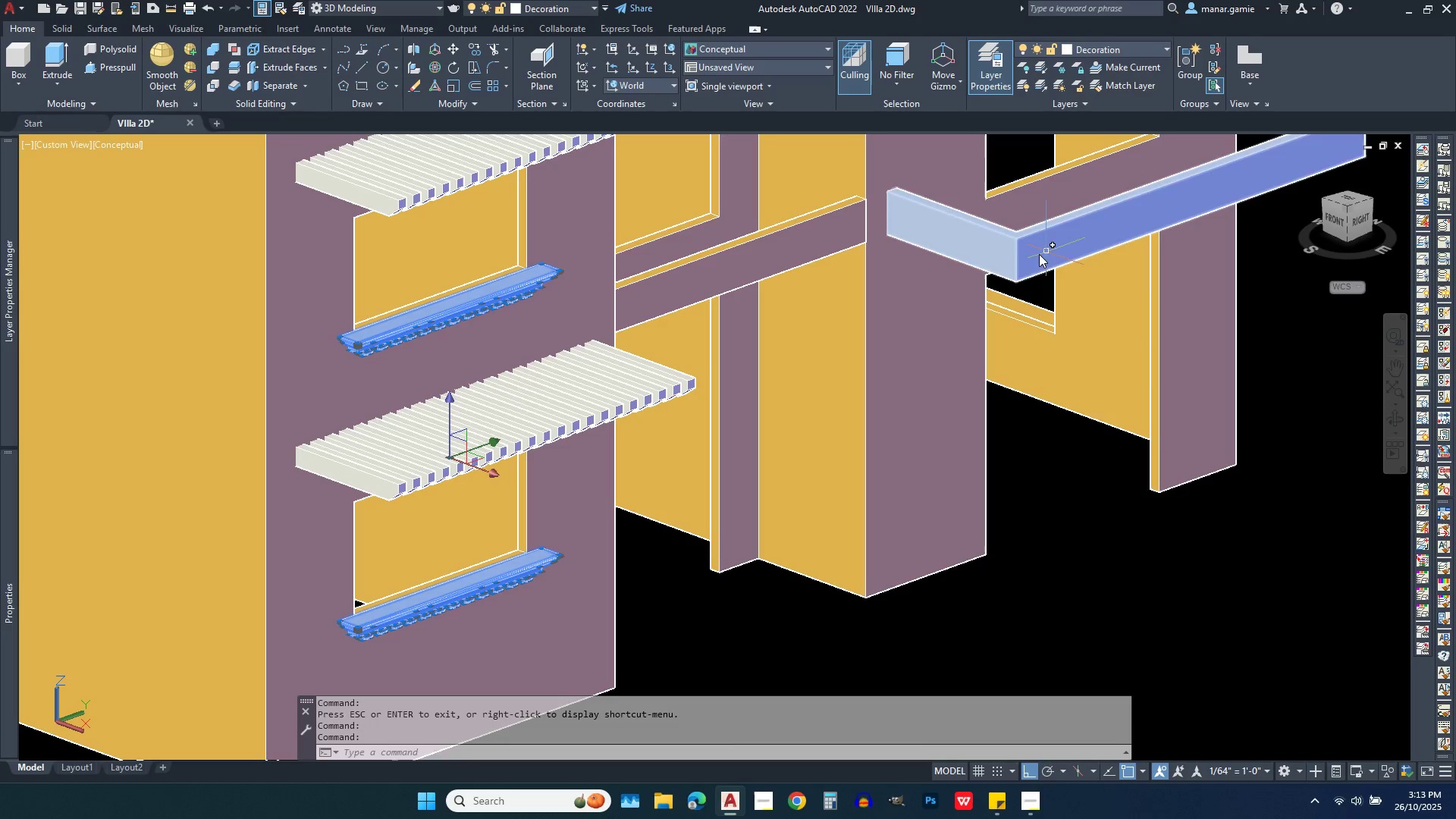 
key(Escape)
 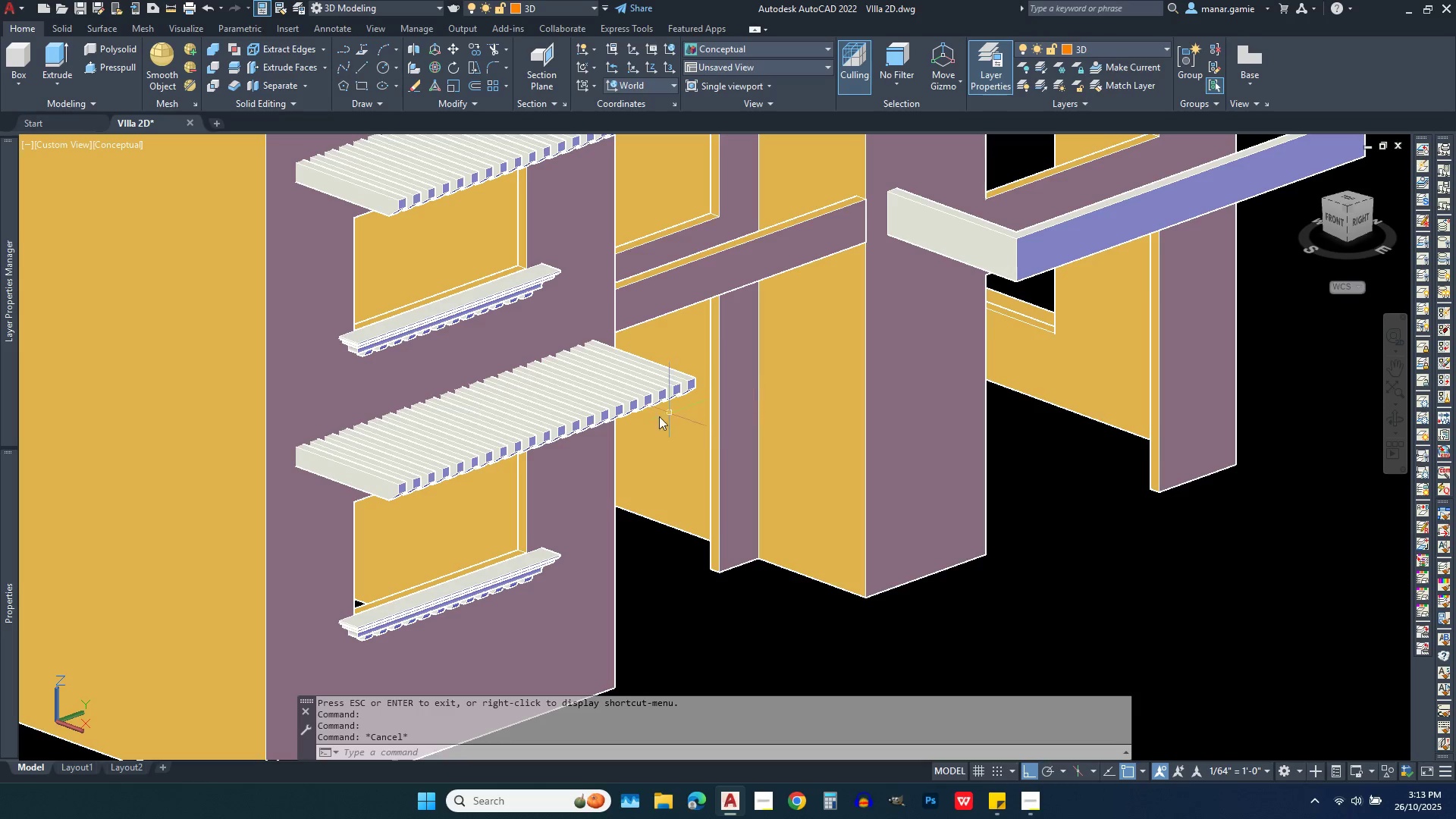 
scroll: coordinate [635, 427], scroll_direction: down, amount: 2.0
 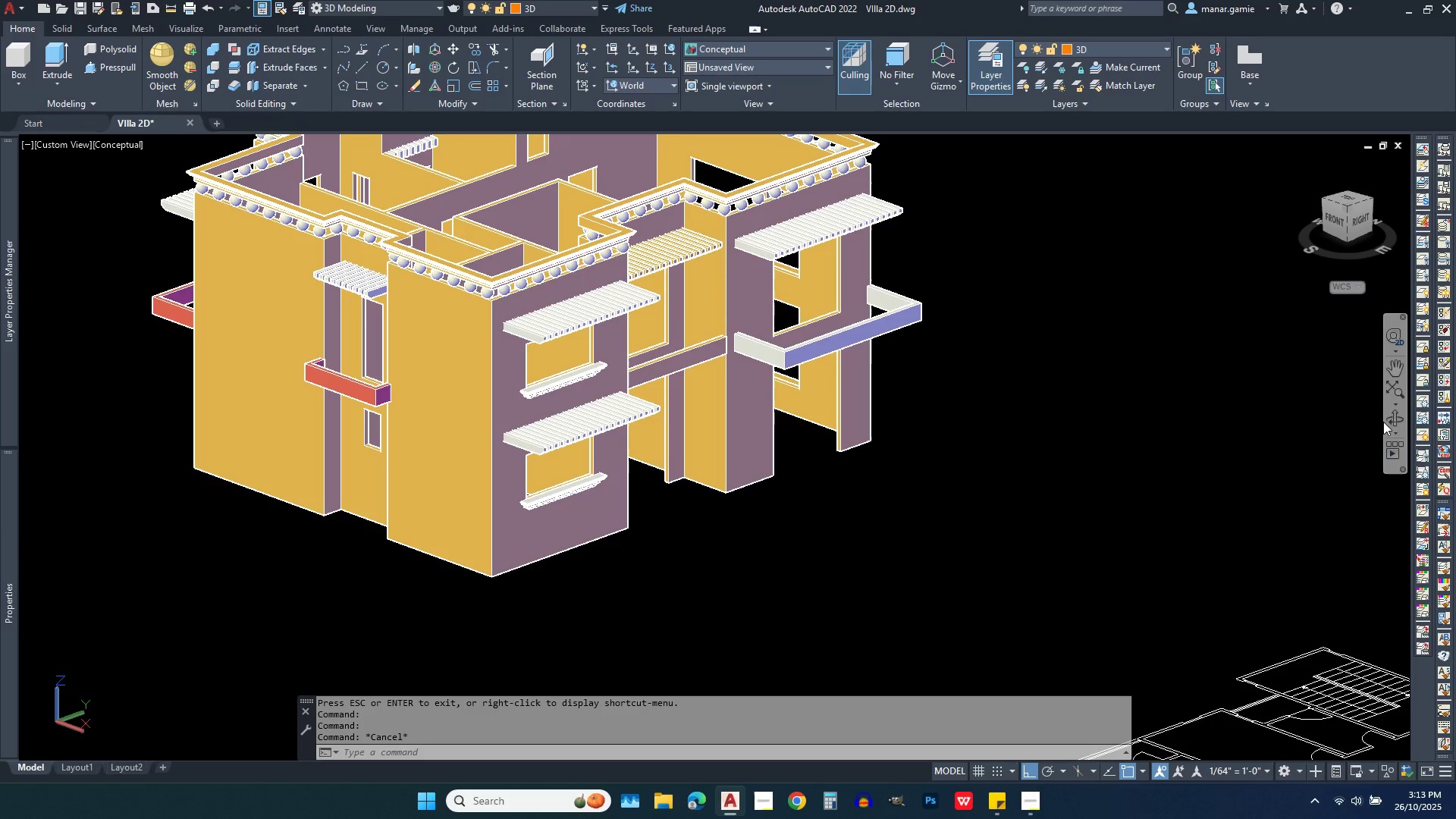 
left_click([1392, 424])
 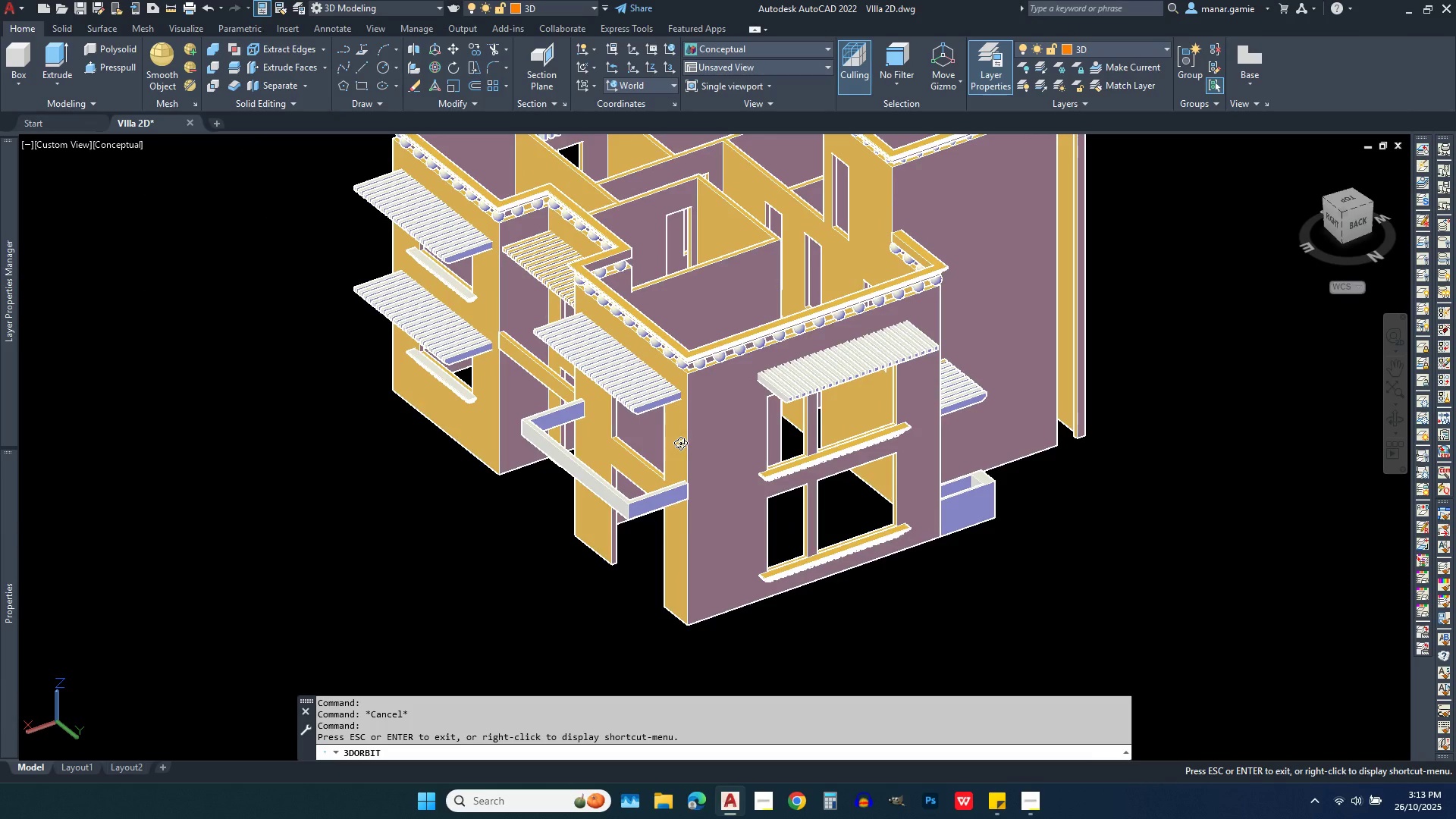 
scroll: coordinate [842, 514], scroll_direction: up, amount: 10.0
 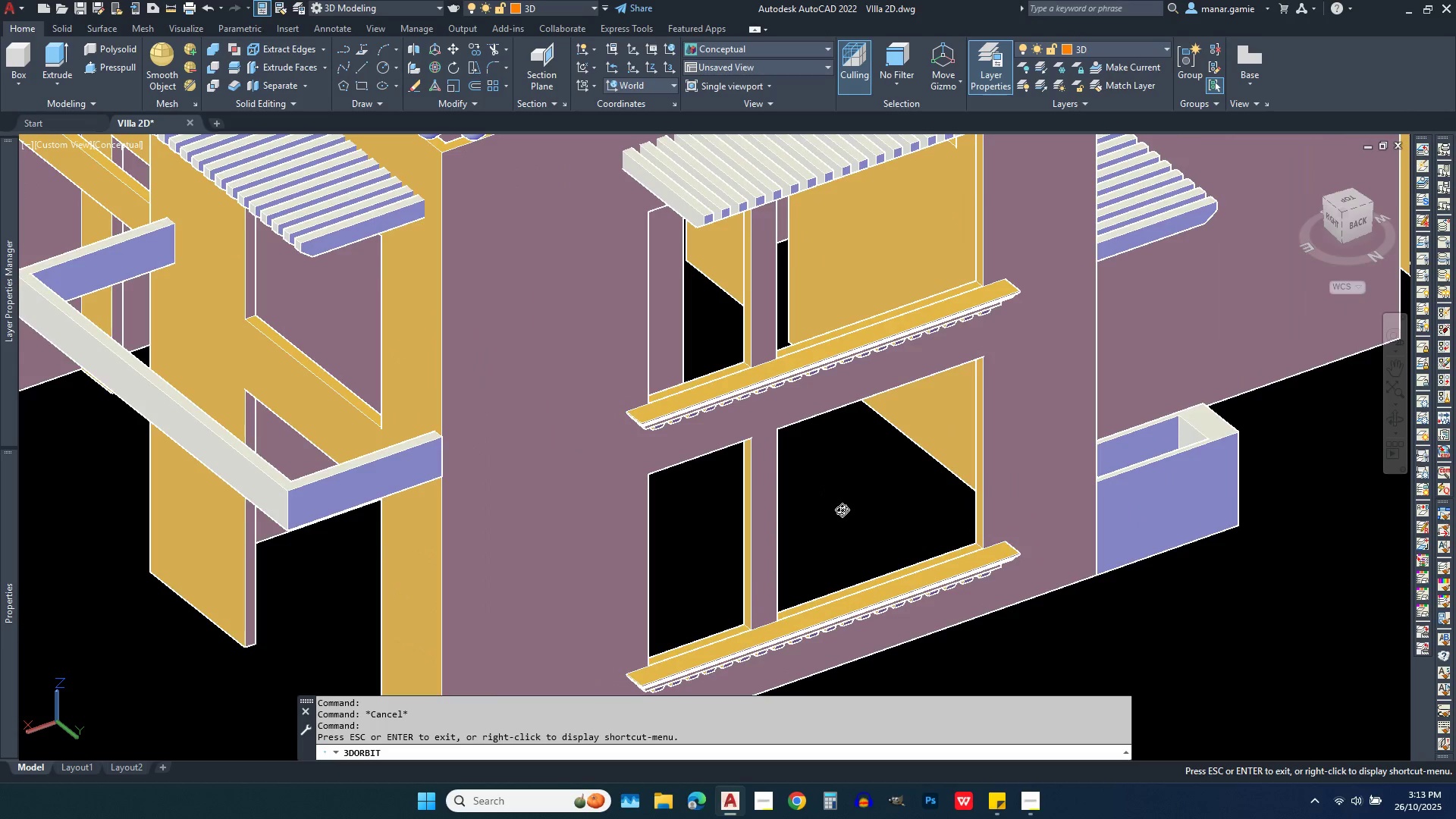 
key(Escape)
 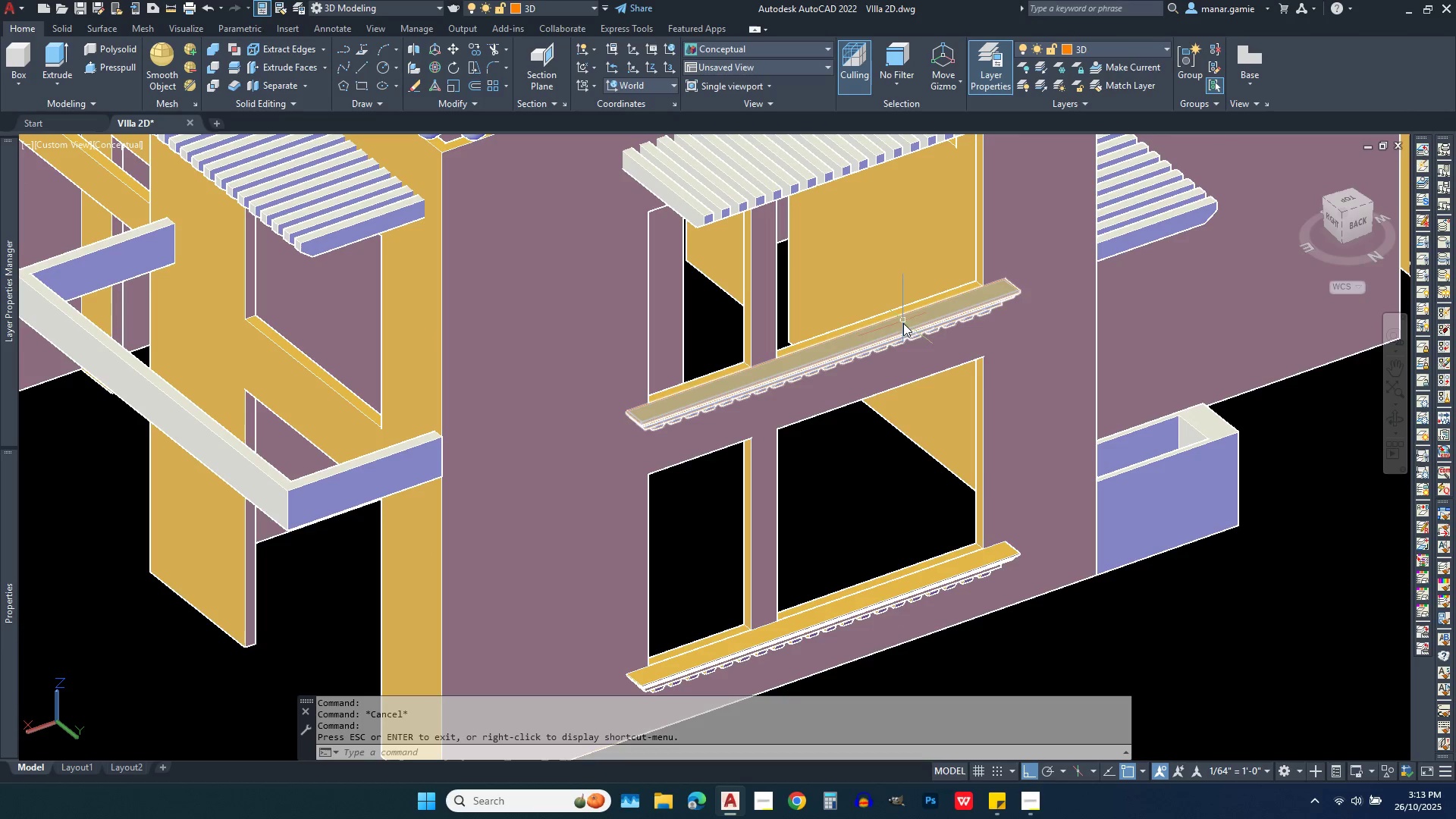 
left_click([903, 328])
 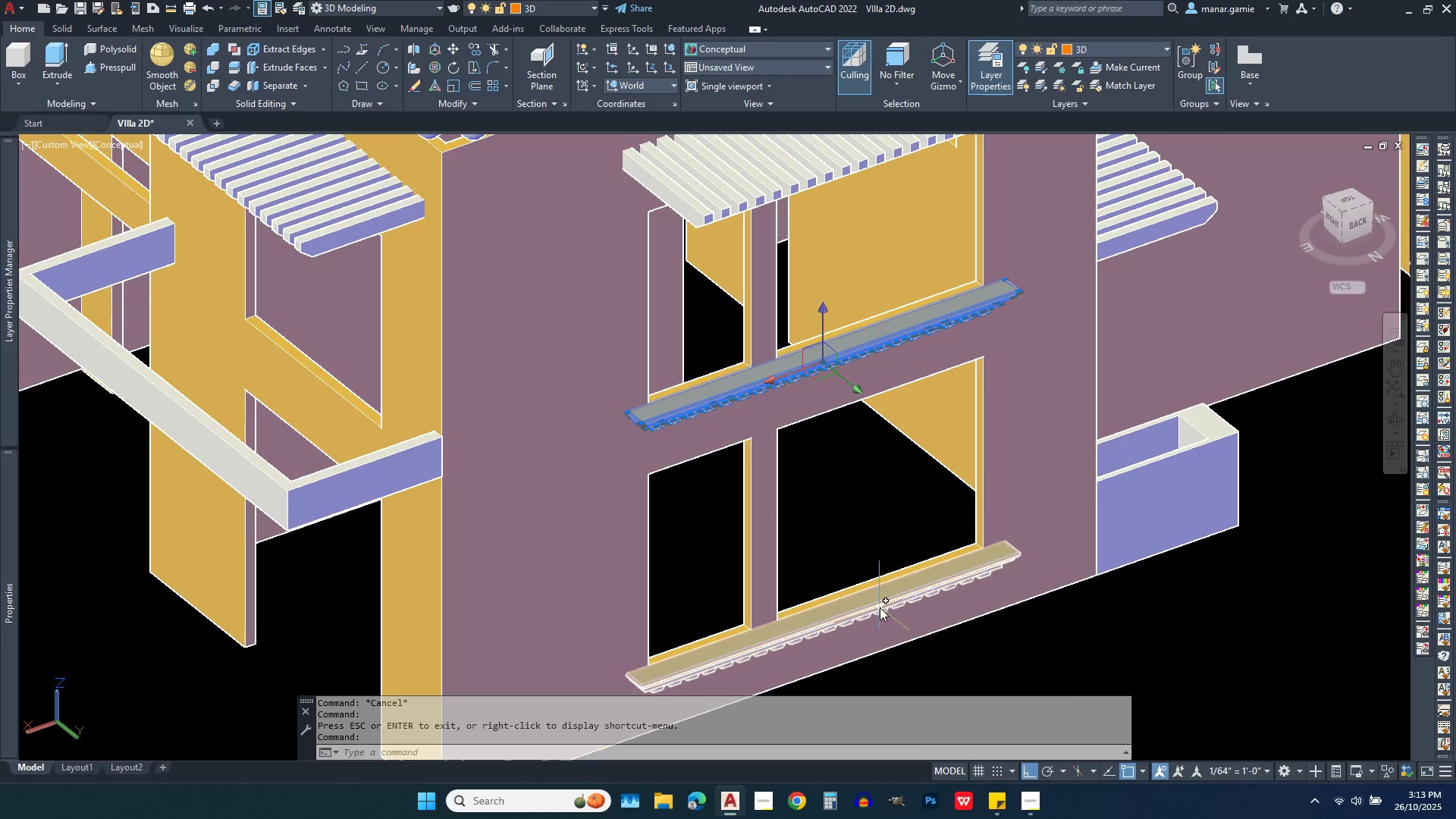 
left_click([880, 607])
 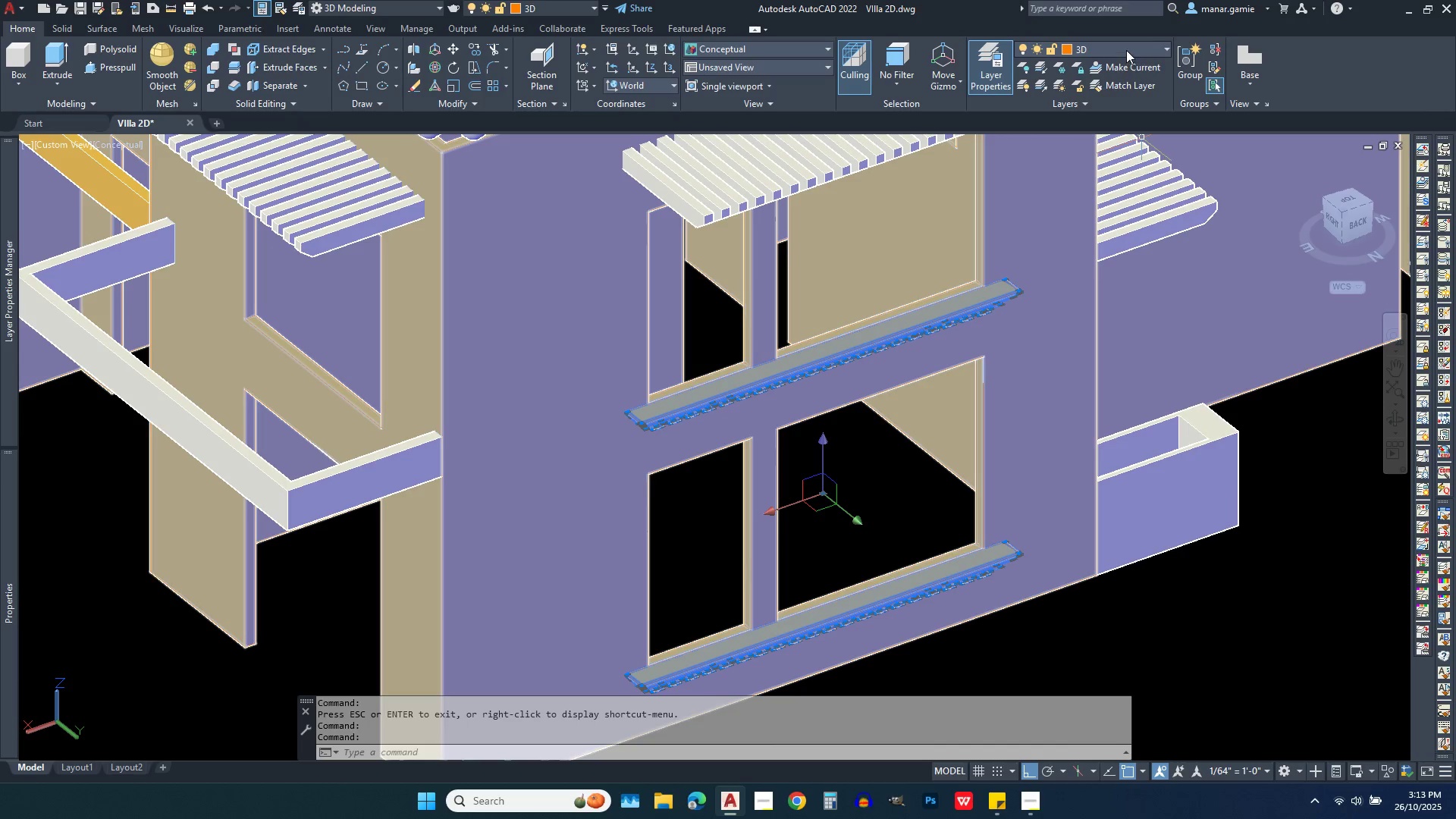 
left_click([1126, 50])
 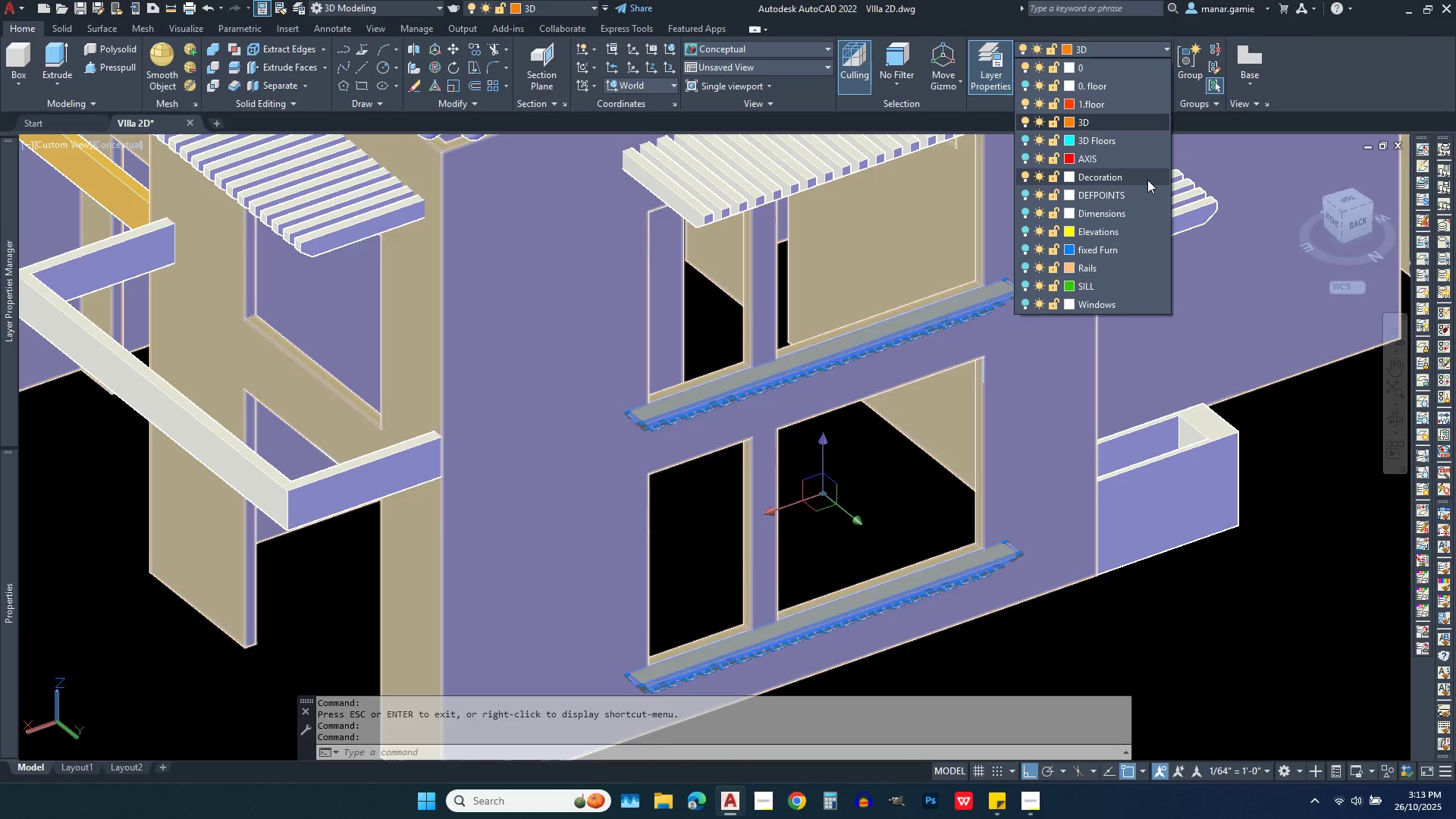 
left_click([1147, 180])
 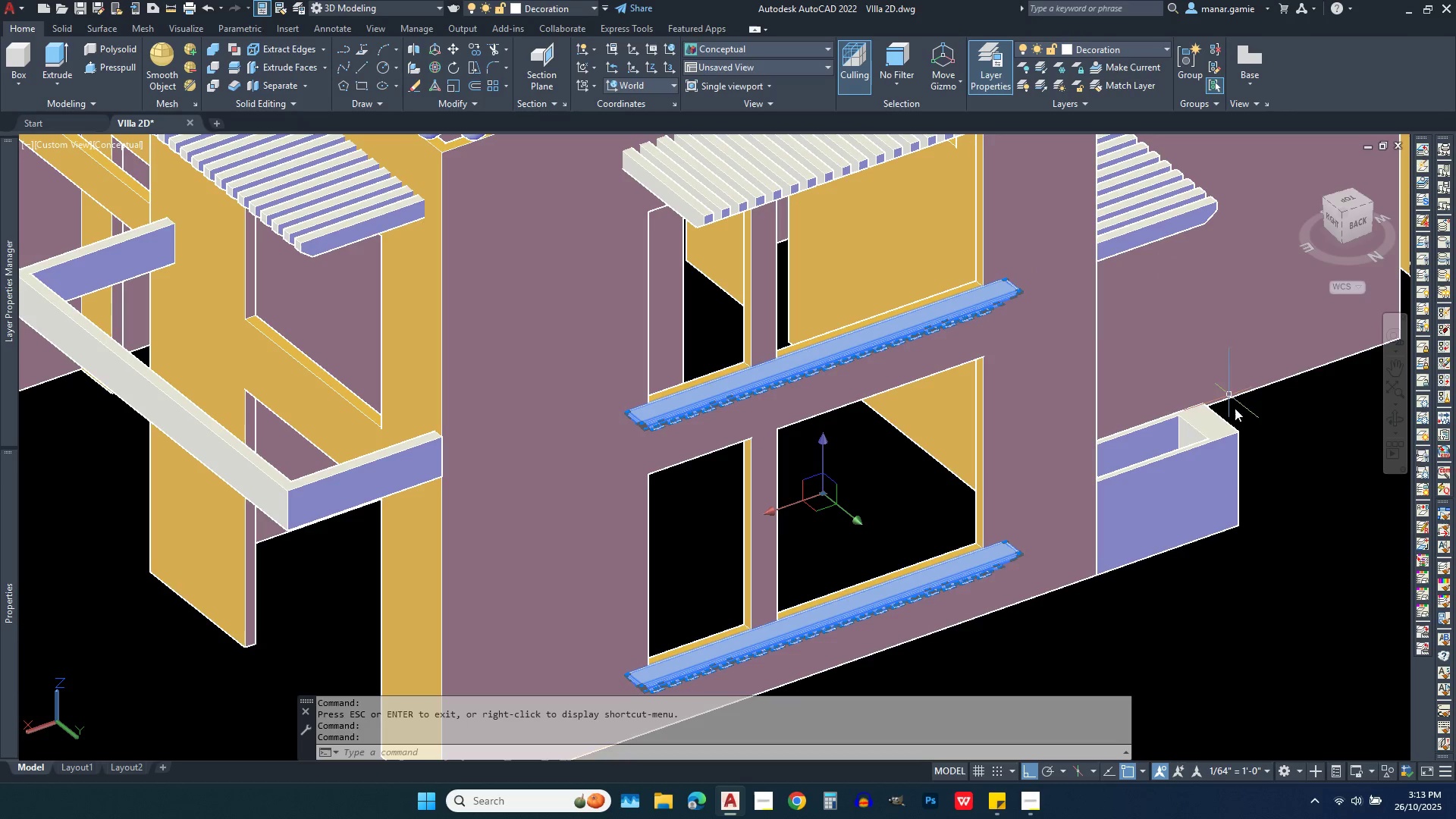 
key(Escape)
 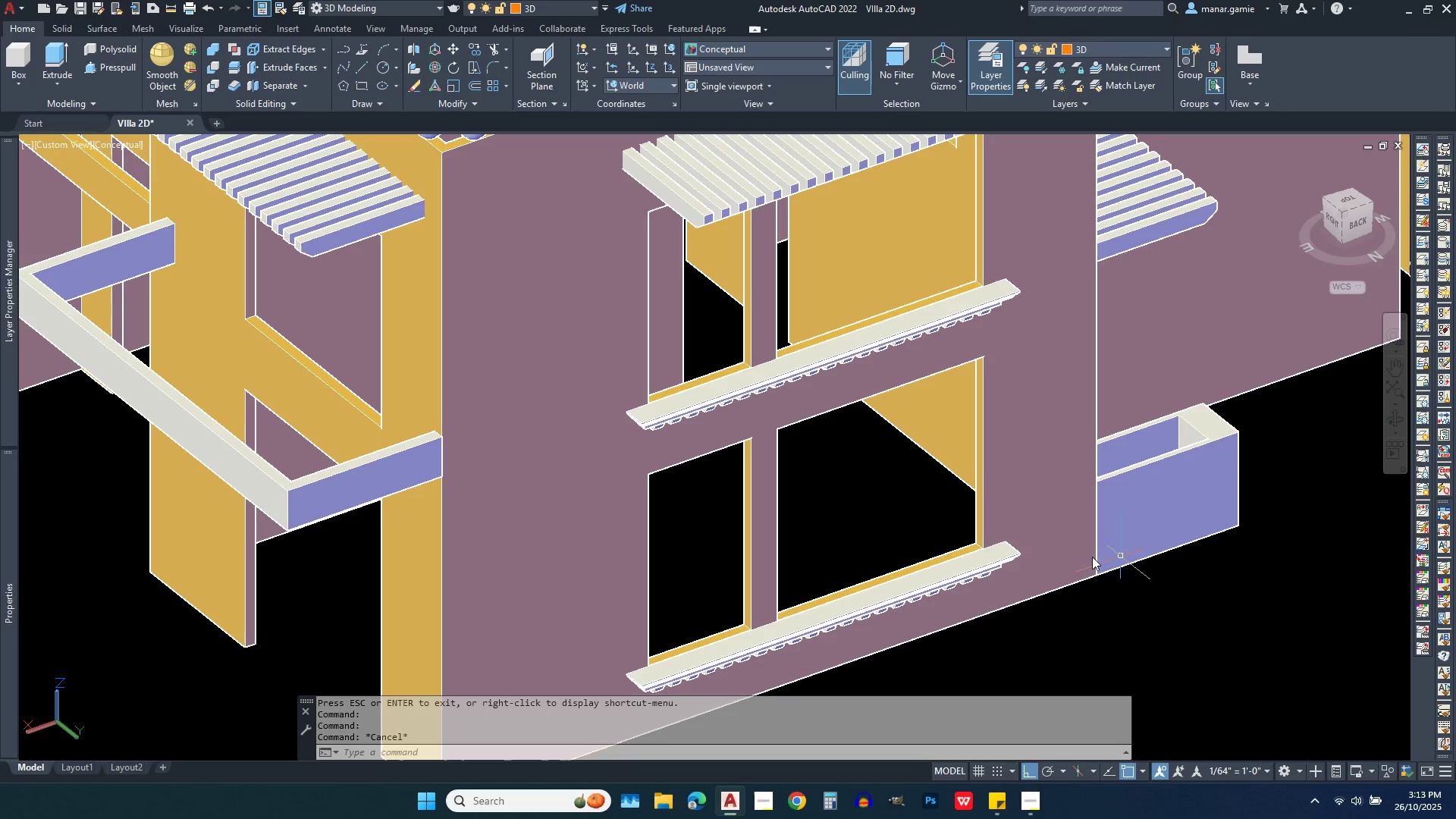 
scroll: coordinate [996, 549], scroll_direction: down, amount: 2.0
 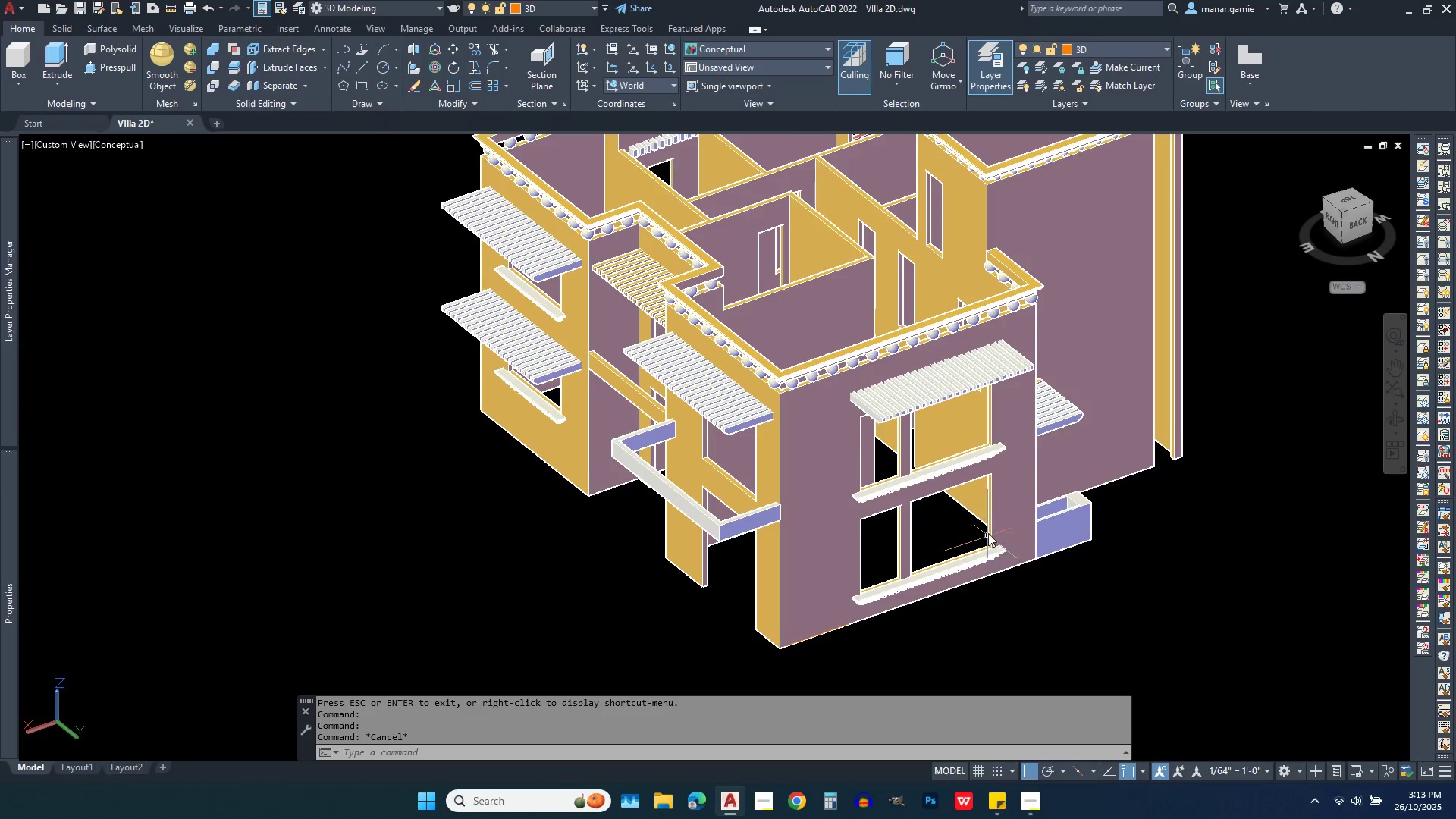 
scroll: coordinate [988, 531], scroll_direction: up, amount: 1.0
 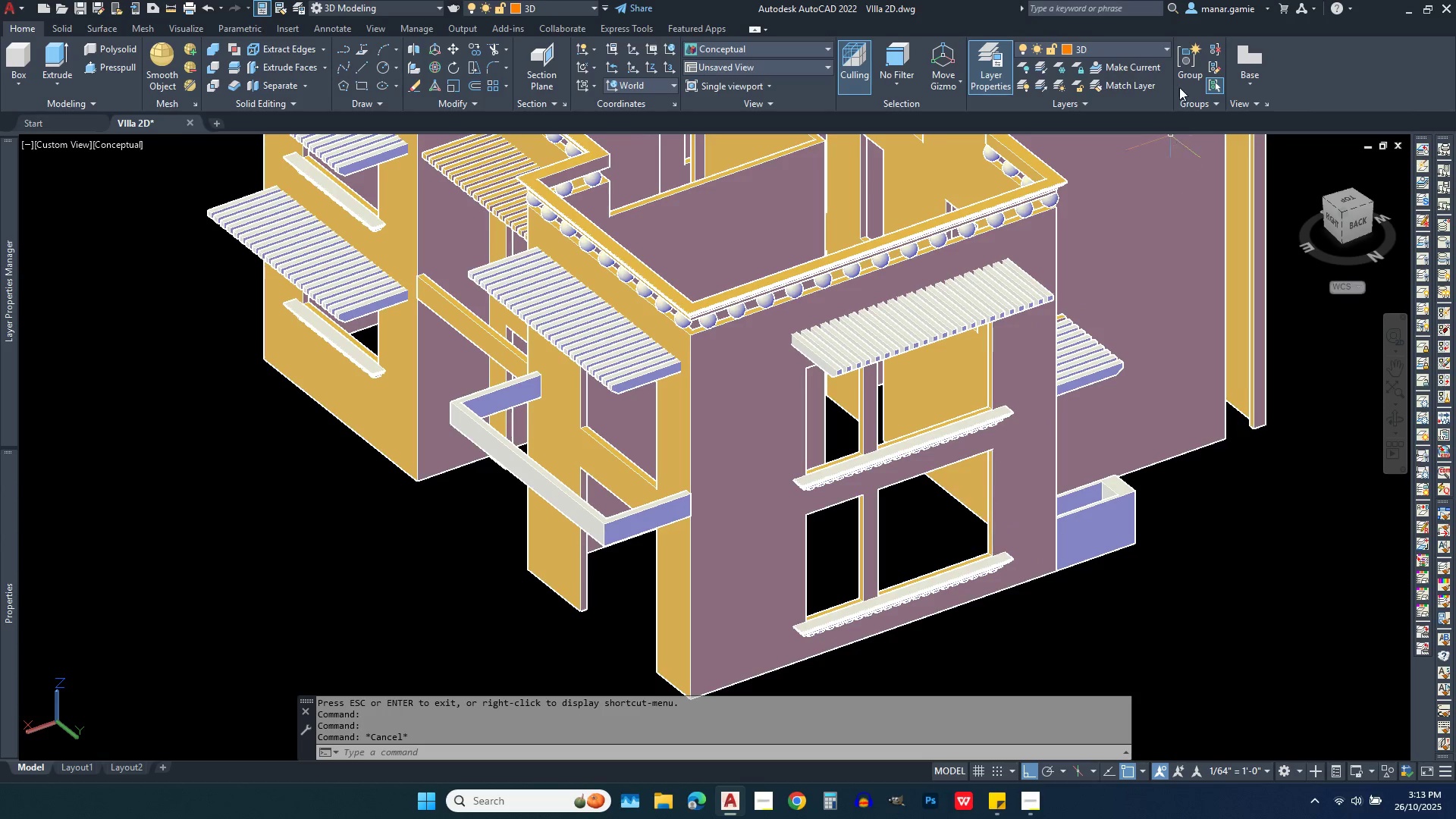 
left_click([1142, 48])
 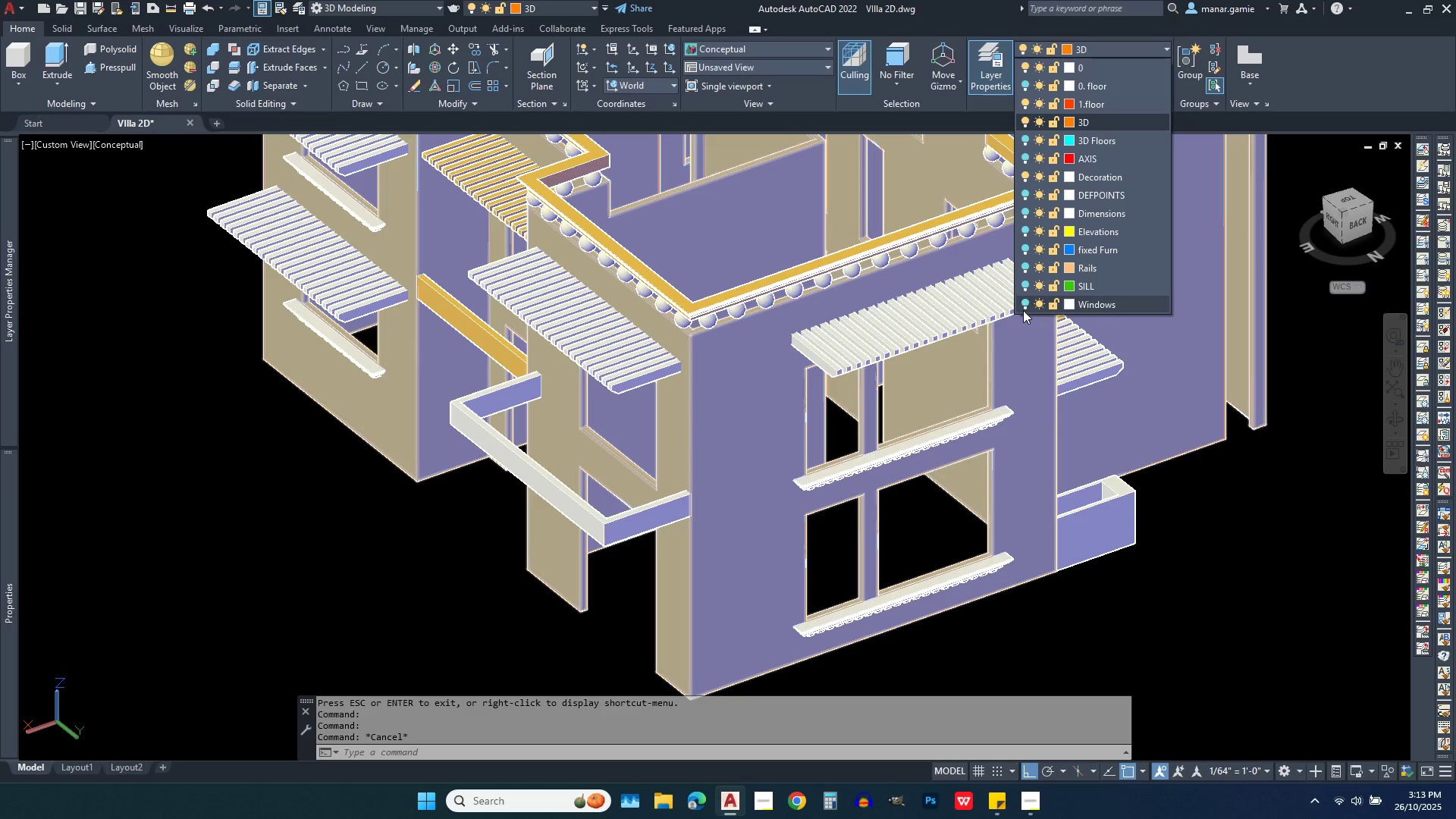 
left_click([1025, 300])
 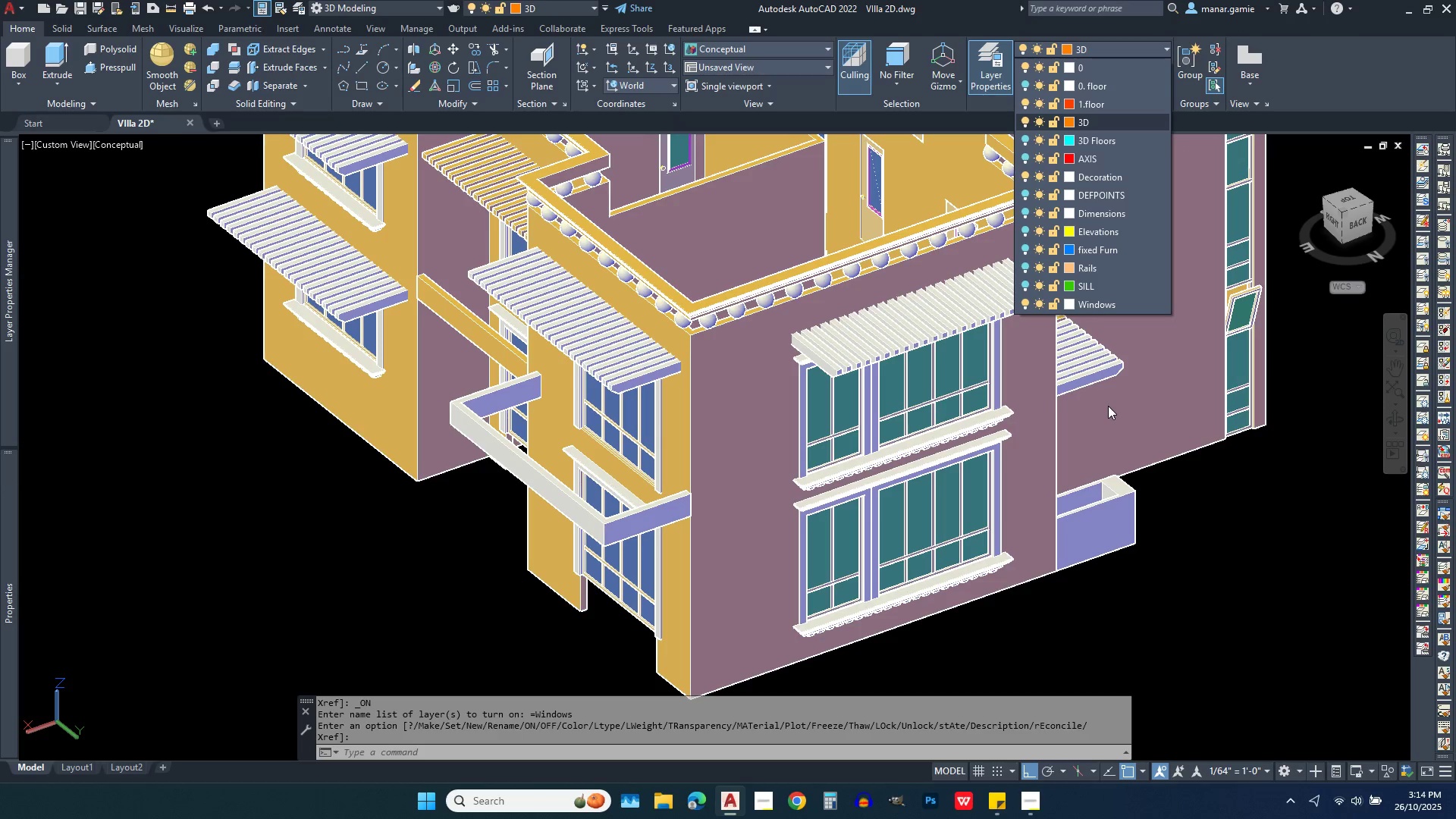 
wait(10.87)
 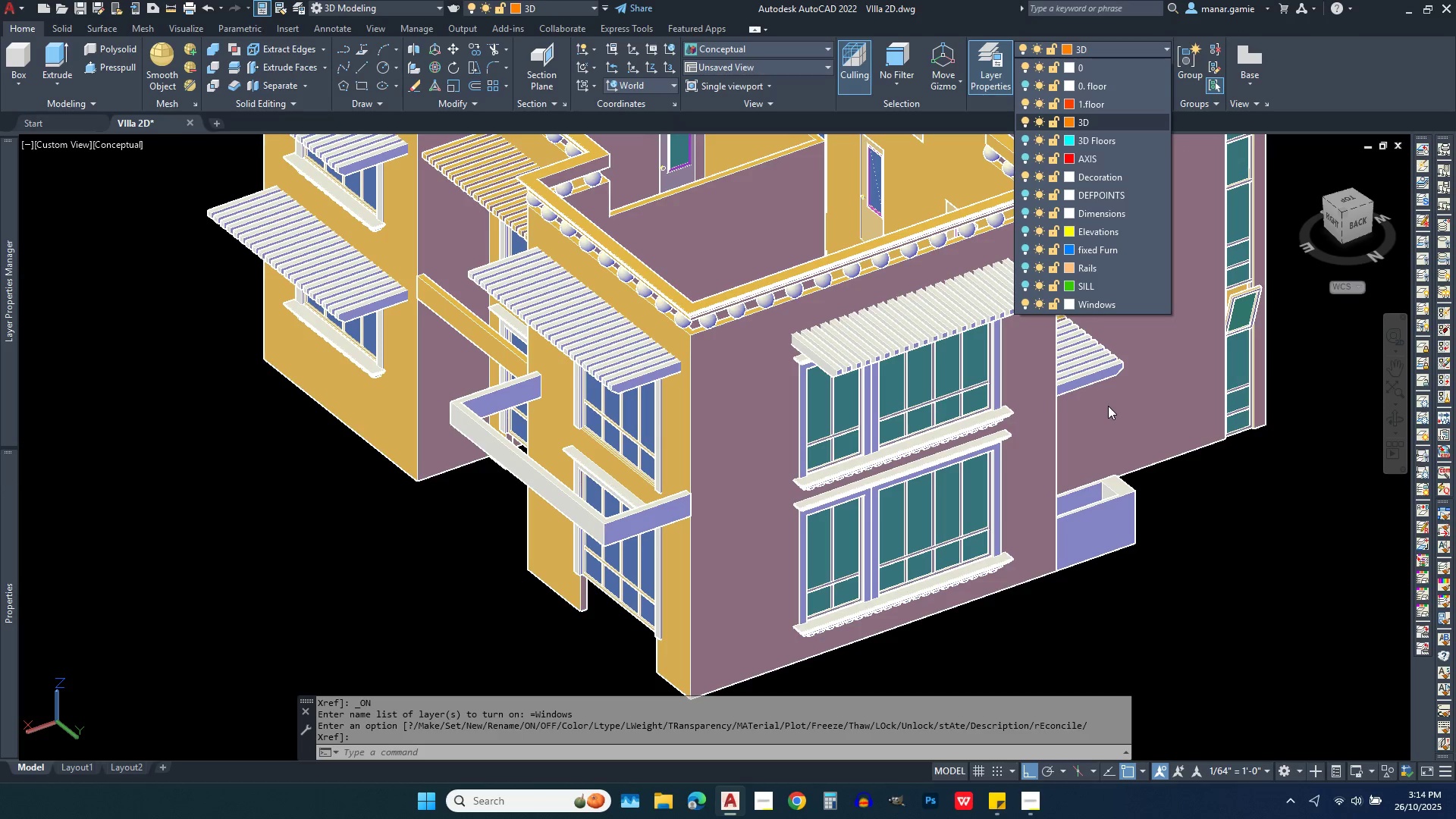 
left_click([1001, 504])
 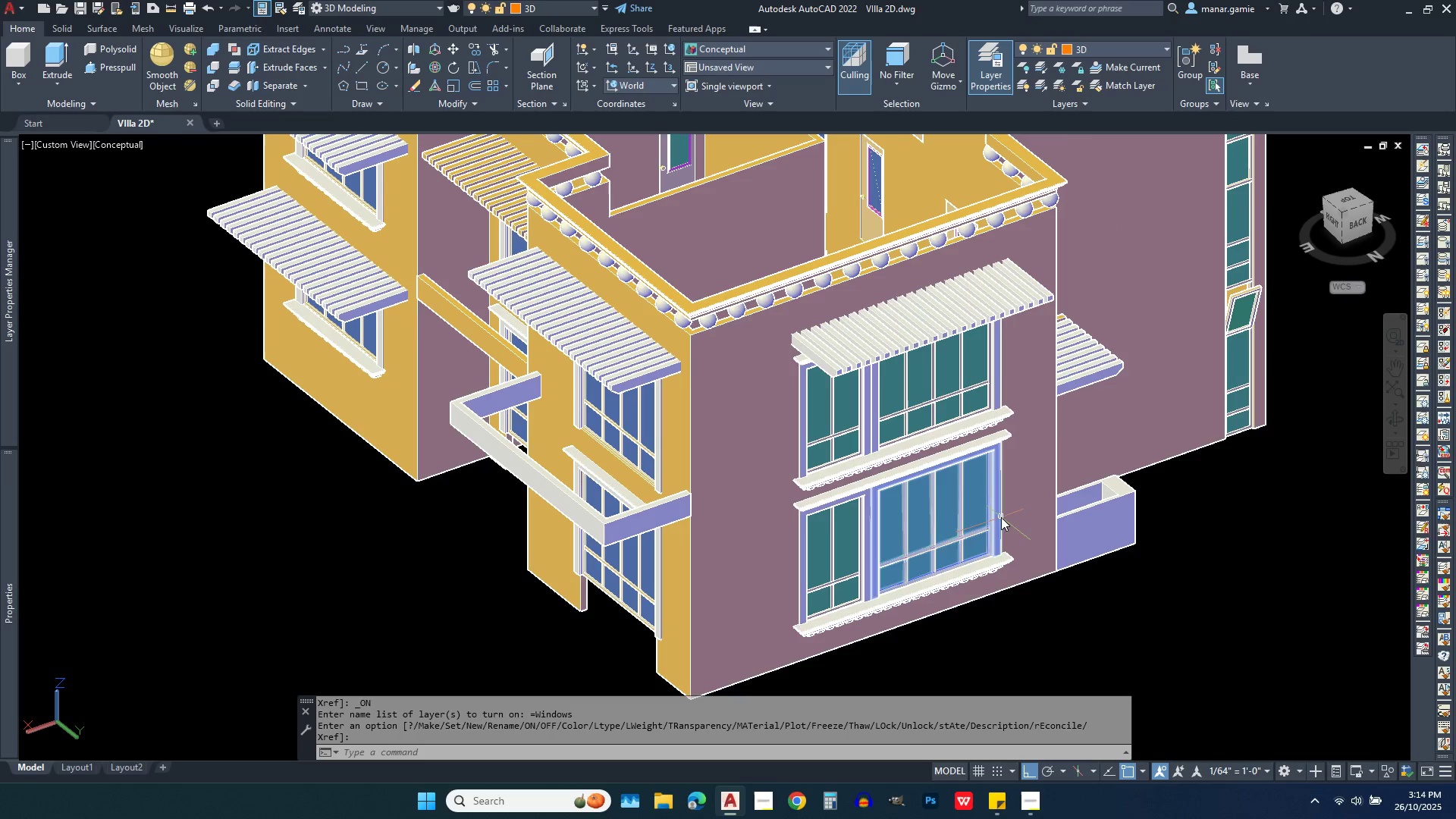 
left_click([1001, 517])
 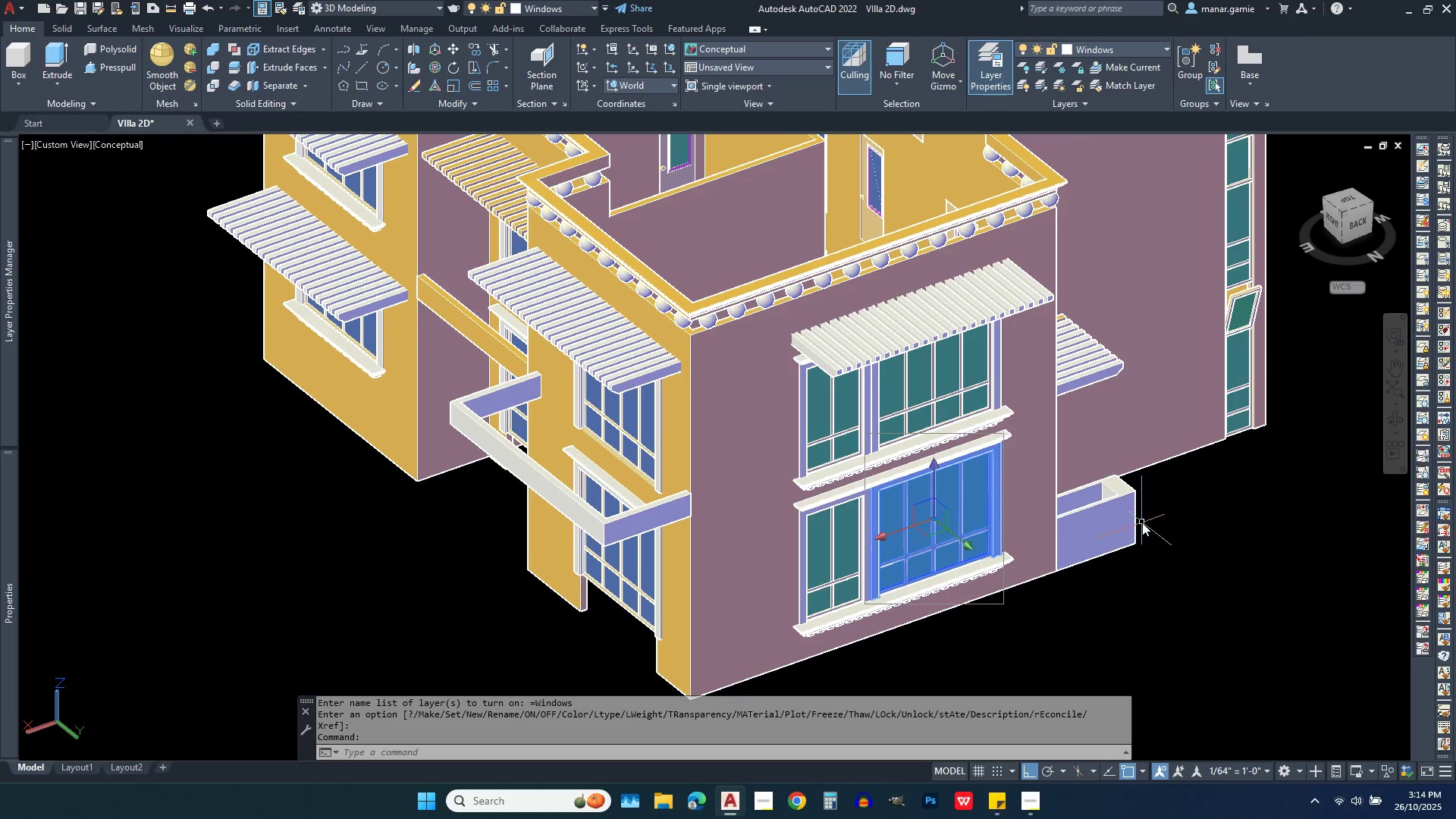 
key(Escape)
 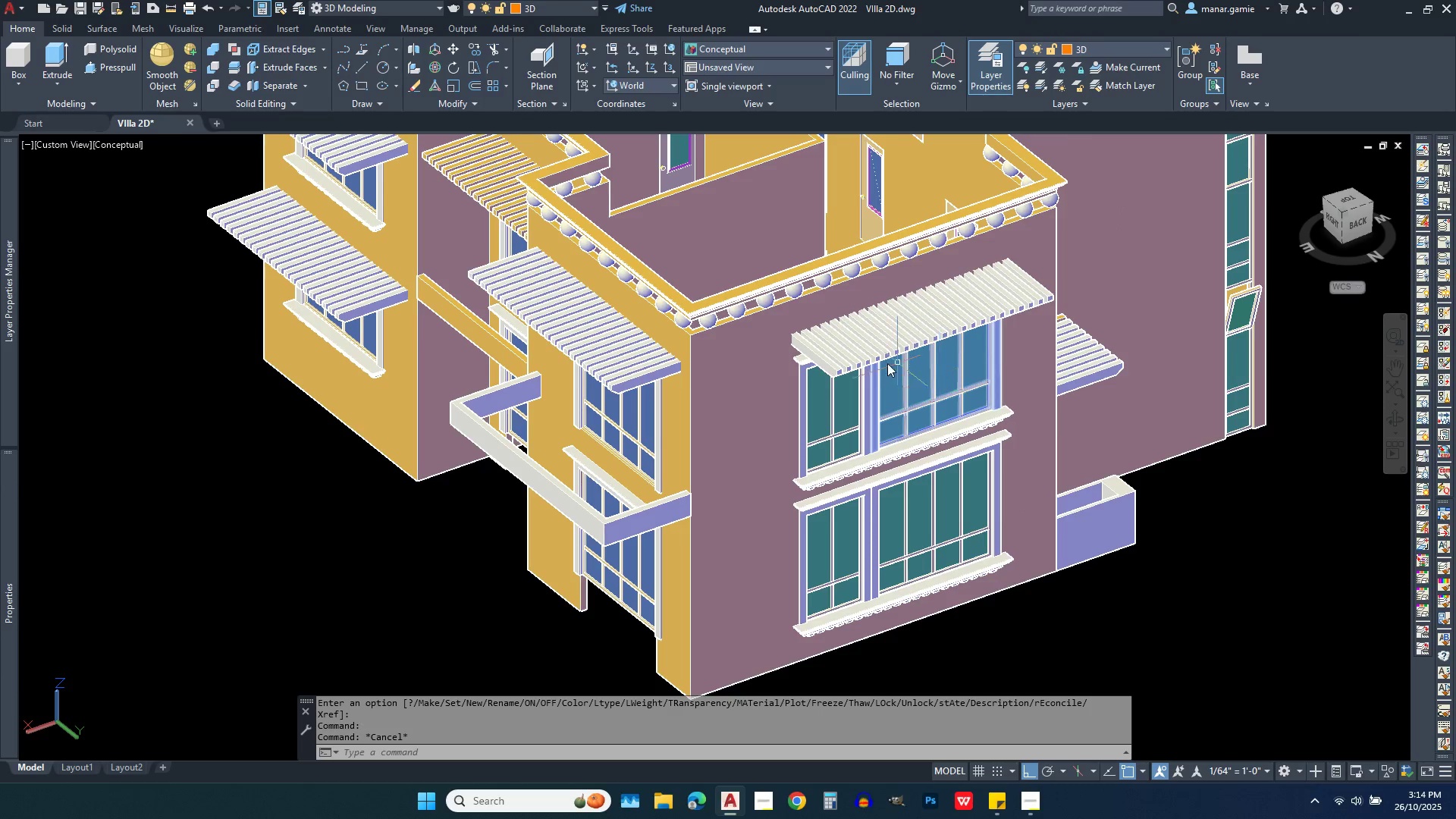 
scroll: coordinate [848, 397], scroll_direction: up, amount: 3.0
 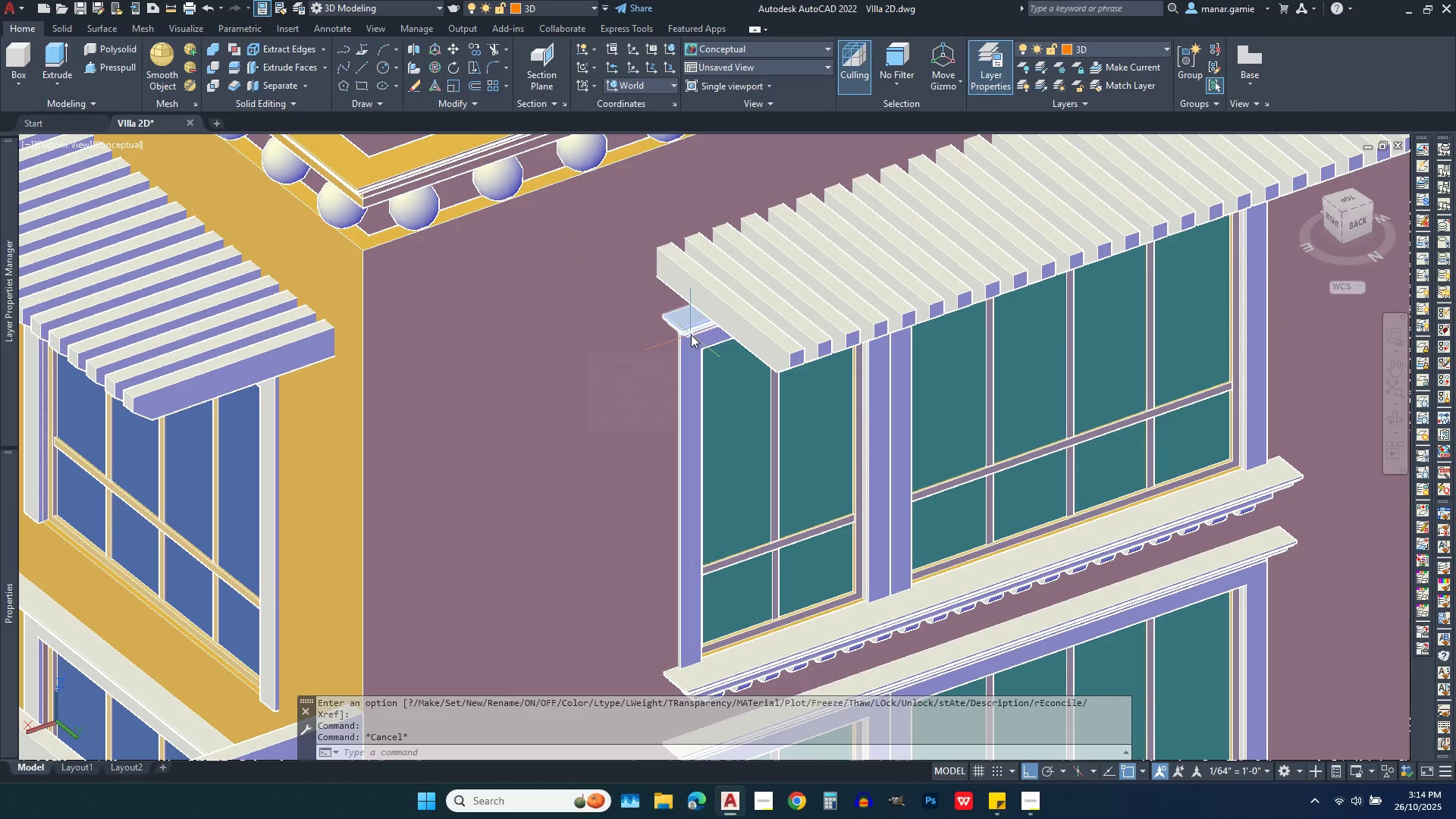 
left_click([691, 334])
 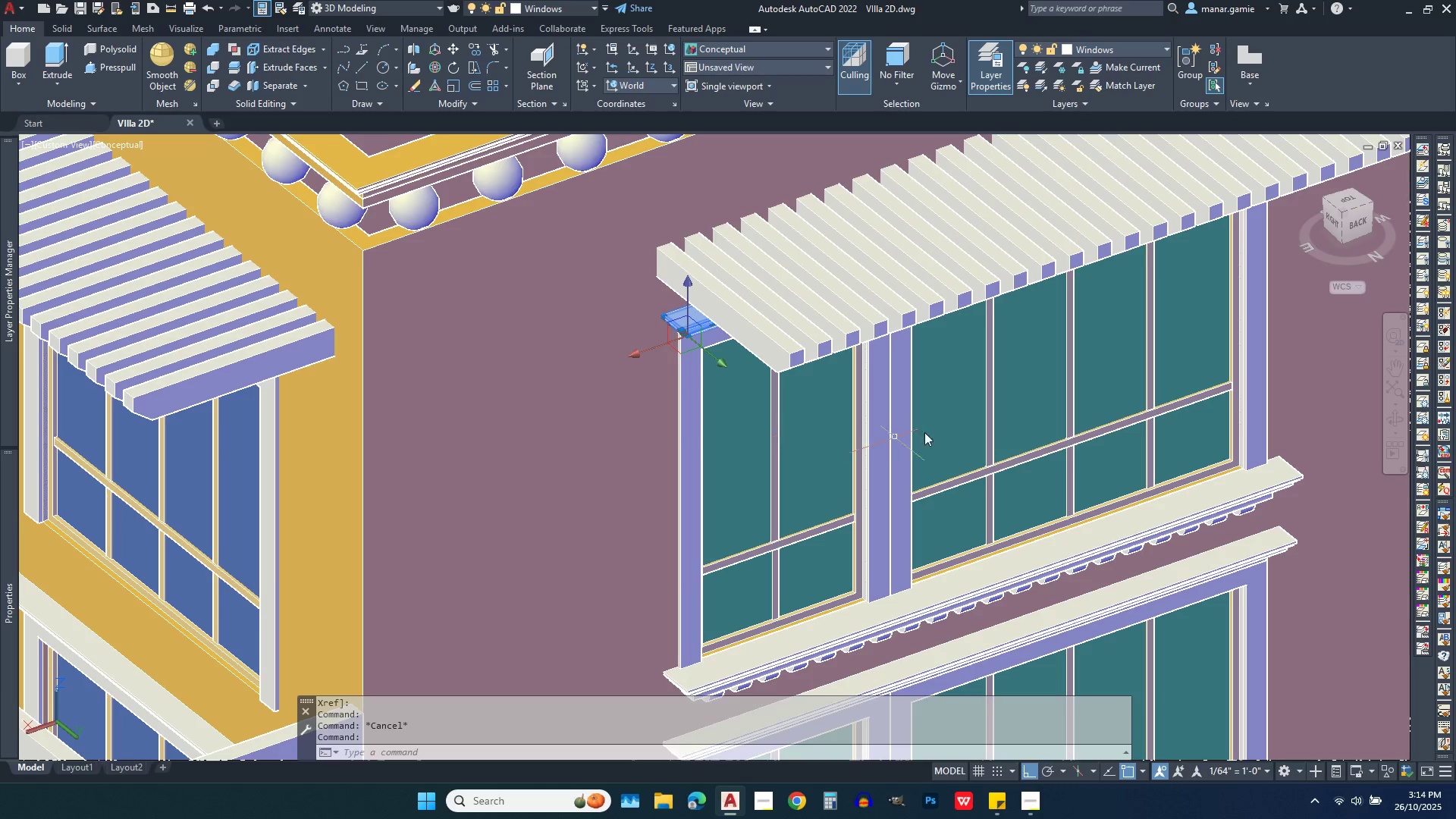 
scroll: coordinate [972, 326], scroll_direction: down, amount: 2.0
 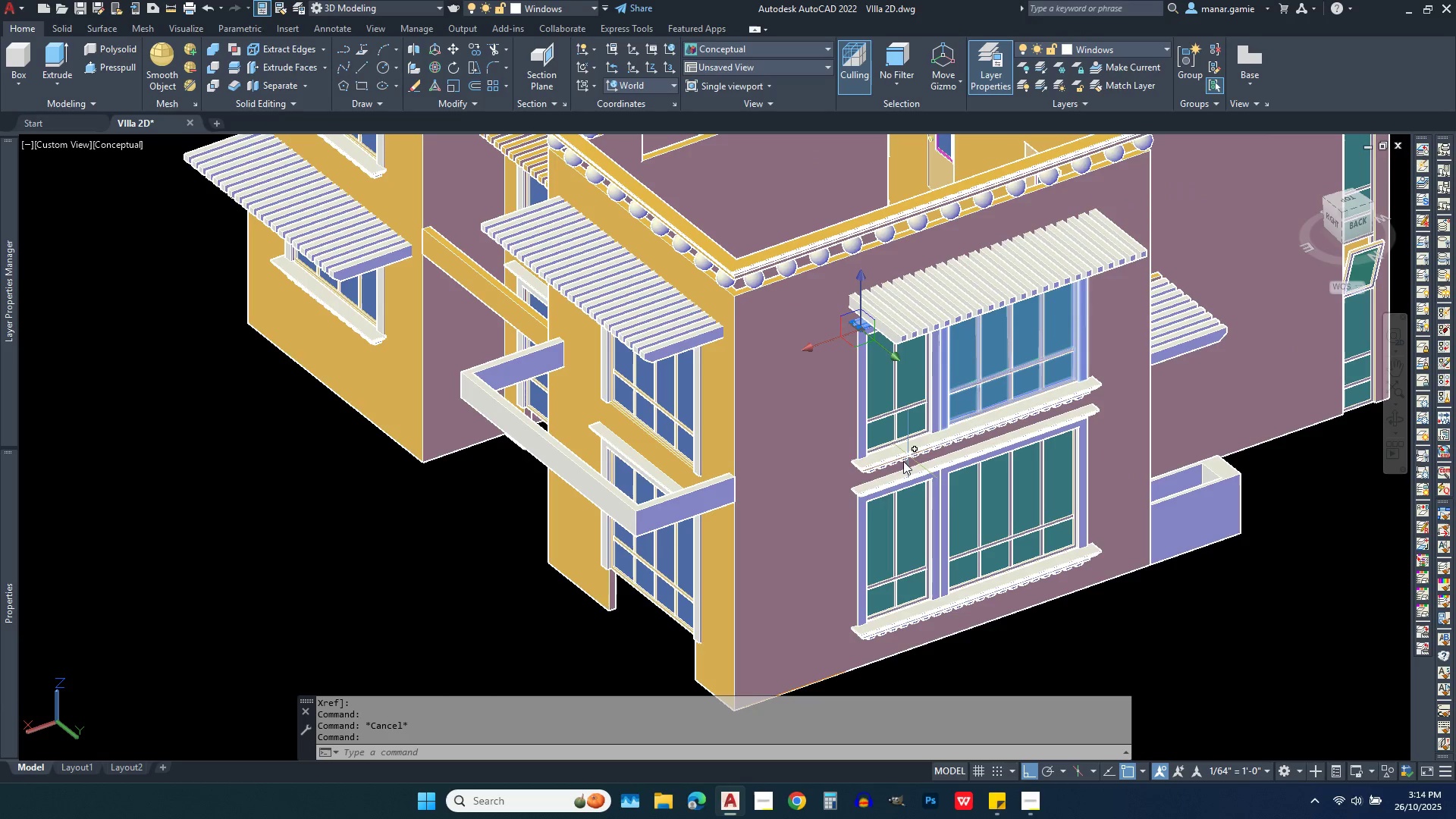 
scroll: coordinate [855, 491], scroll_direction: up, amount: 3.0
 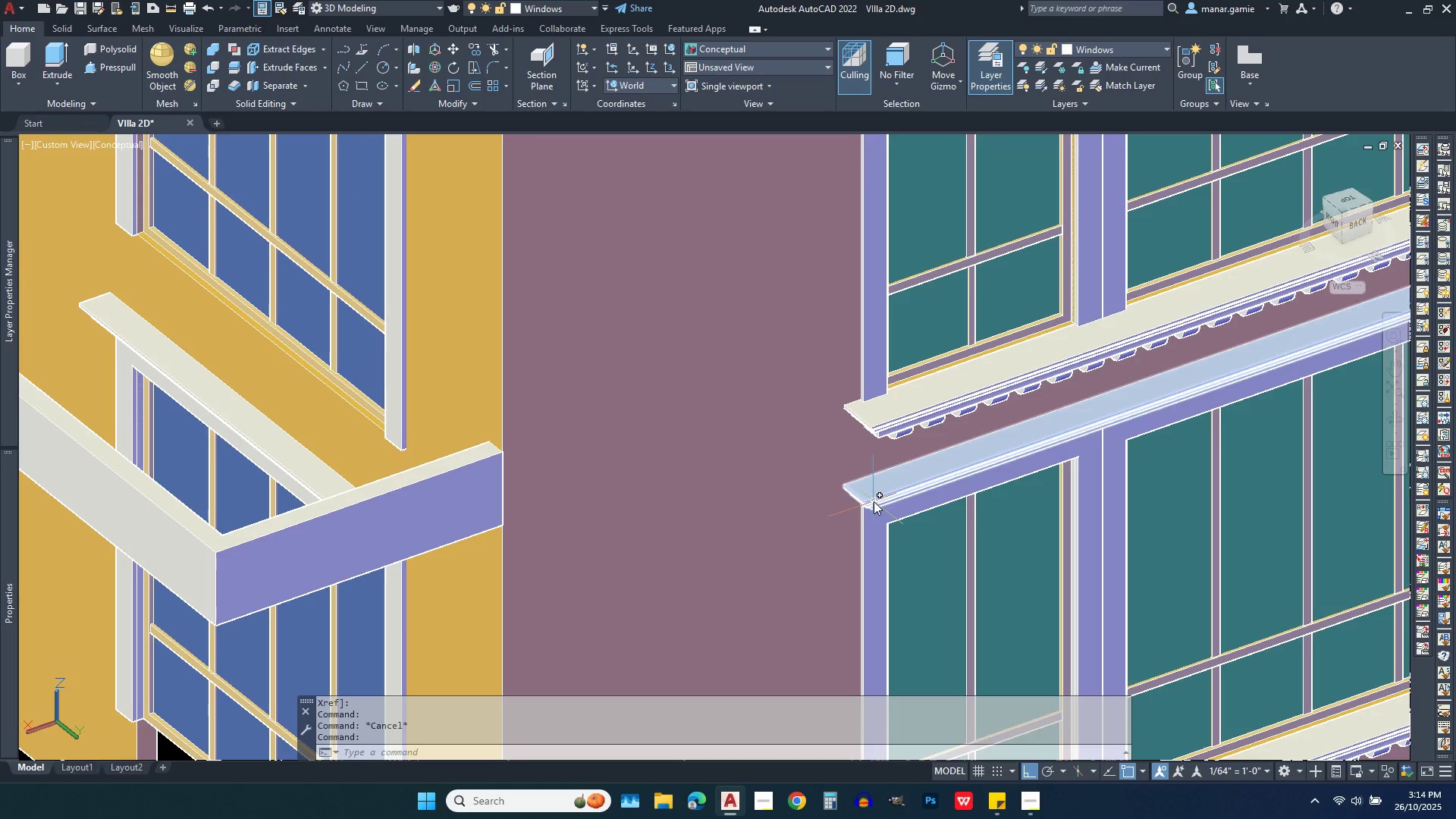 
left_click([874, 501])
 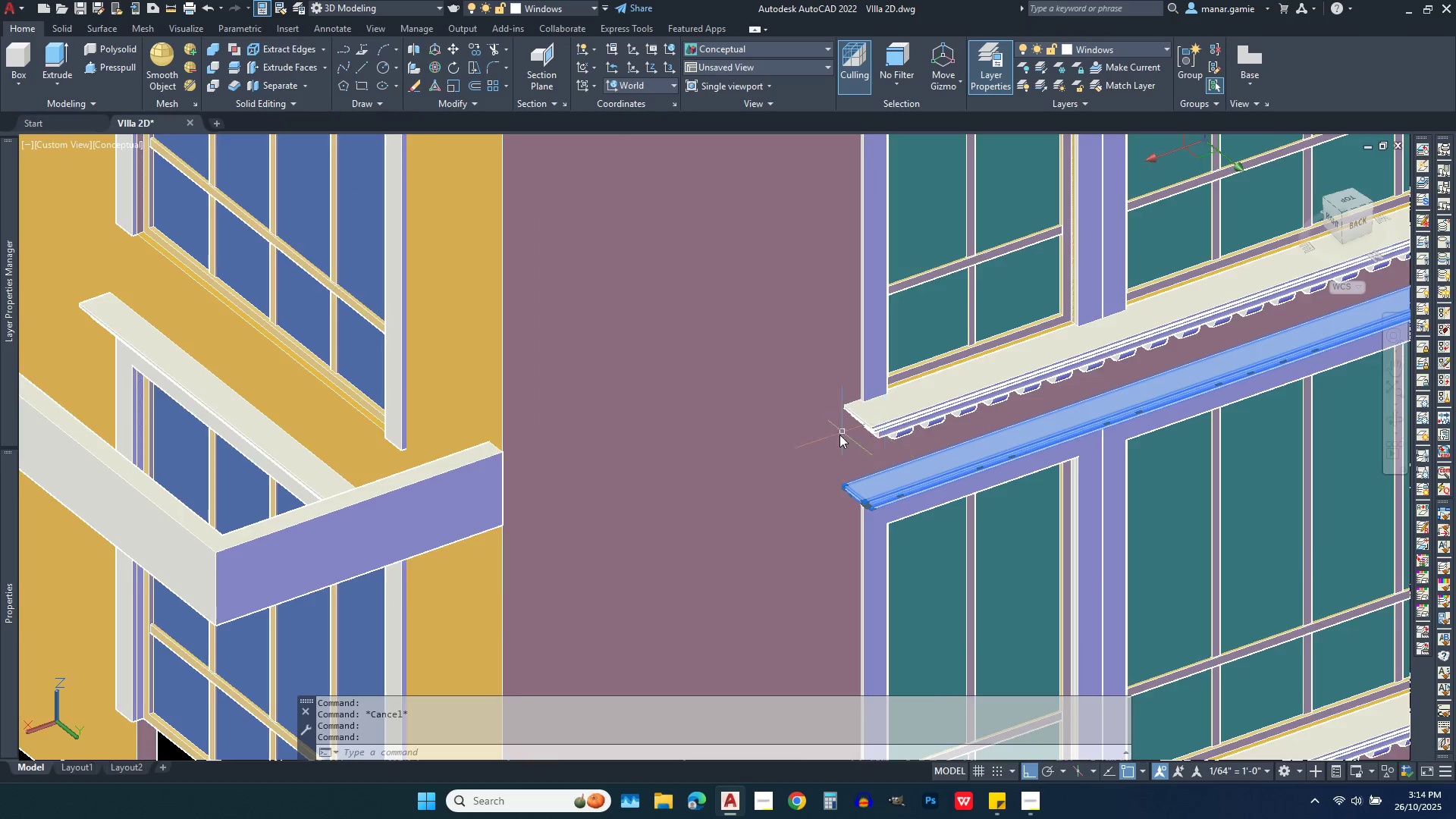 
scroll: coordinate [834, 435], scroll_direction: down, amount: 2.0
 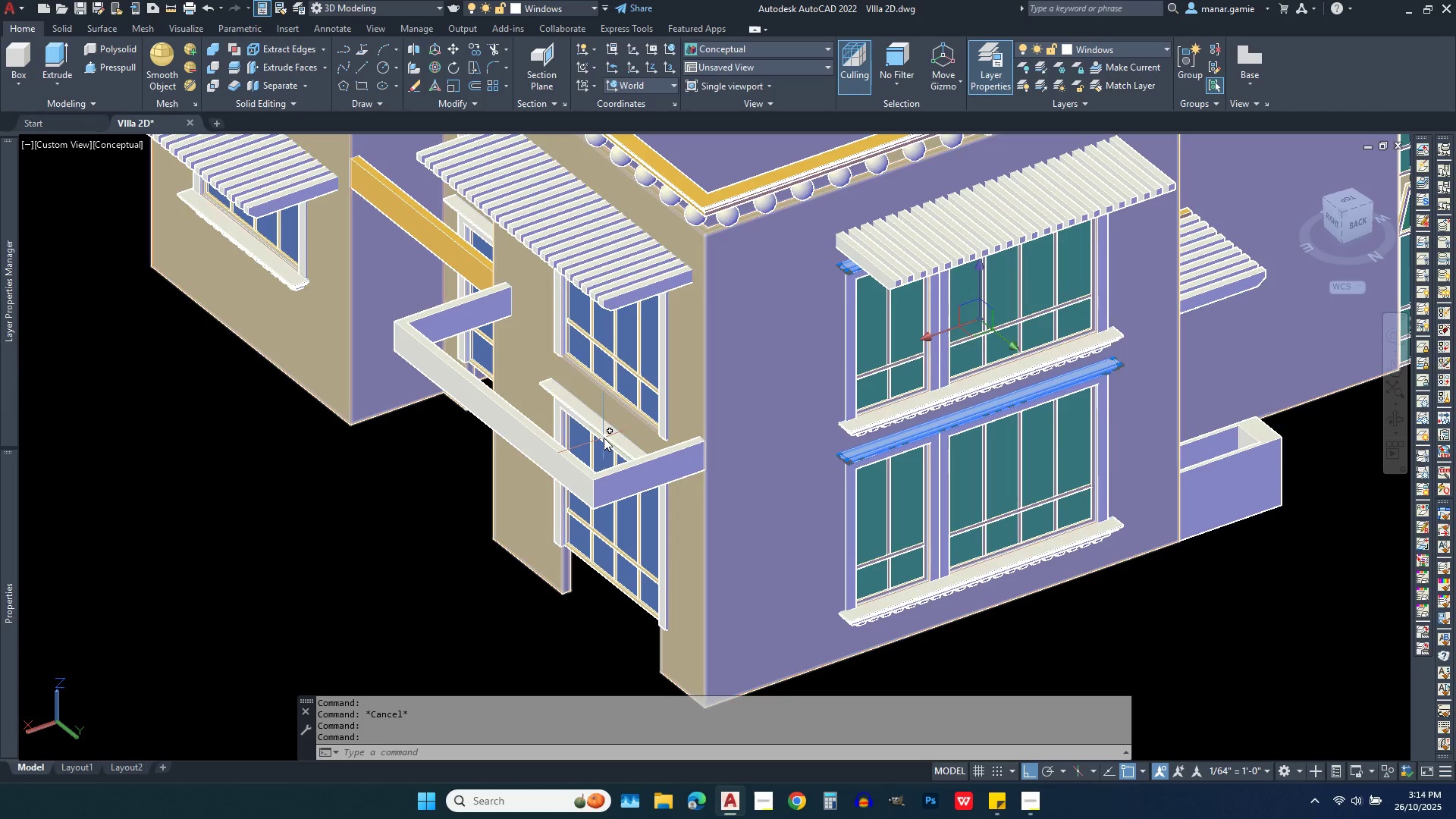 
scroll: coordinate [604, 438], scroll_direction: up, amount: 3.0
 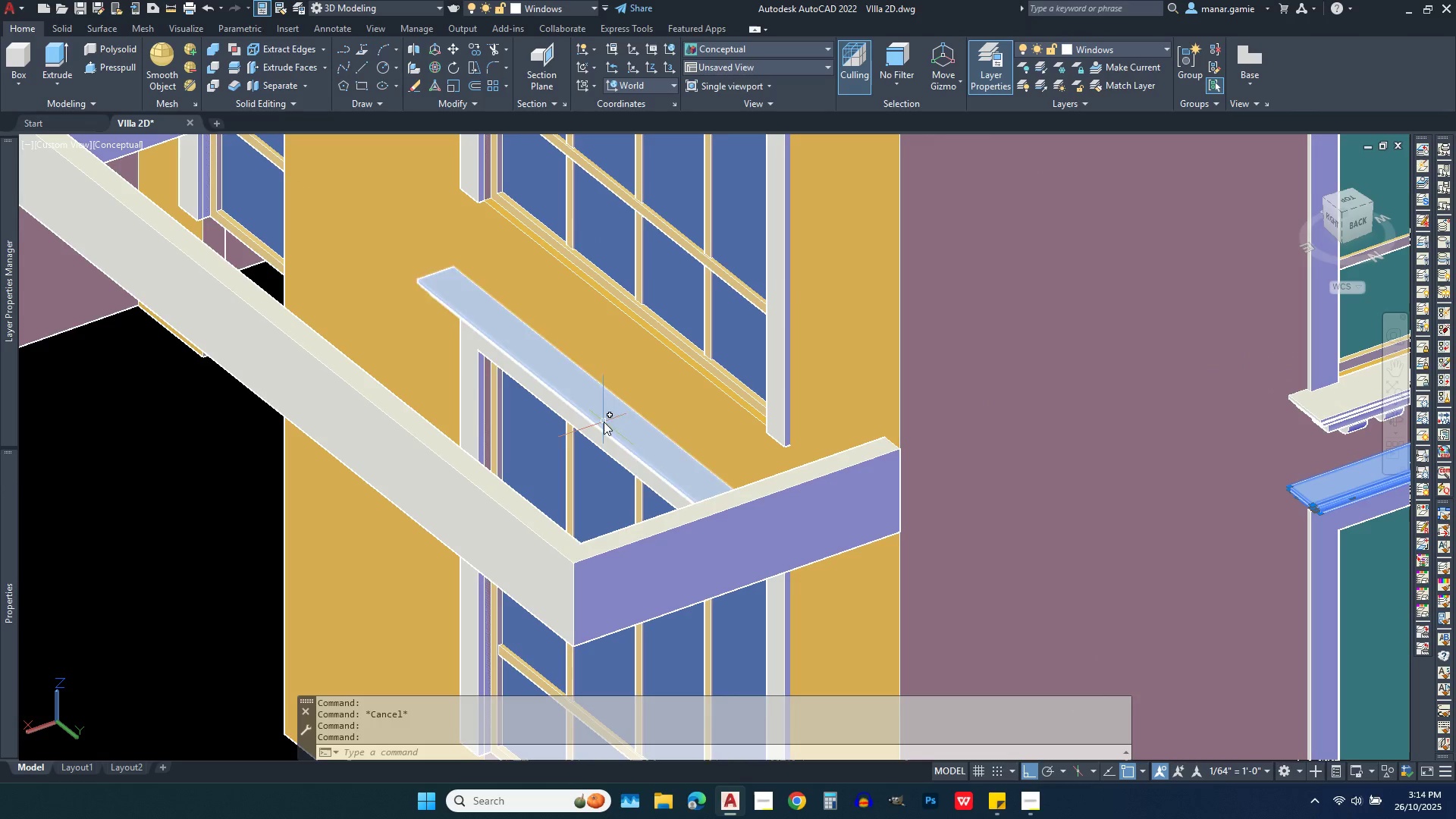 
left_click([604, 422])
 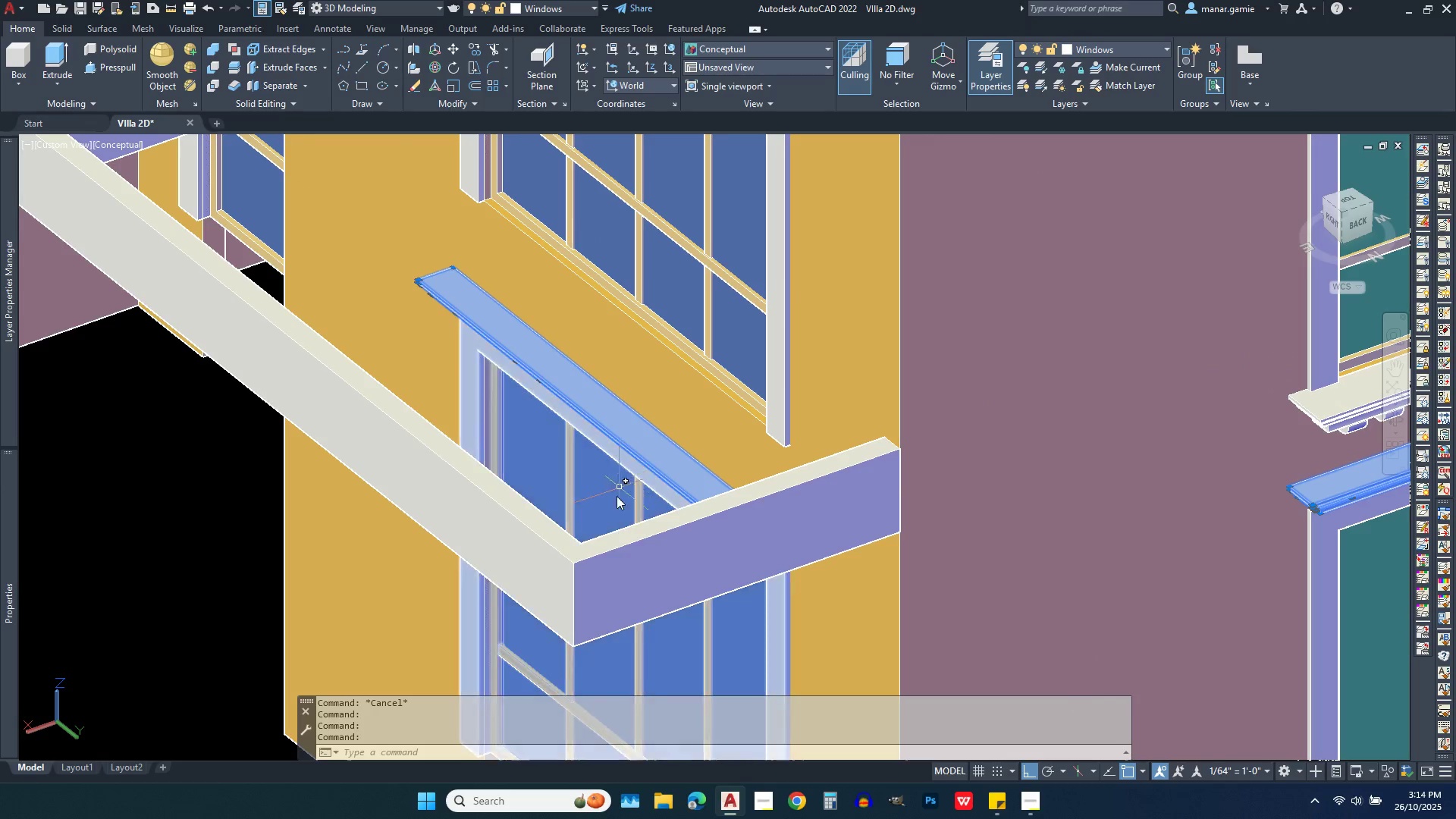 
scroll: coordinate [611, 517], scroll_direction: down, amount: 2.0
 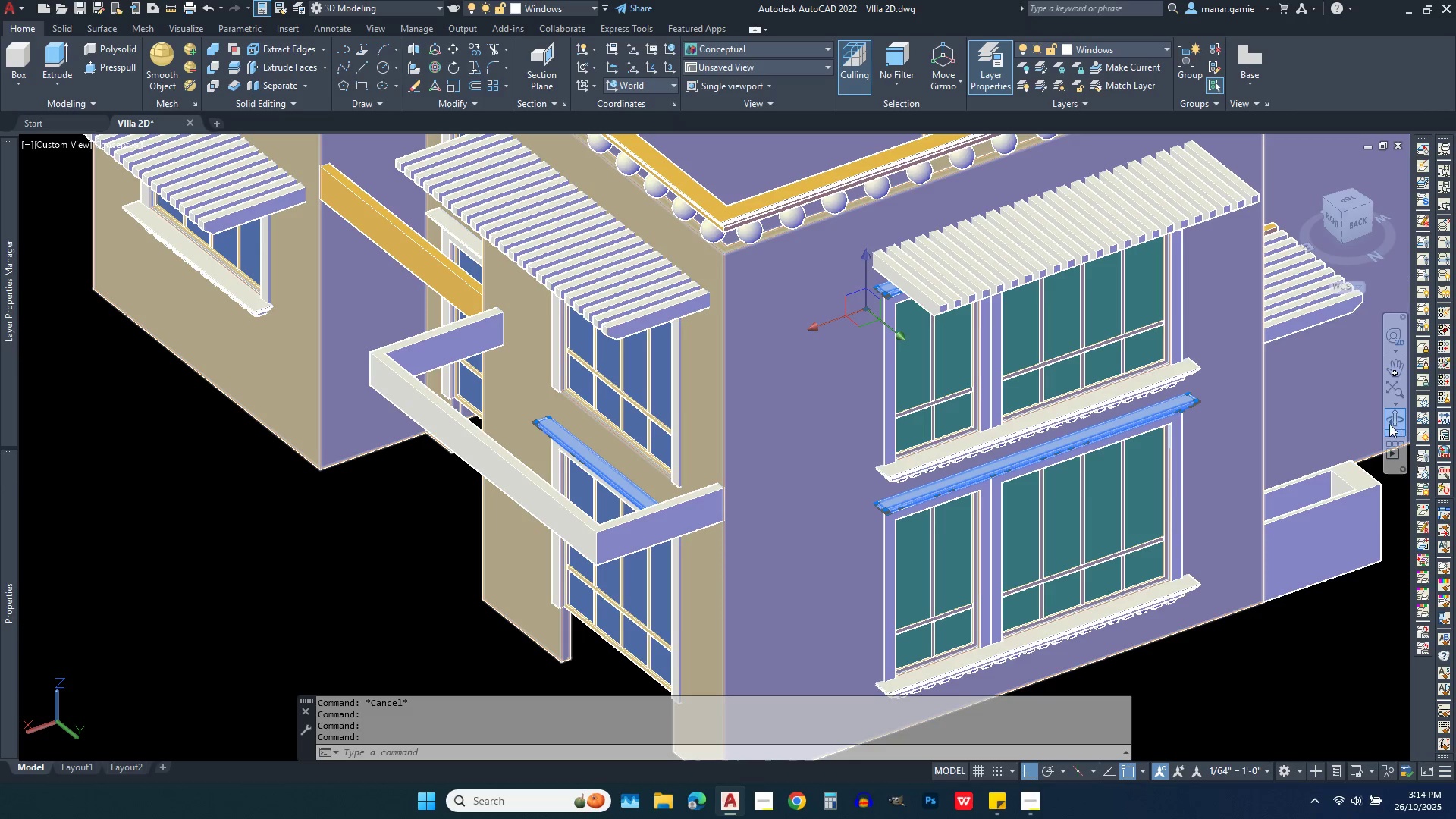 
left_click([1394, 419])
 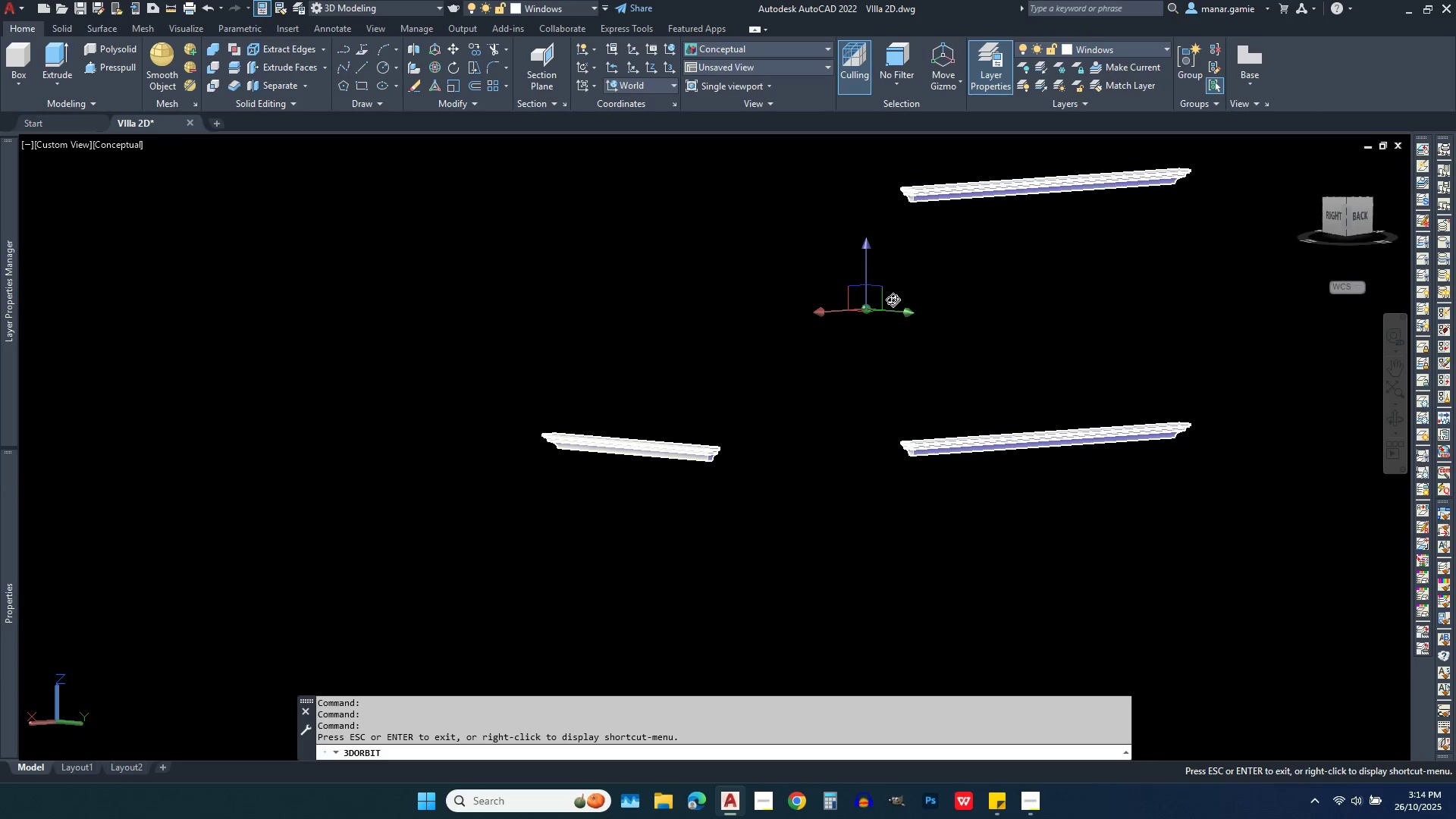 
right_click([885, 312])
 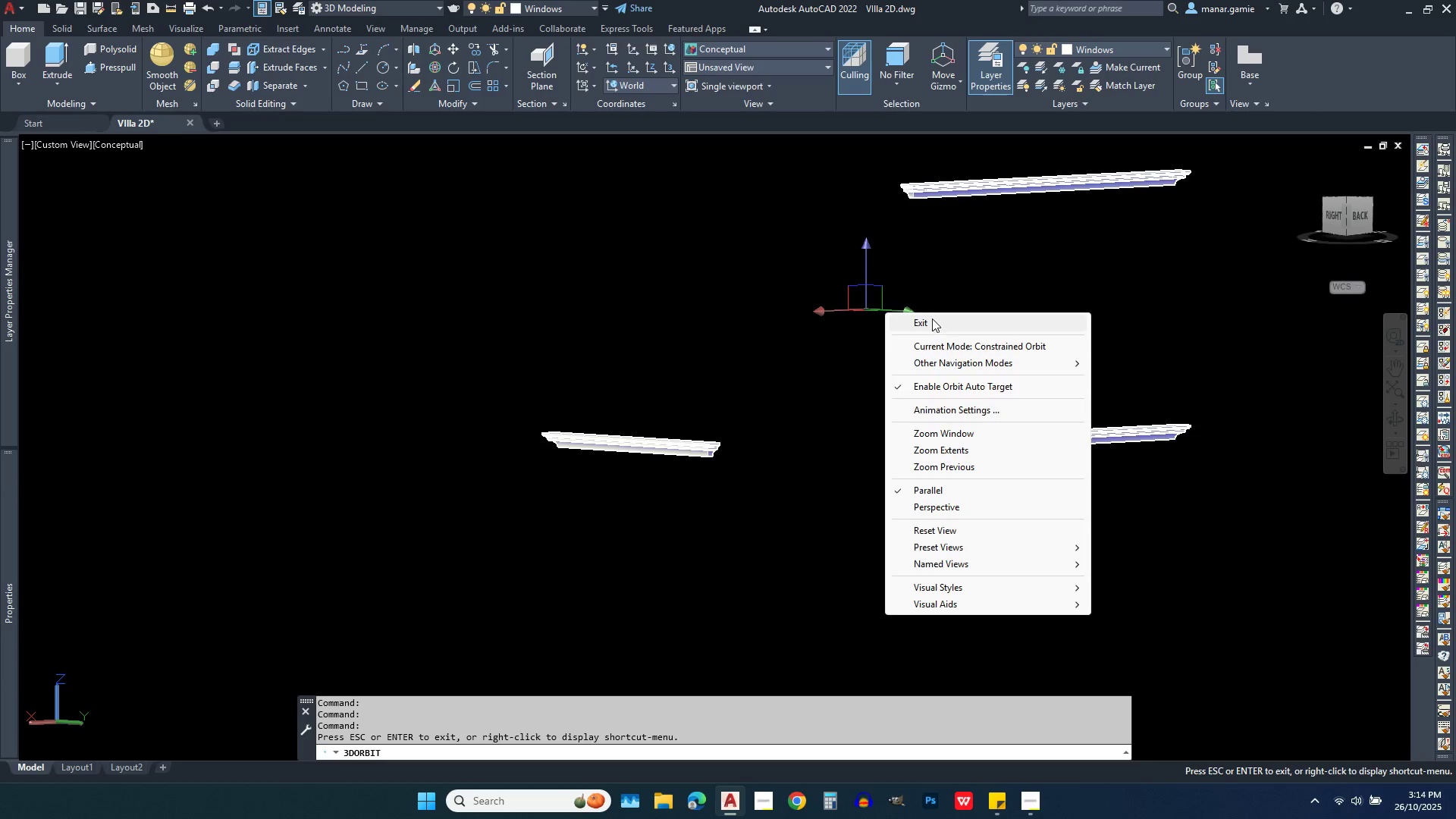 
left_click([932, 318])
 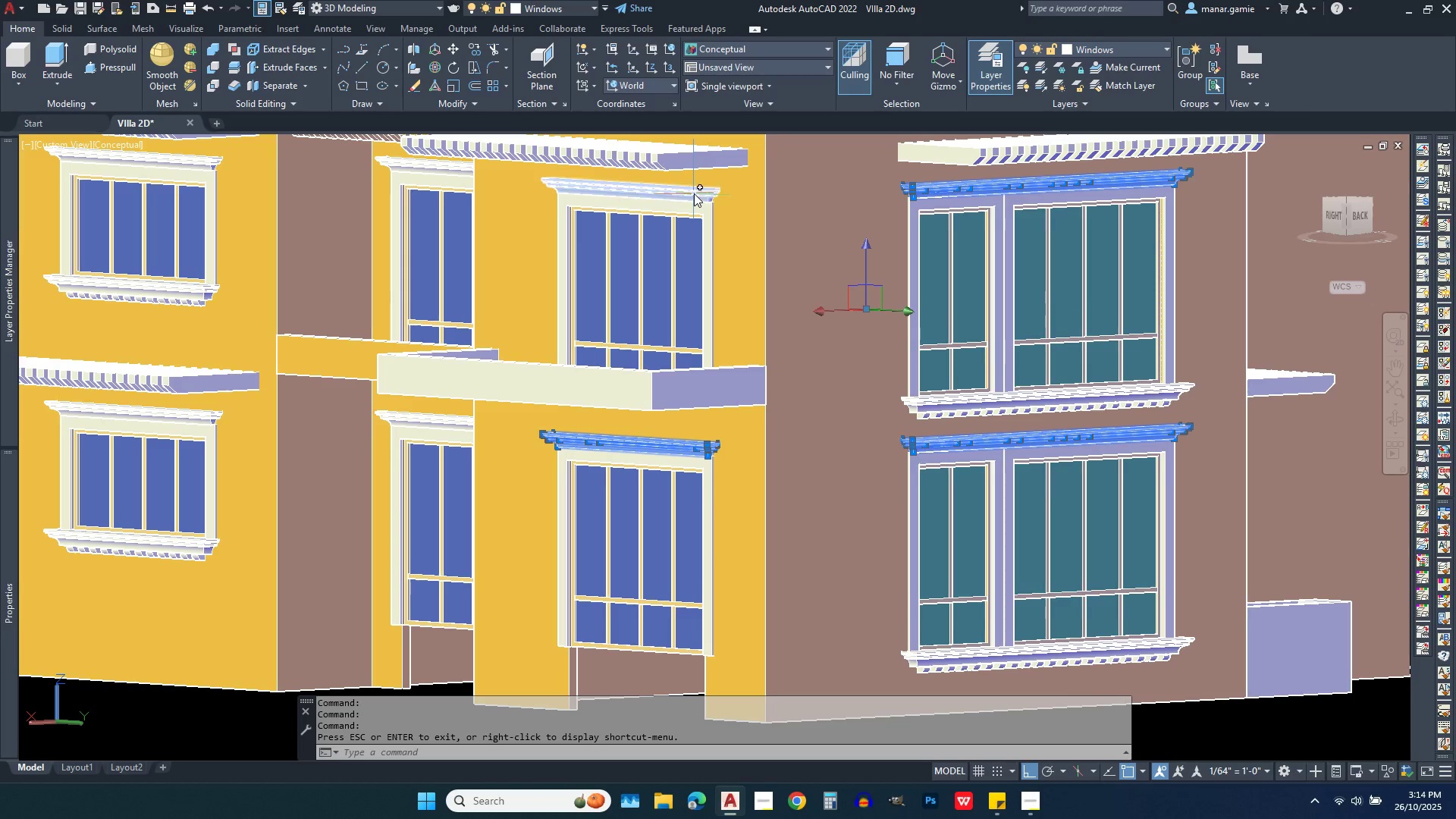 
left_click([694, 193])
 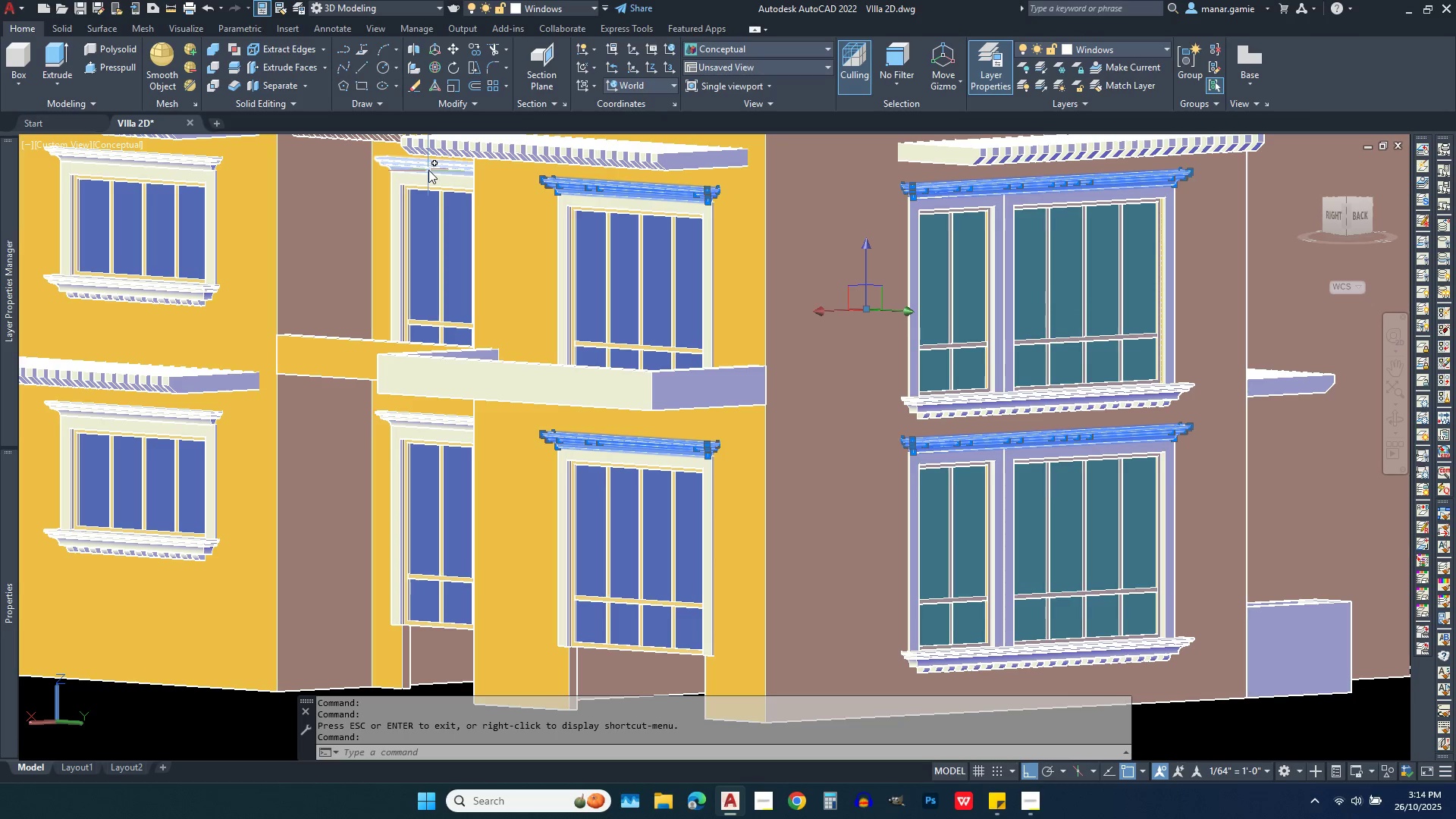 
left_click([428, 170])
 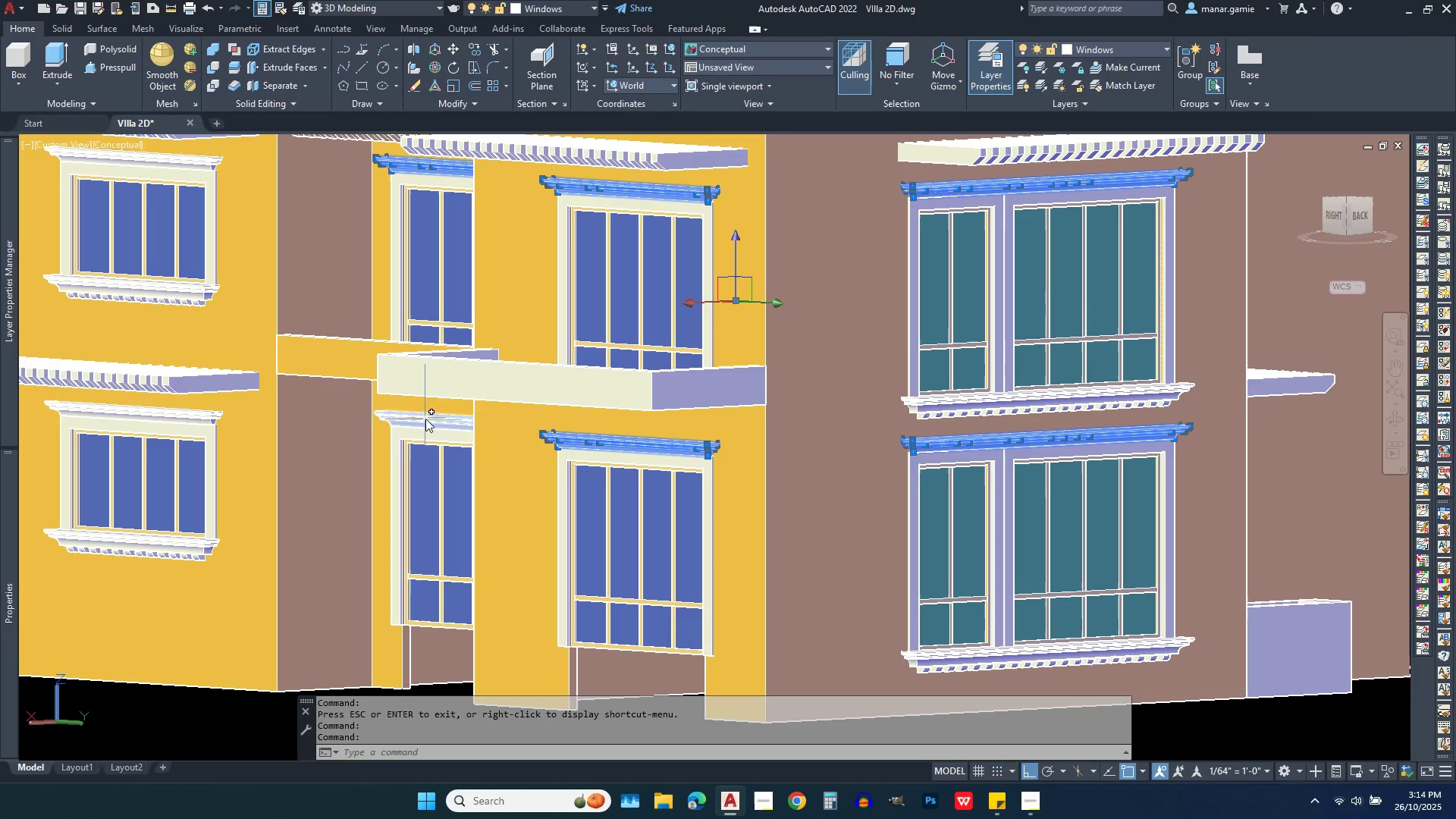 
left_click([425, 419])
 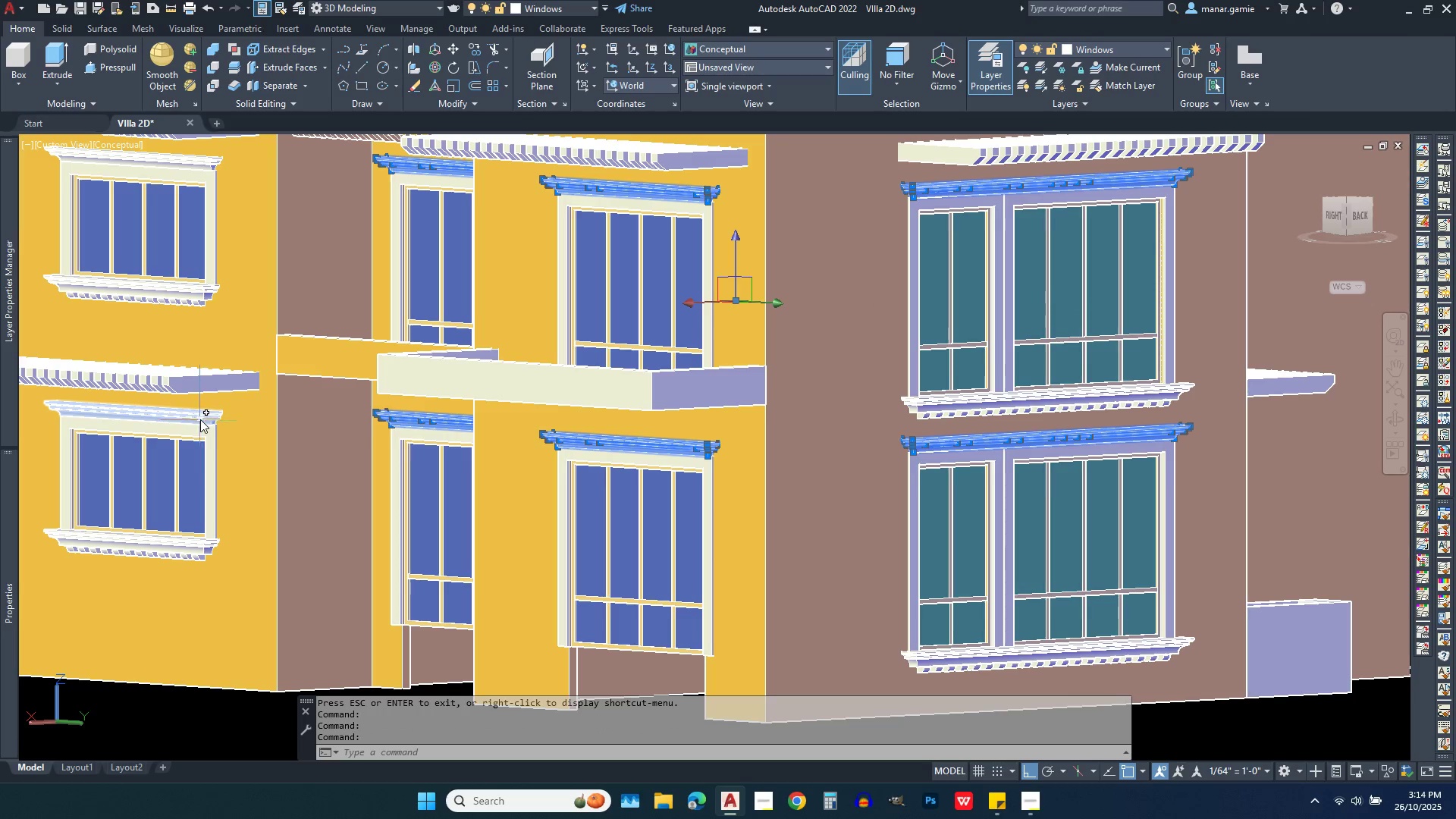 
left_click([200, 419])
 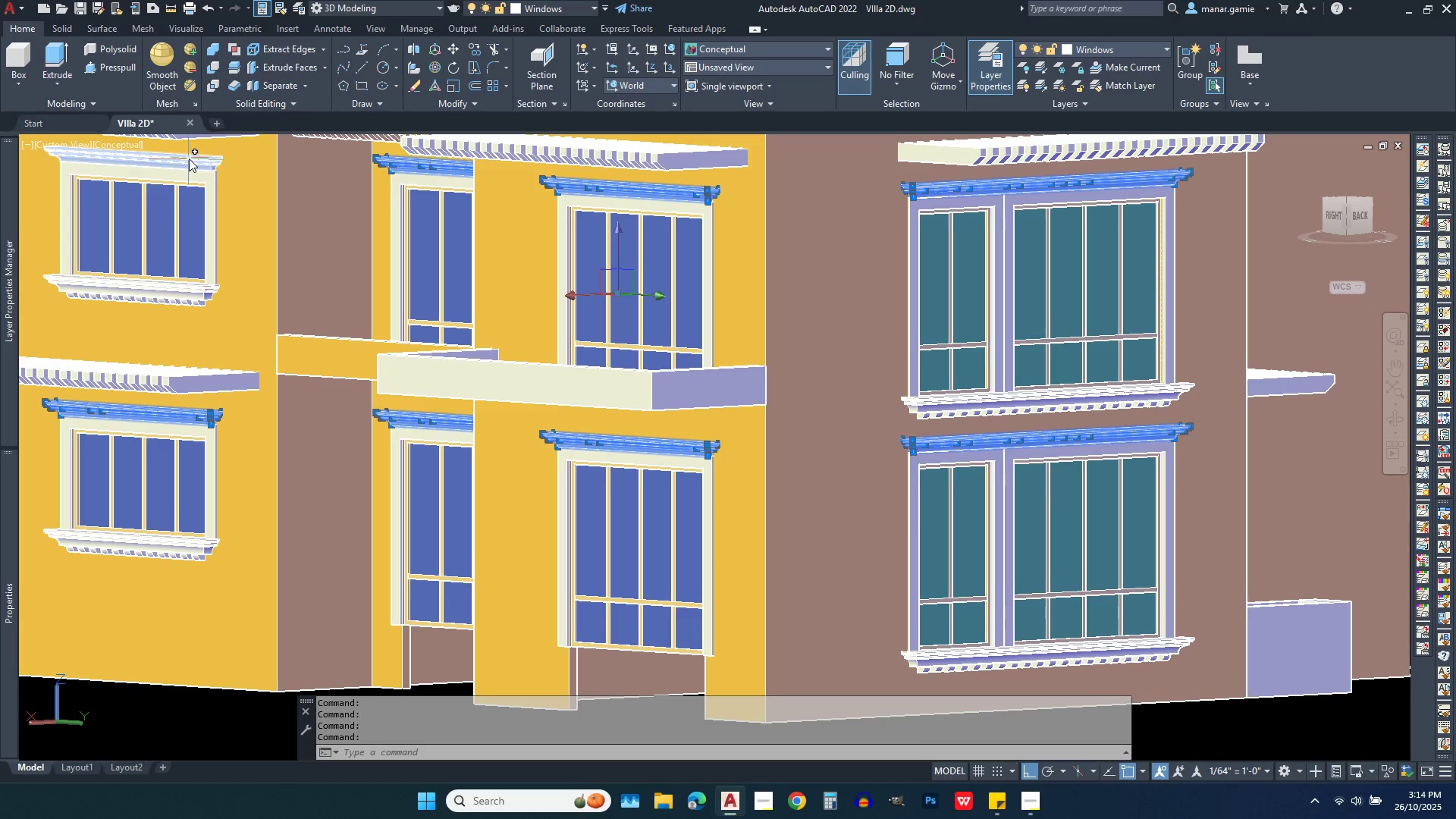 
left_click([194, 158])
 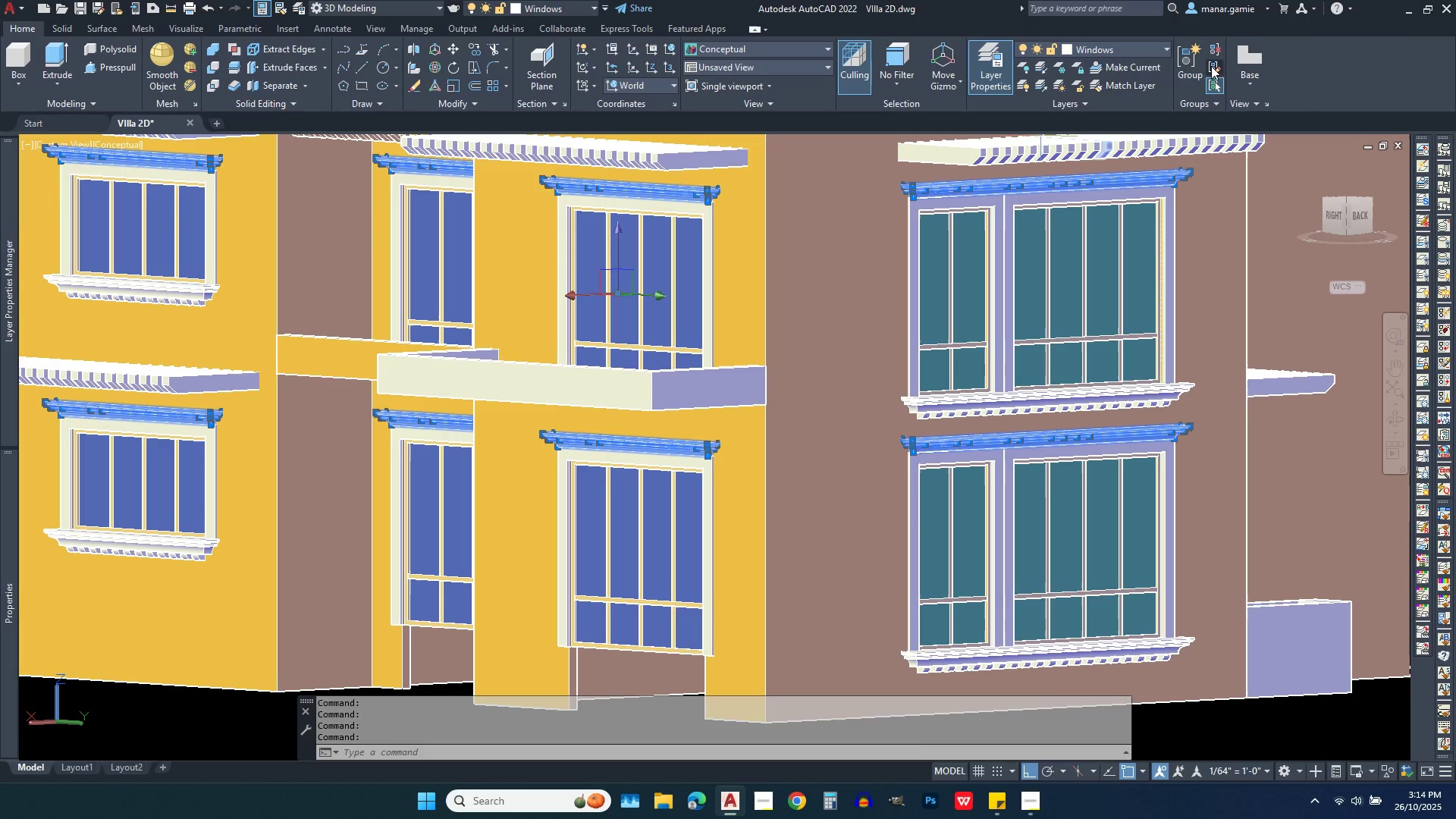 
left_click([1145, 50])
 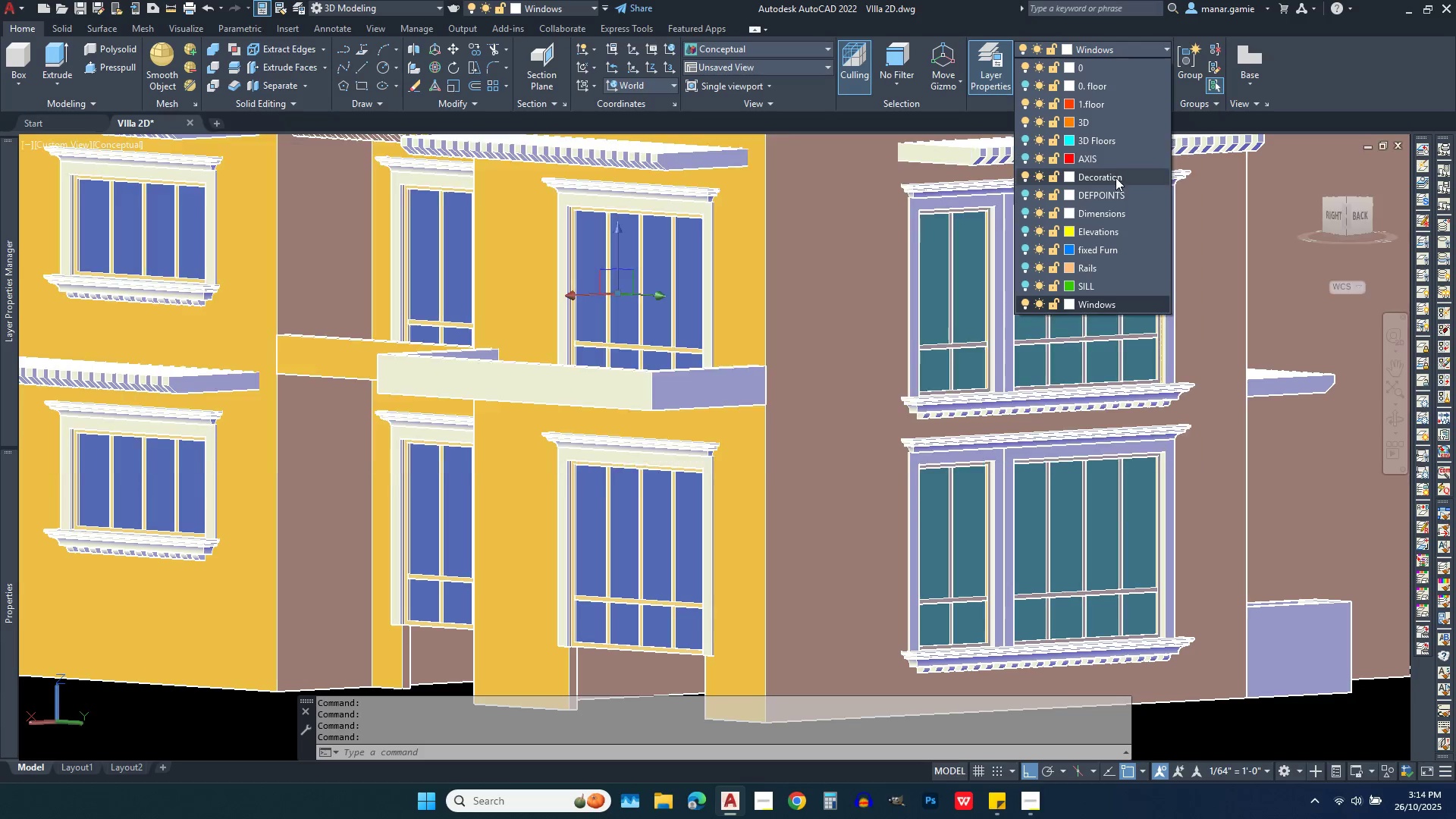 
left_click([1116, 177])
 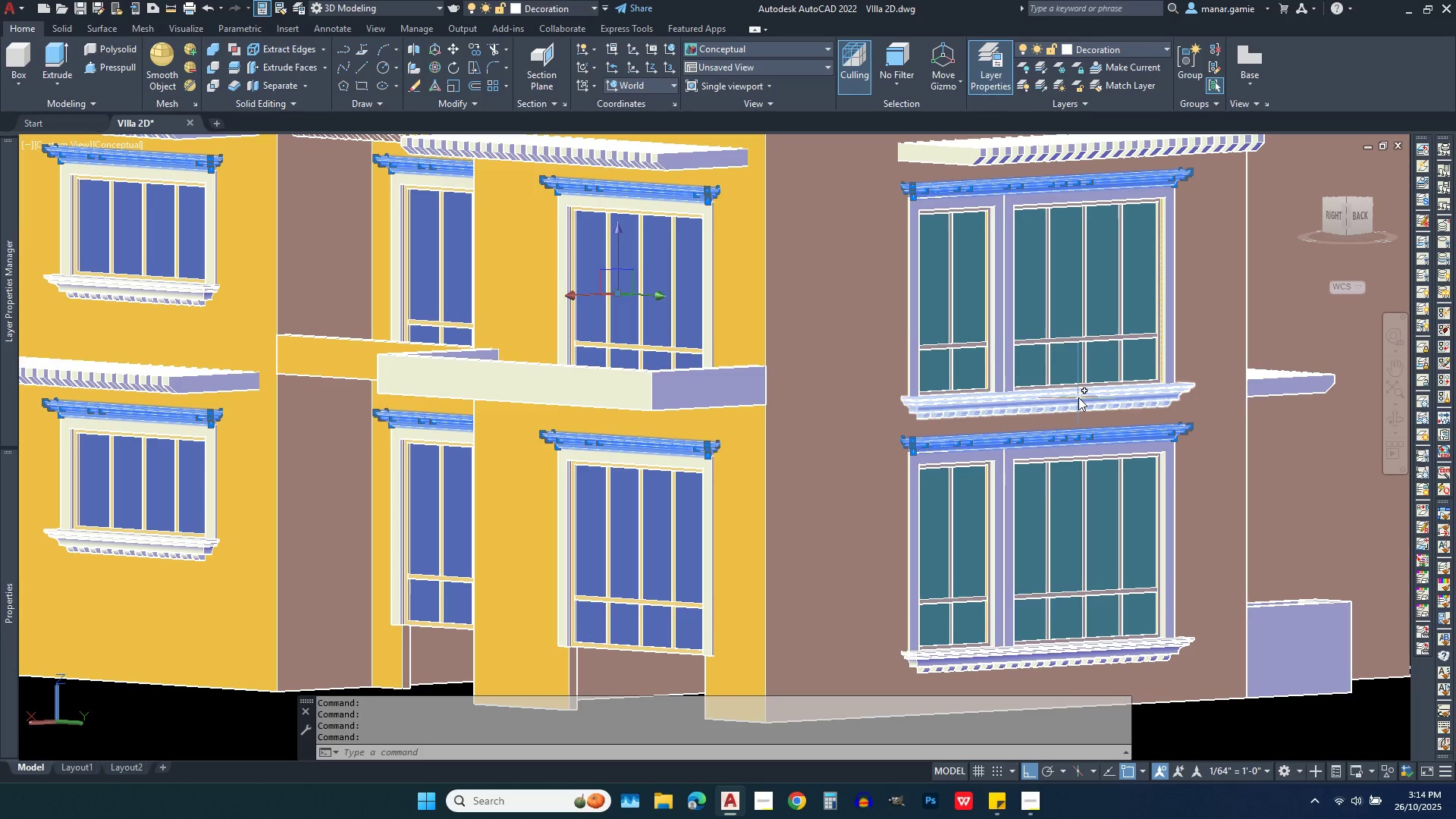 
scroll: coordinate [1065, 408], scroll_direction: down, amount: 2.0
 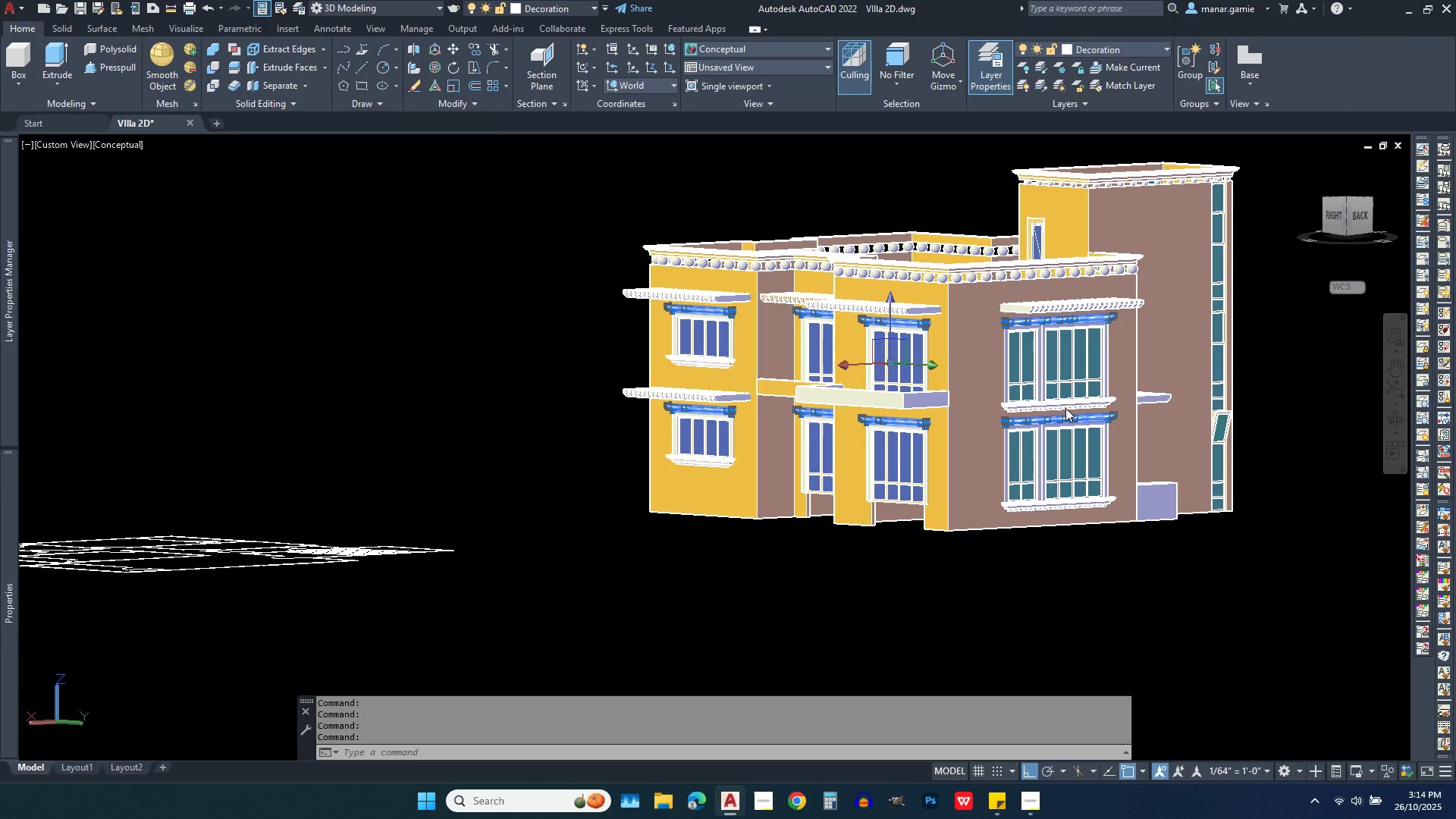 
key(Escape)
 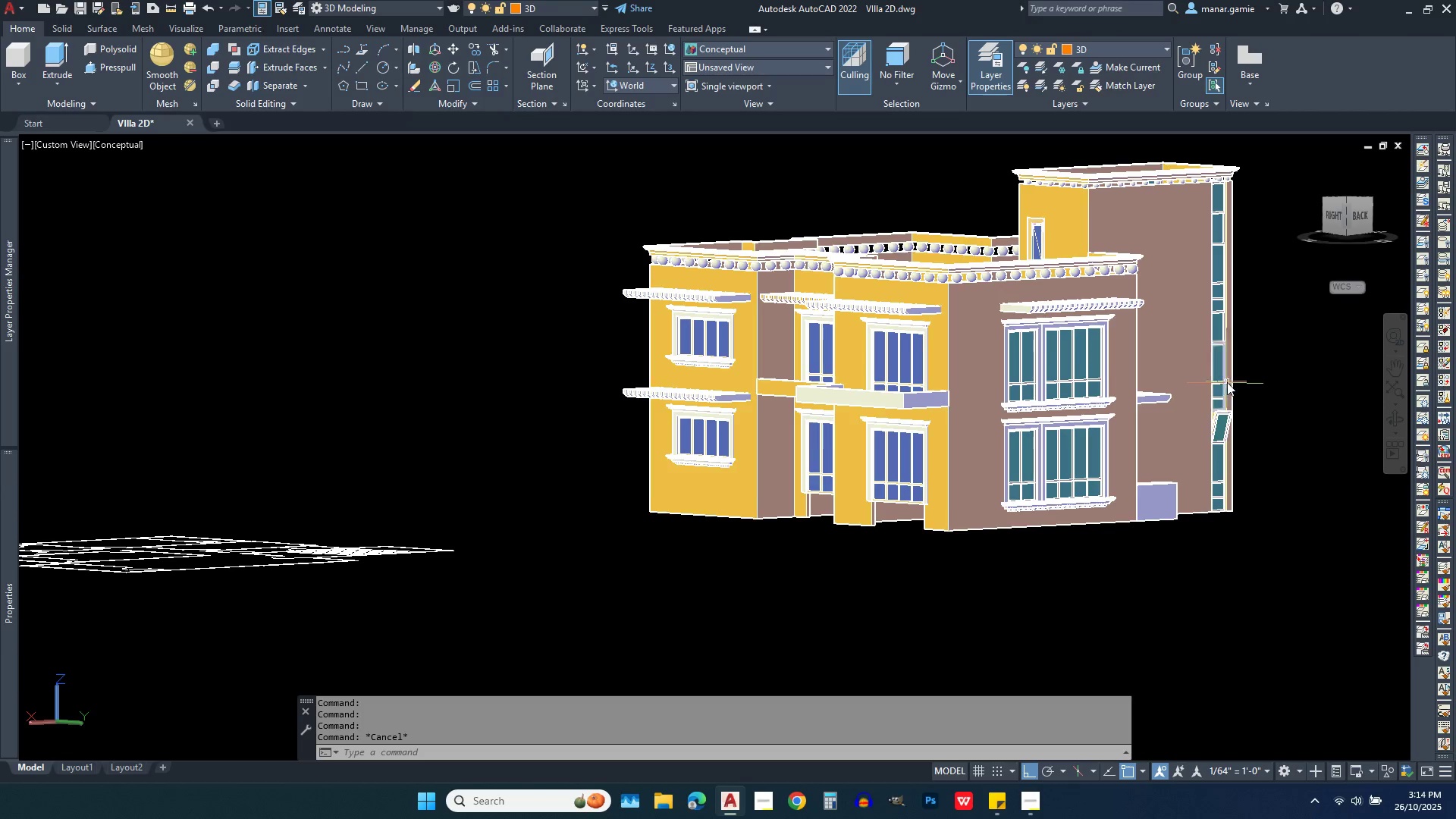 
key(Escape)
 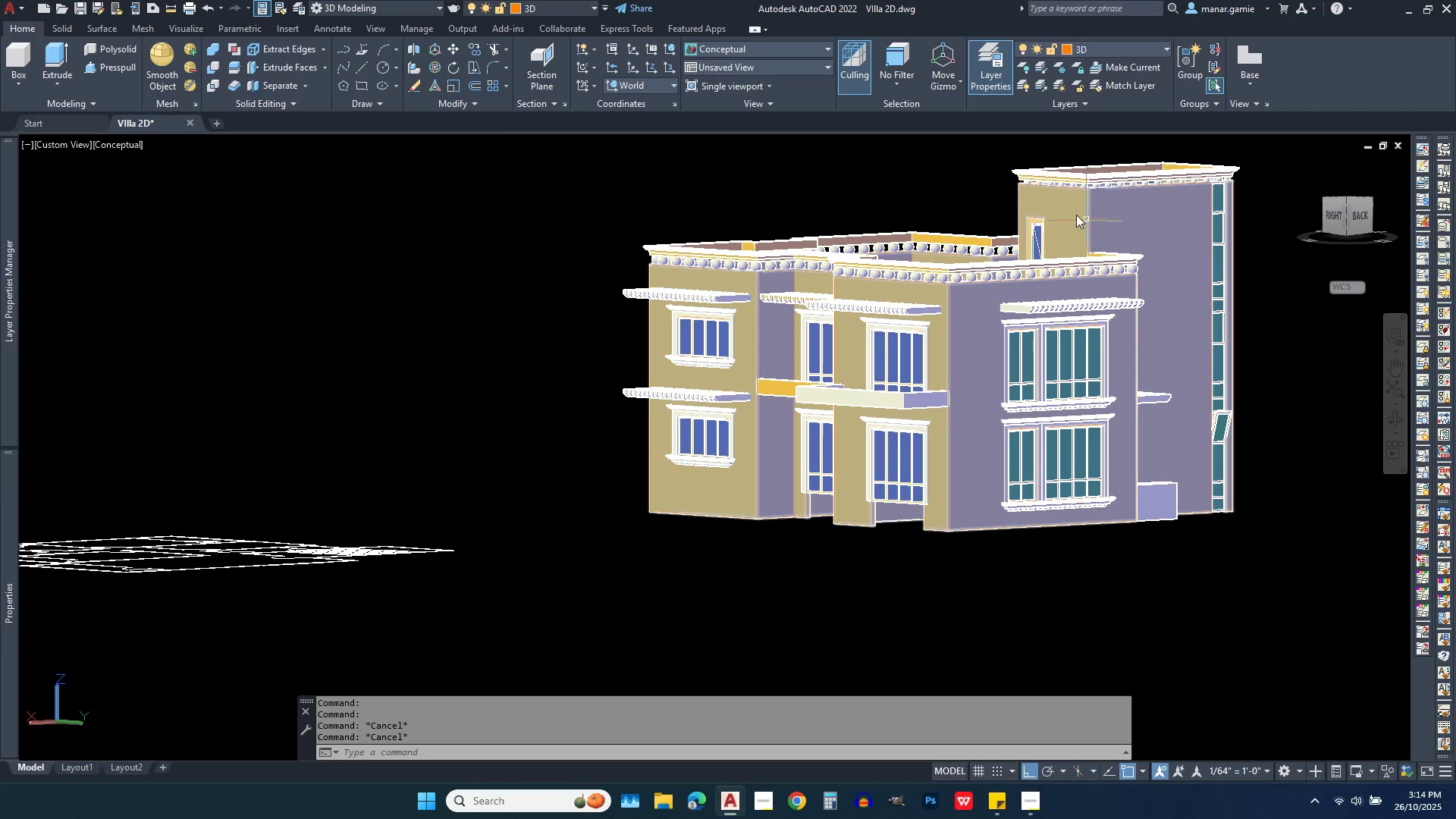 
scroll: coordinate [1052, 209], scroll_direction: up, amount: 4.0
 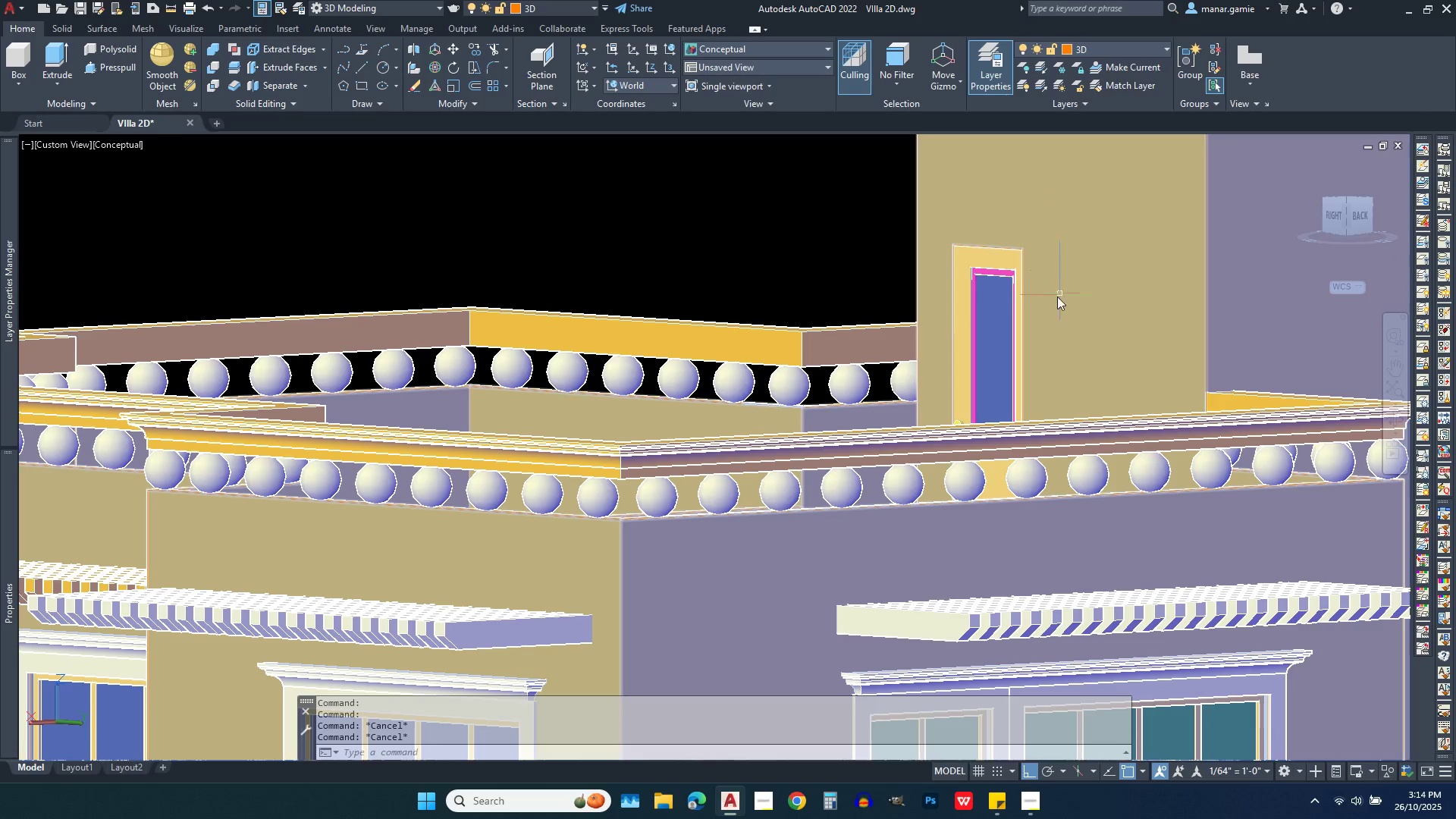 
scroll: coordinate [1009, 328], scroll_direction: down, amount: 2.0
 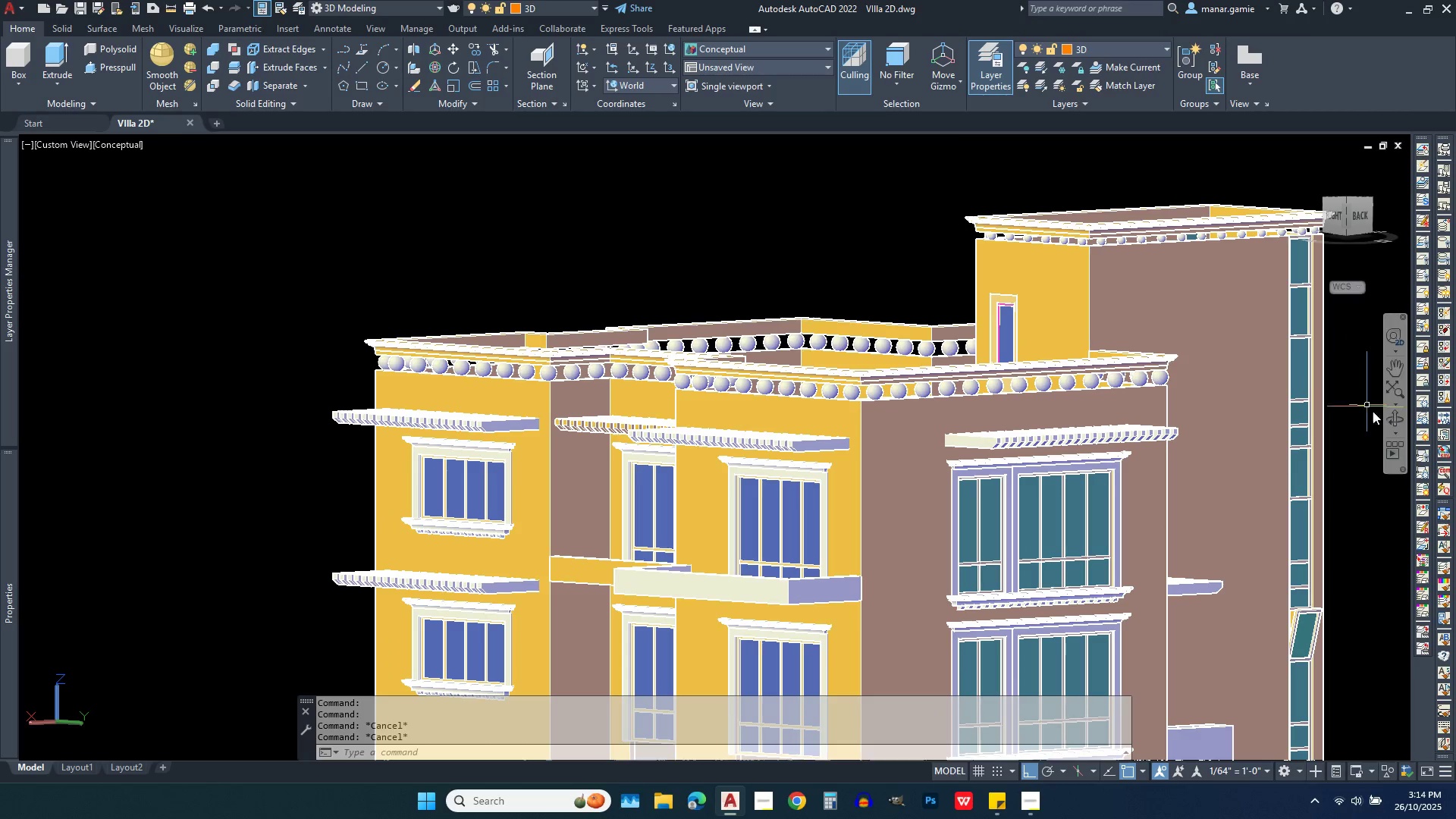 
left_click([1392, 422])
 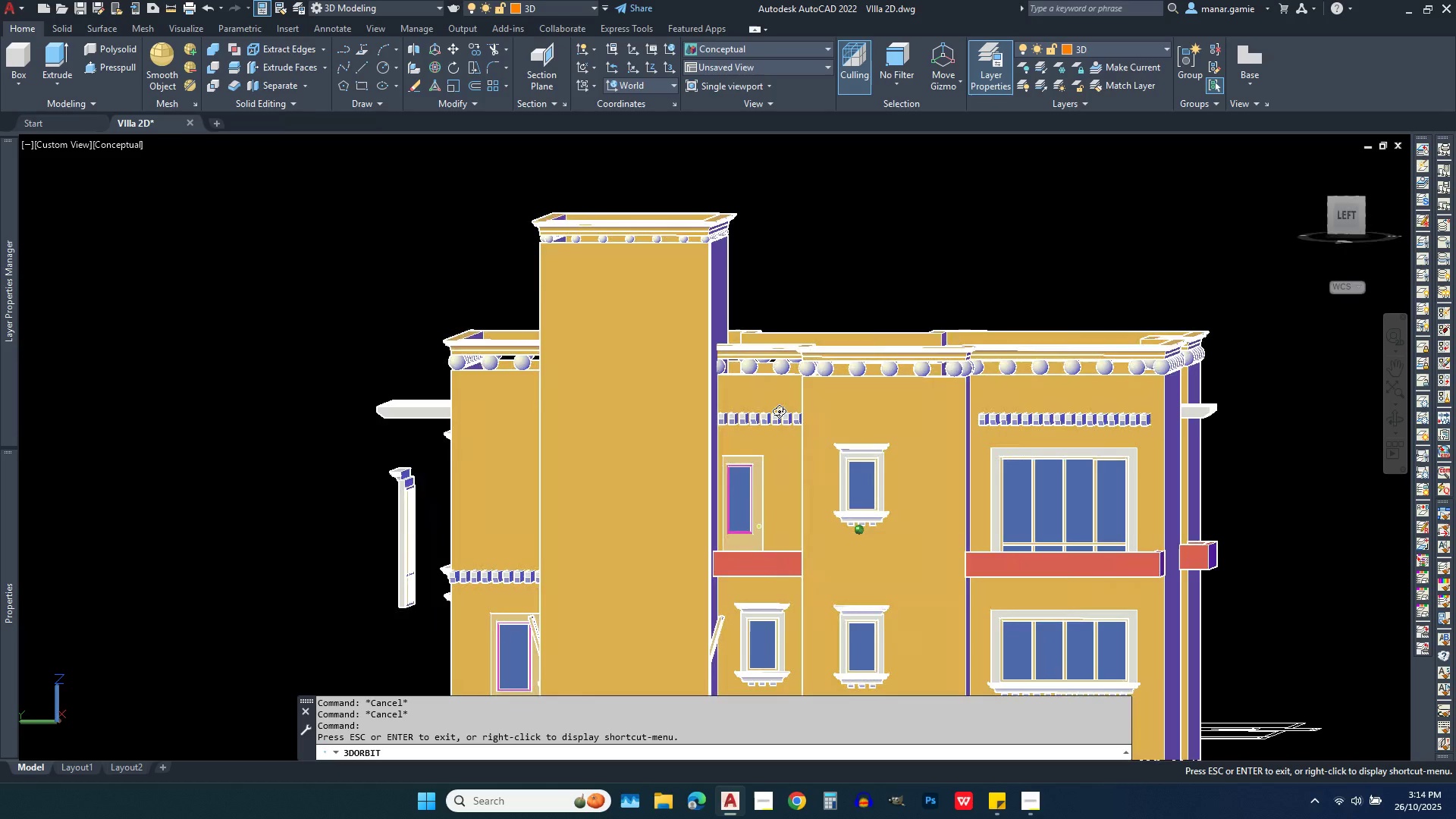 
wait(5.21)
 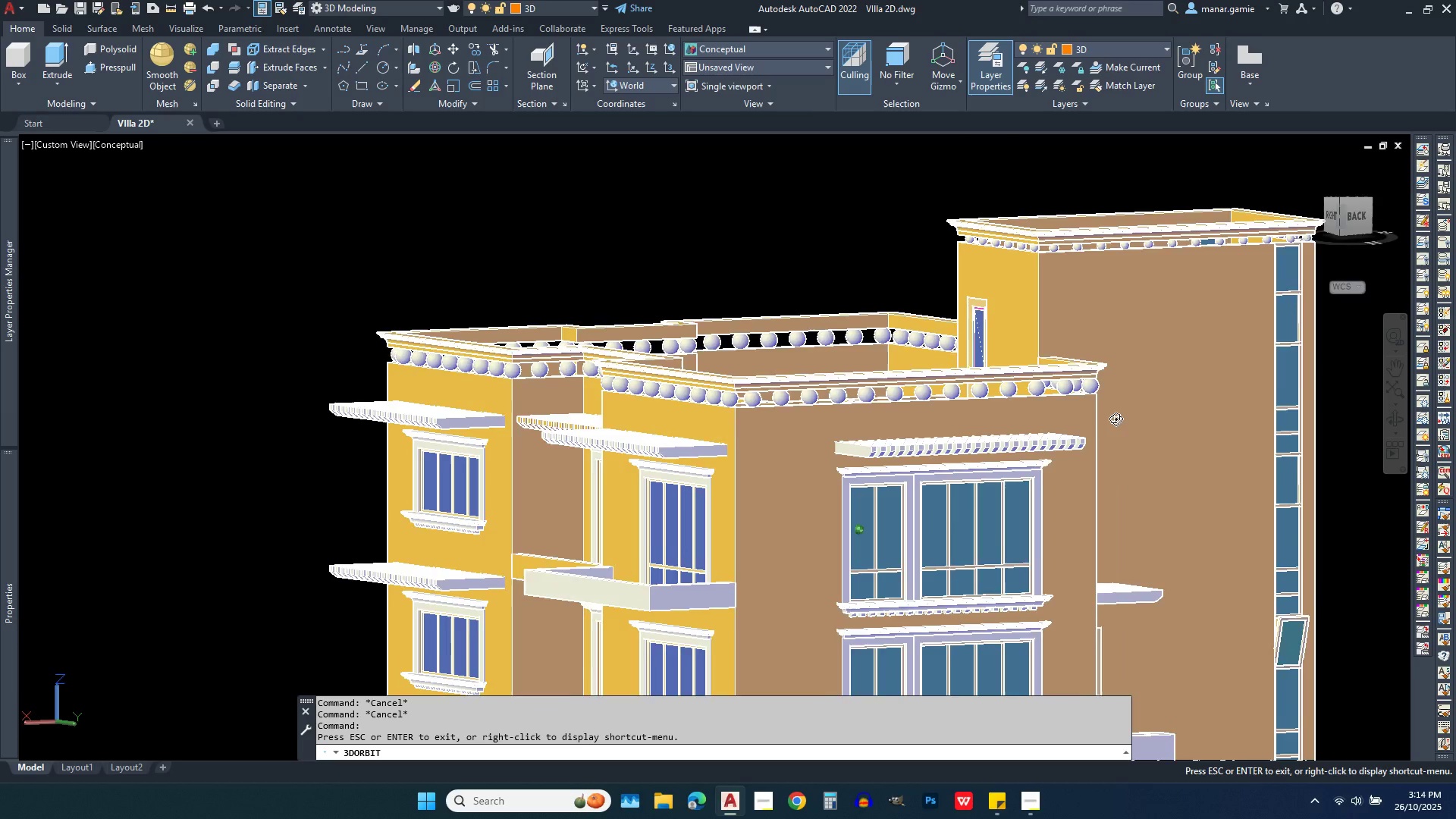 
key(Escape)
 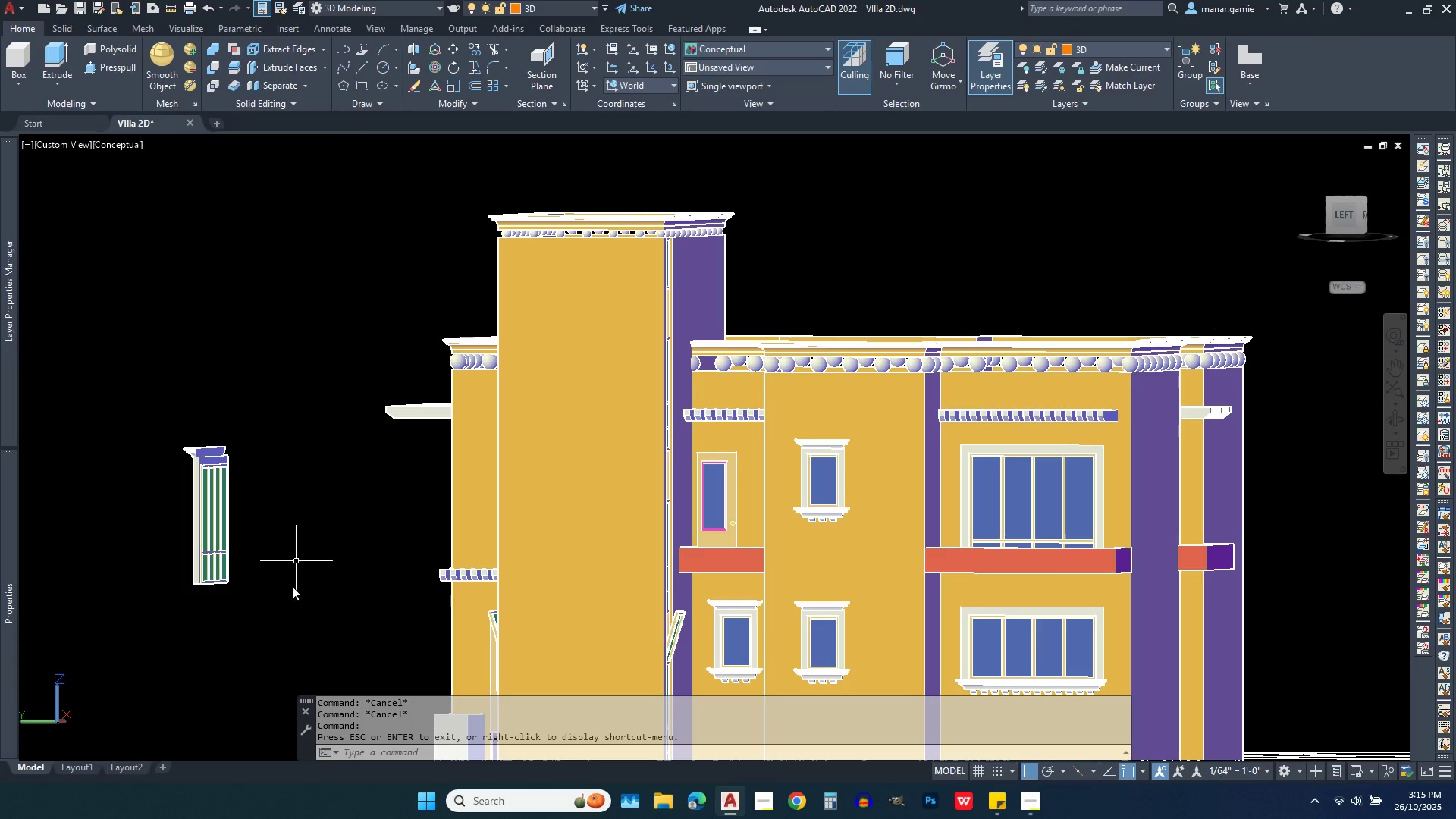 
left_click([106, 390])
 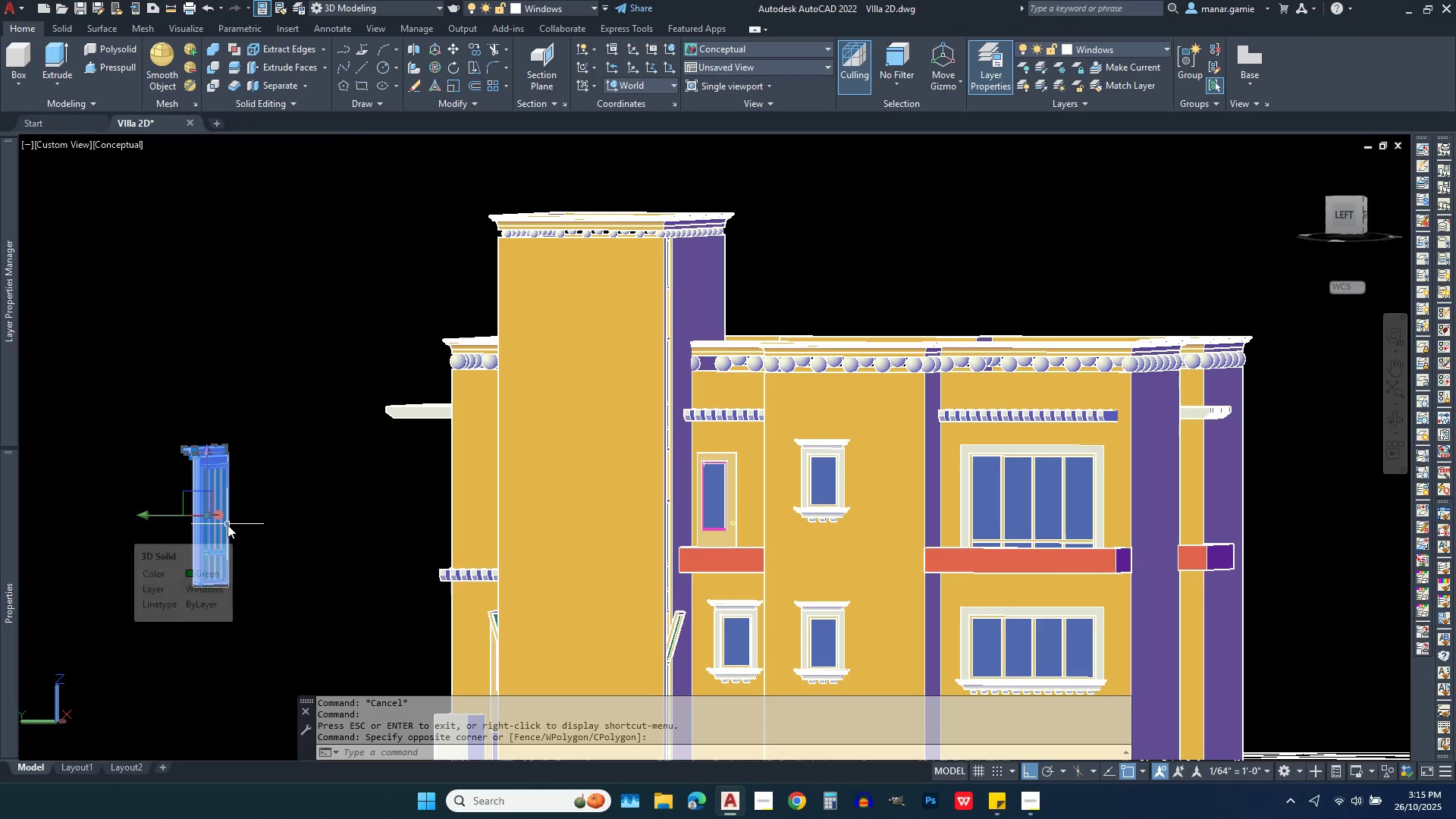 
key(Delete)
 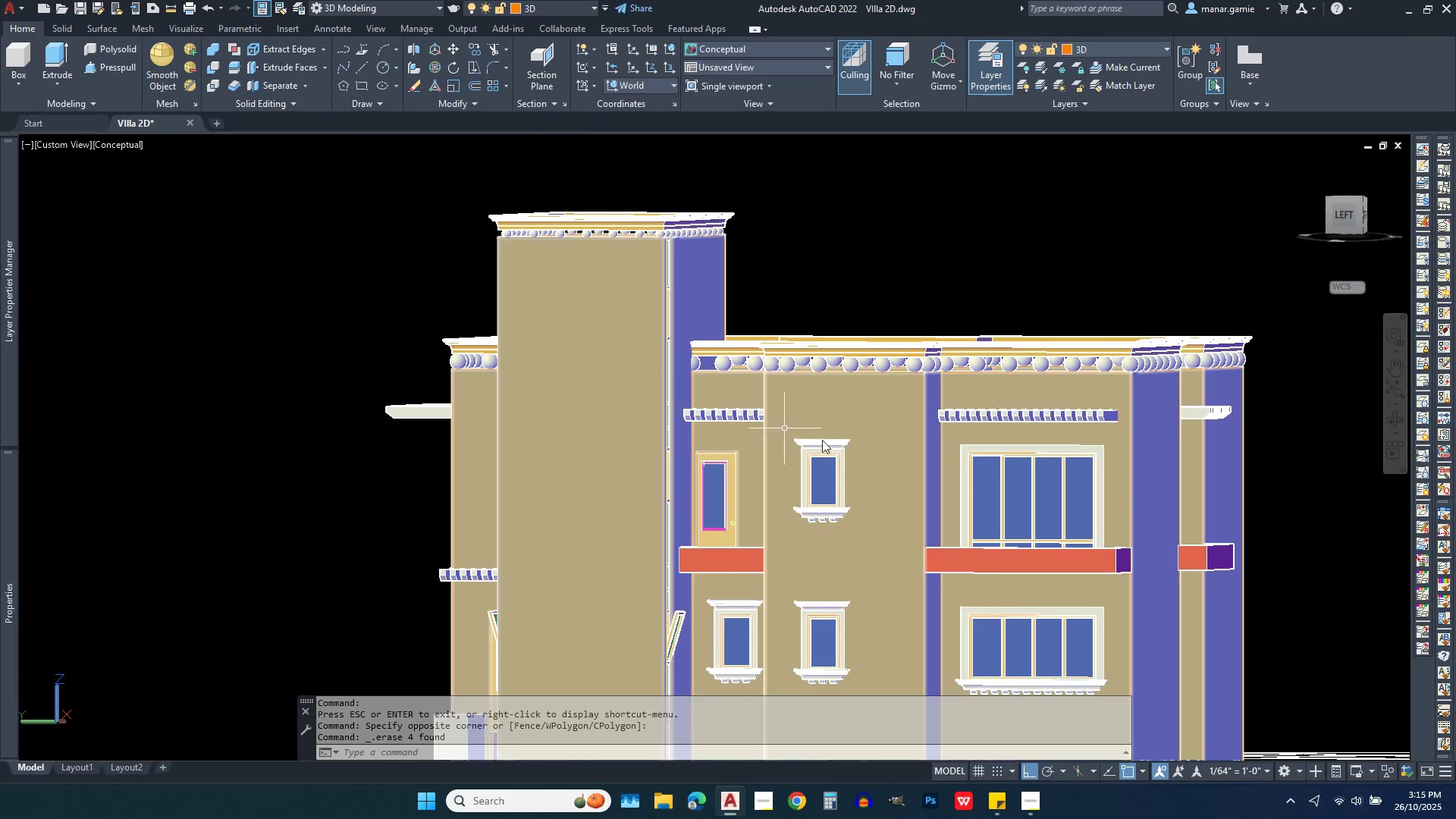 
scroll: coordinate [846, 480], scroll_direction: up, amount: 3.0
 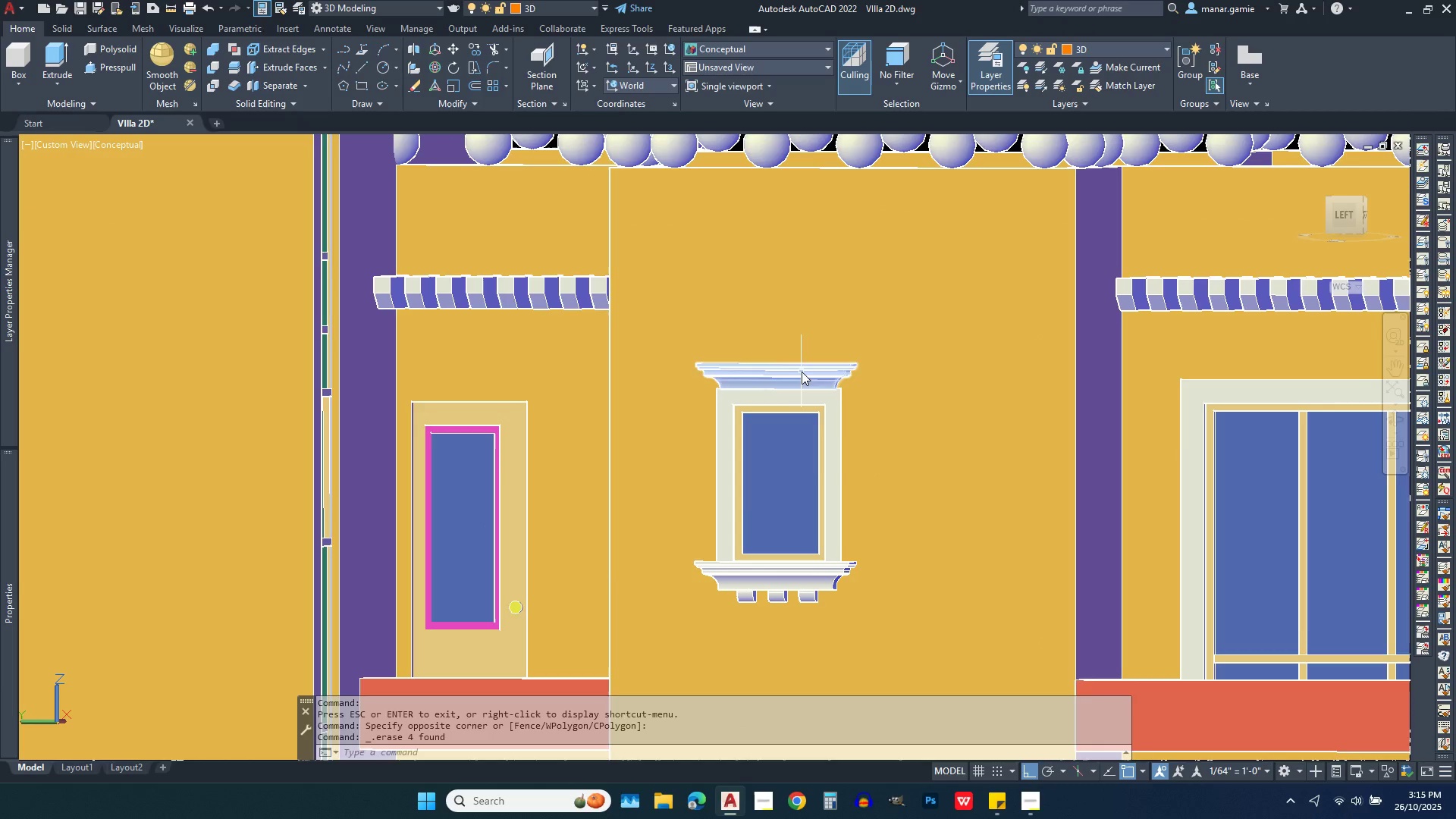 
left_click([802, 372])
 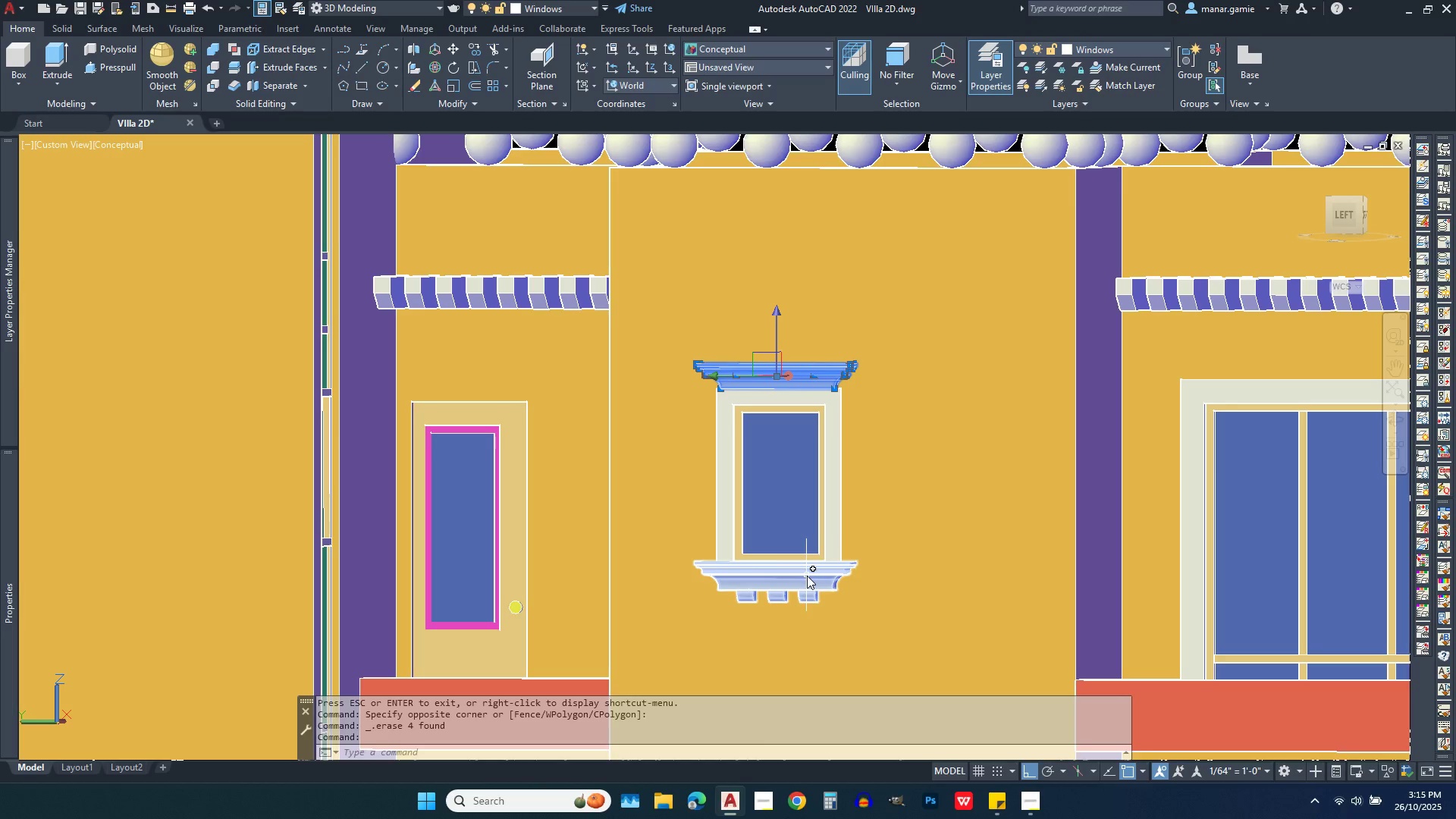 
left_click([807, 576])
 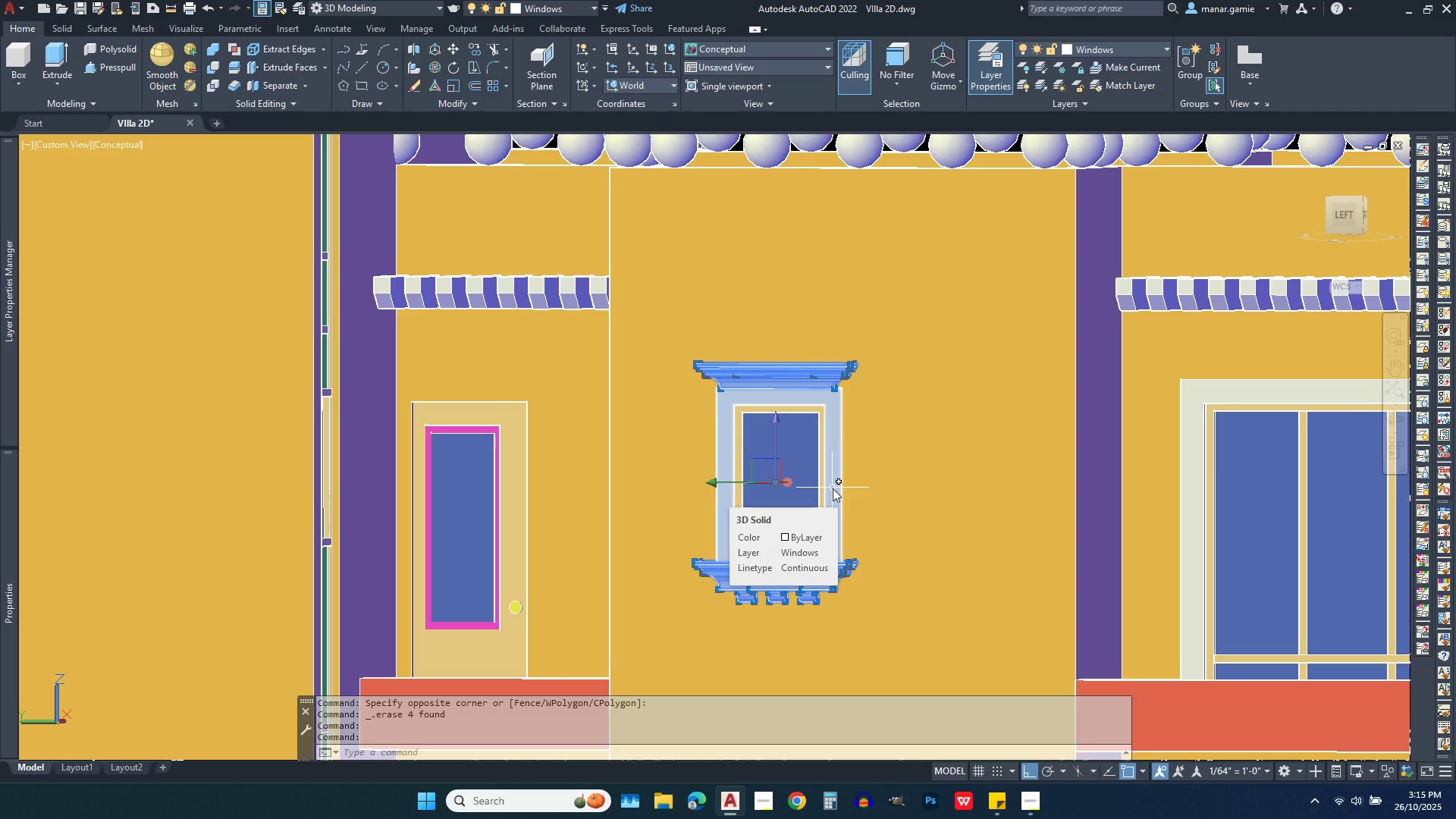 
left_click([833, 488])
 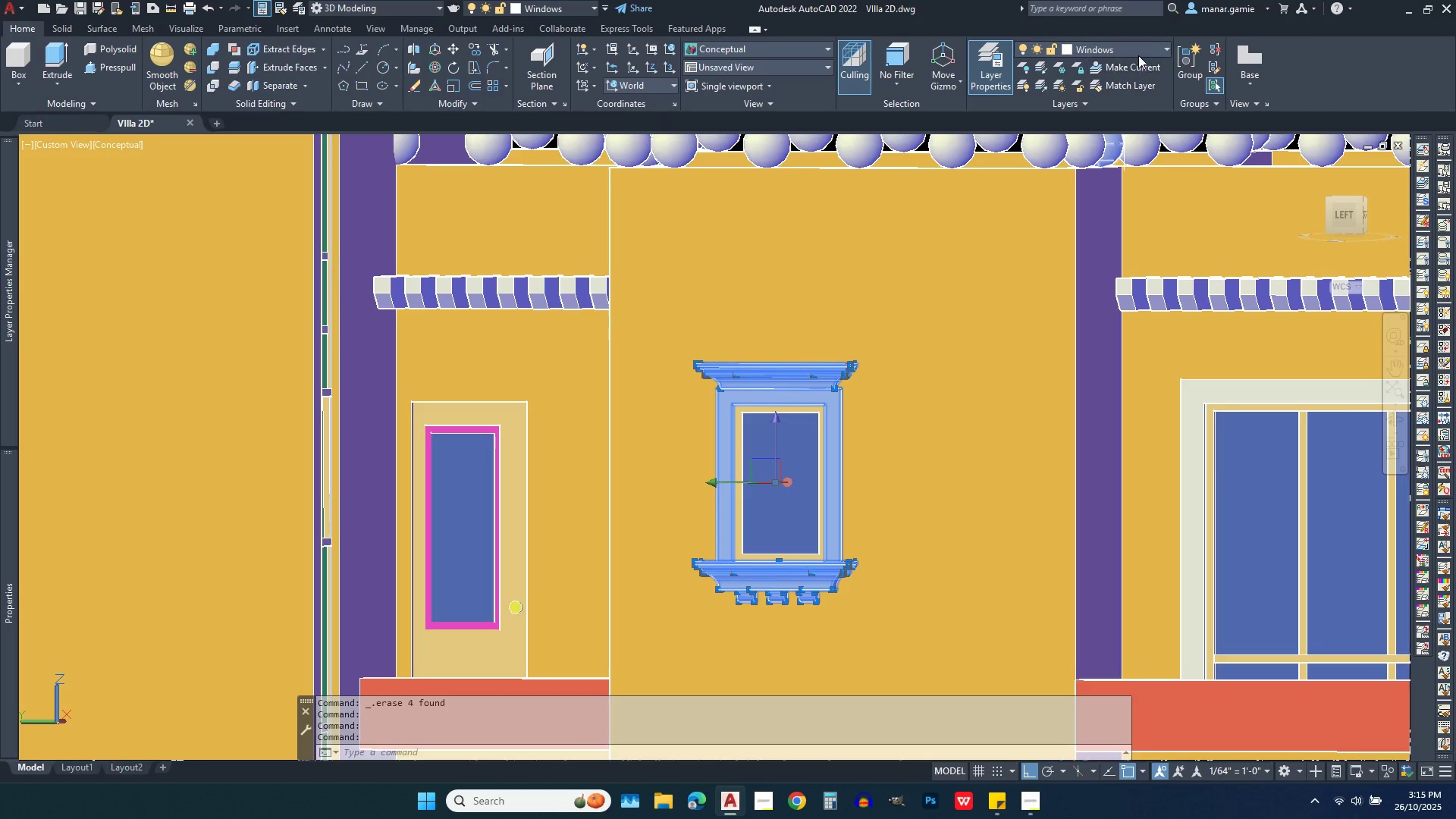 
left_click([1141, 45])
 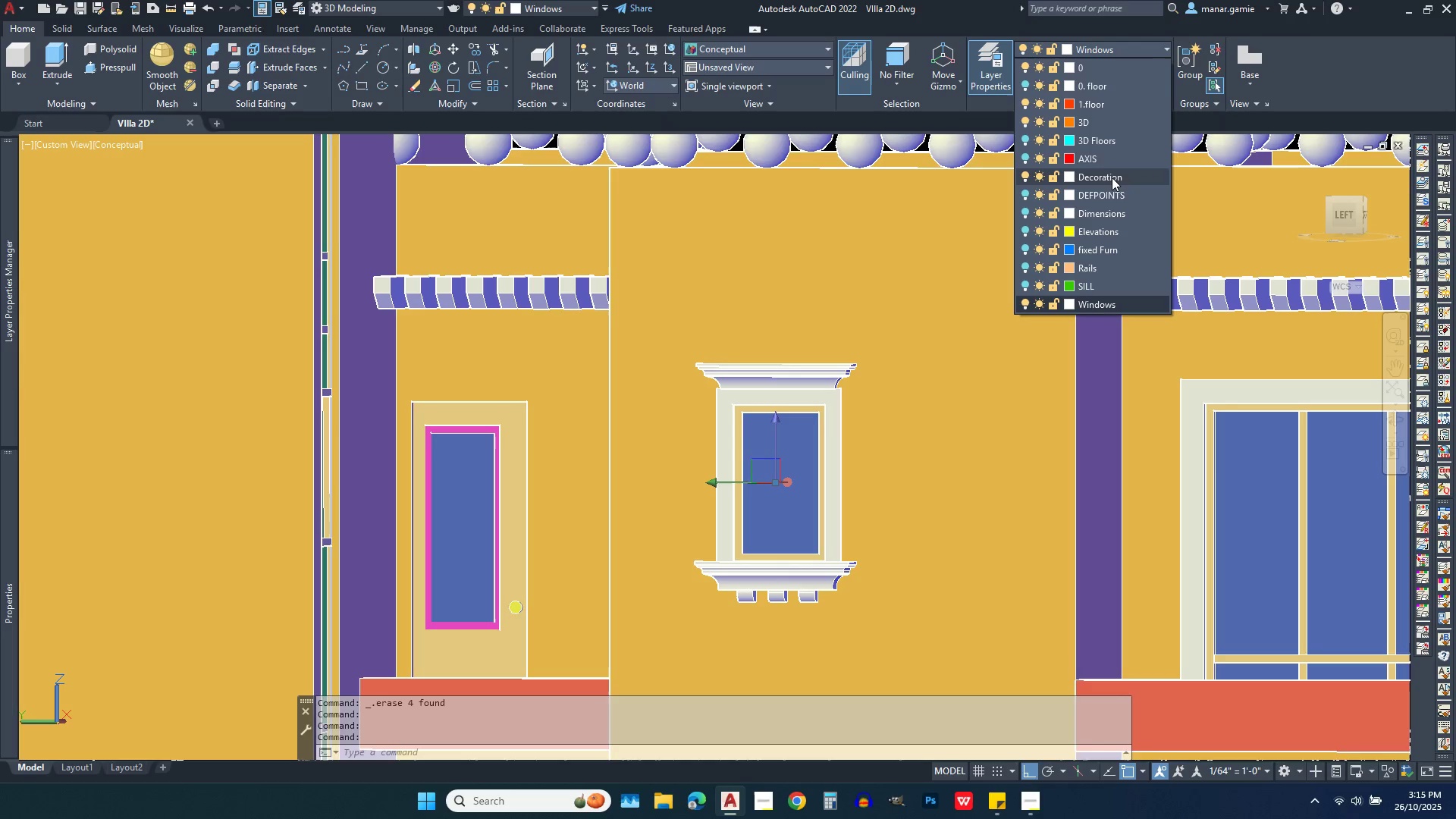 
left_click([1112, 177])
 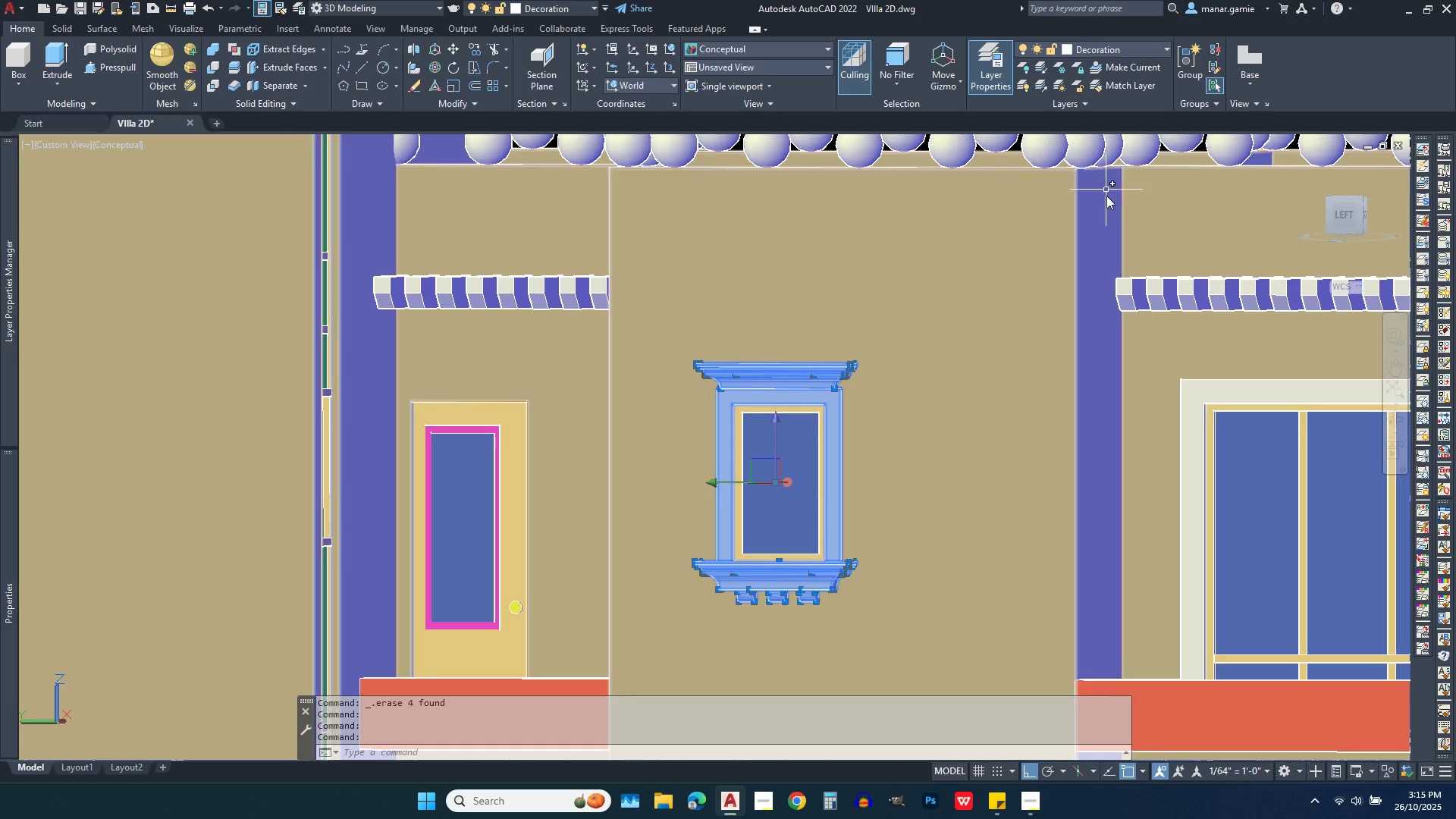 
key(Escape)
 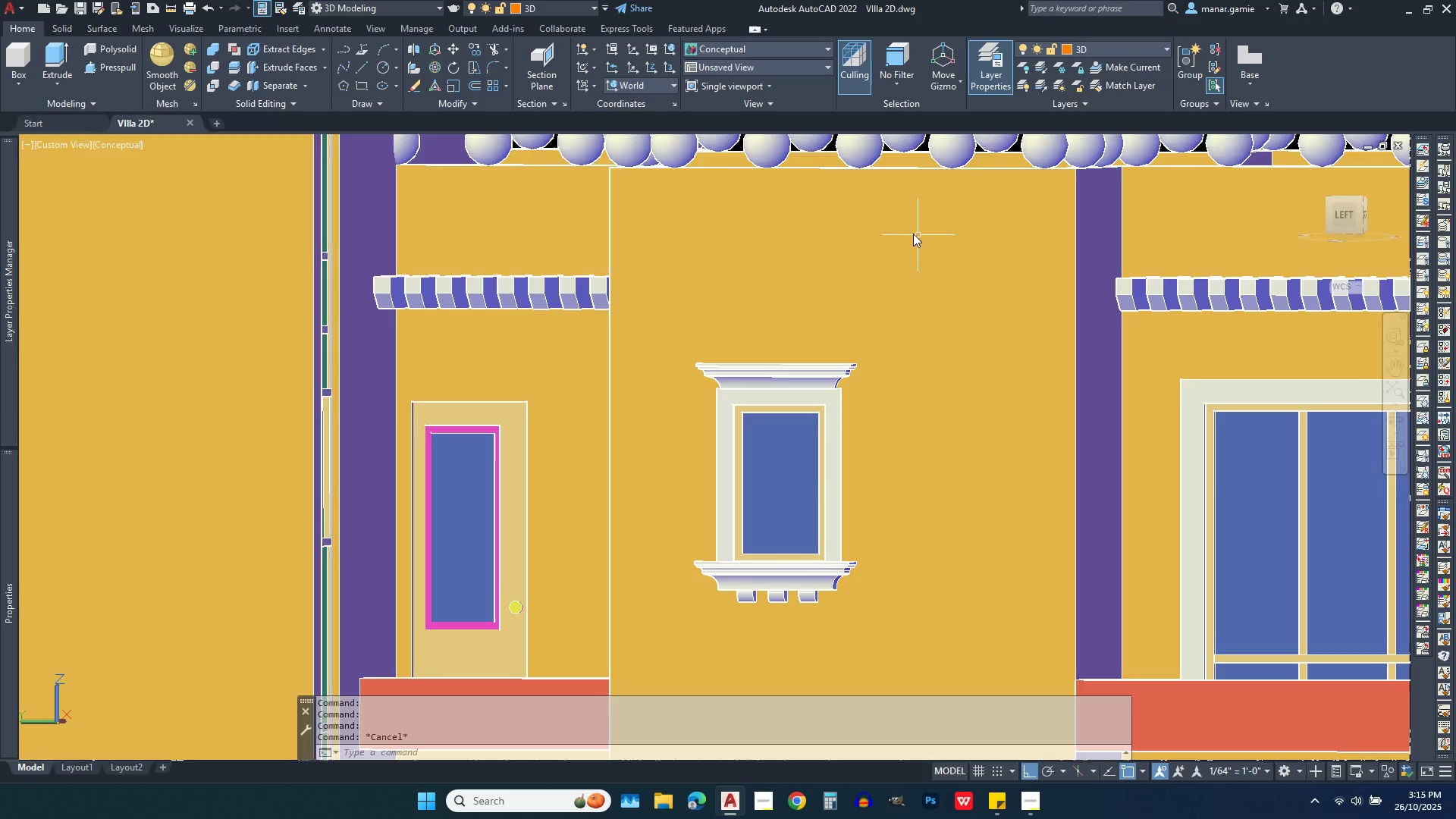 
scroll: coordinate [908, 231], scroll_direction: down, amount: 2.0
 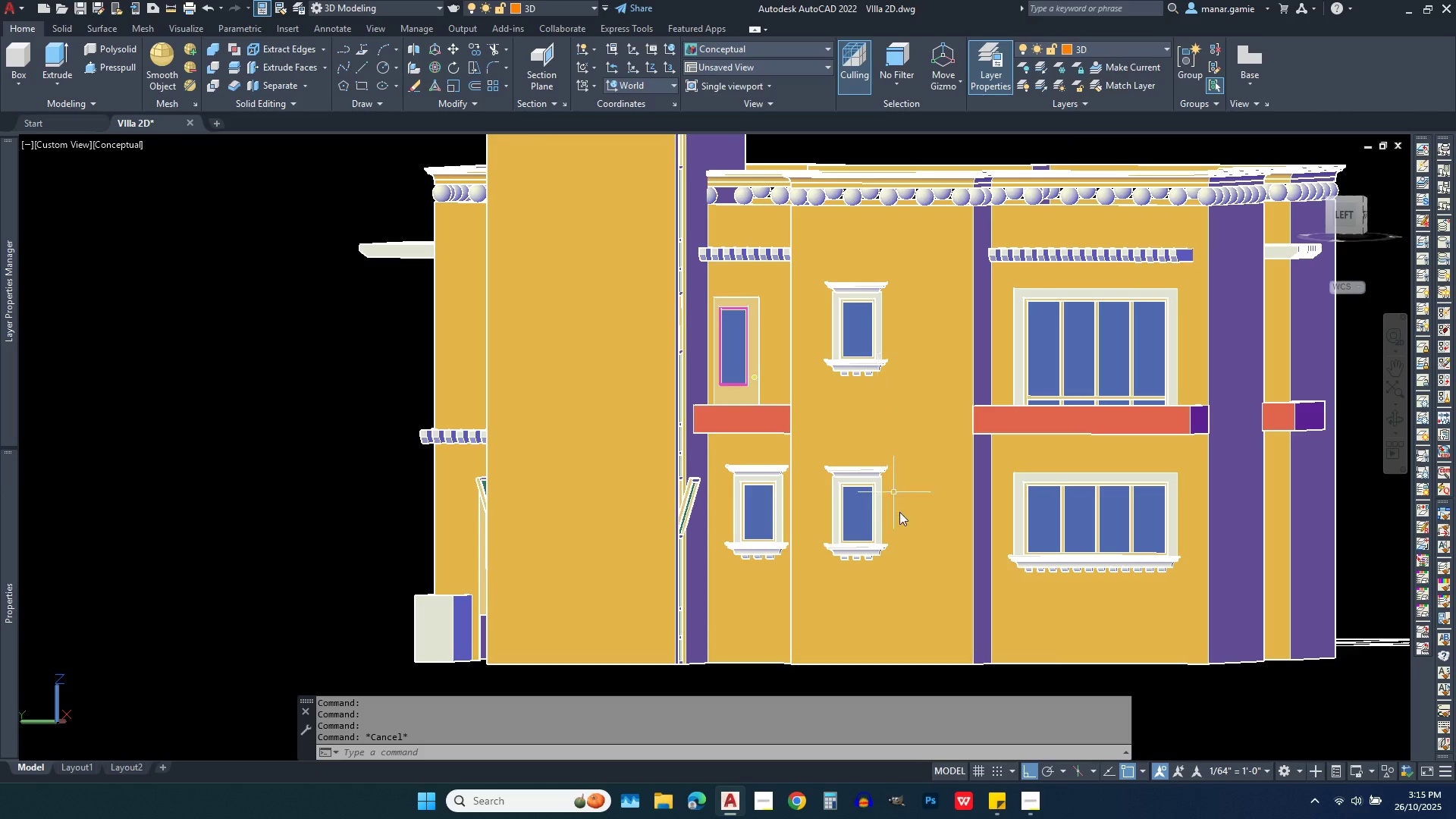 
scroll: coordinate [902, 533], scroll_direction: up, amount: 3.0
 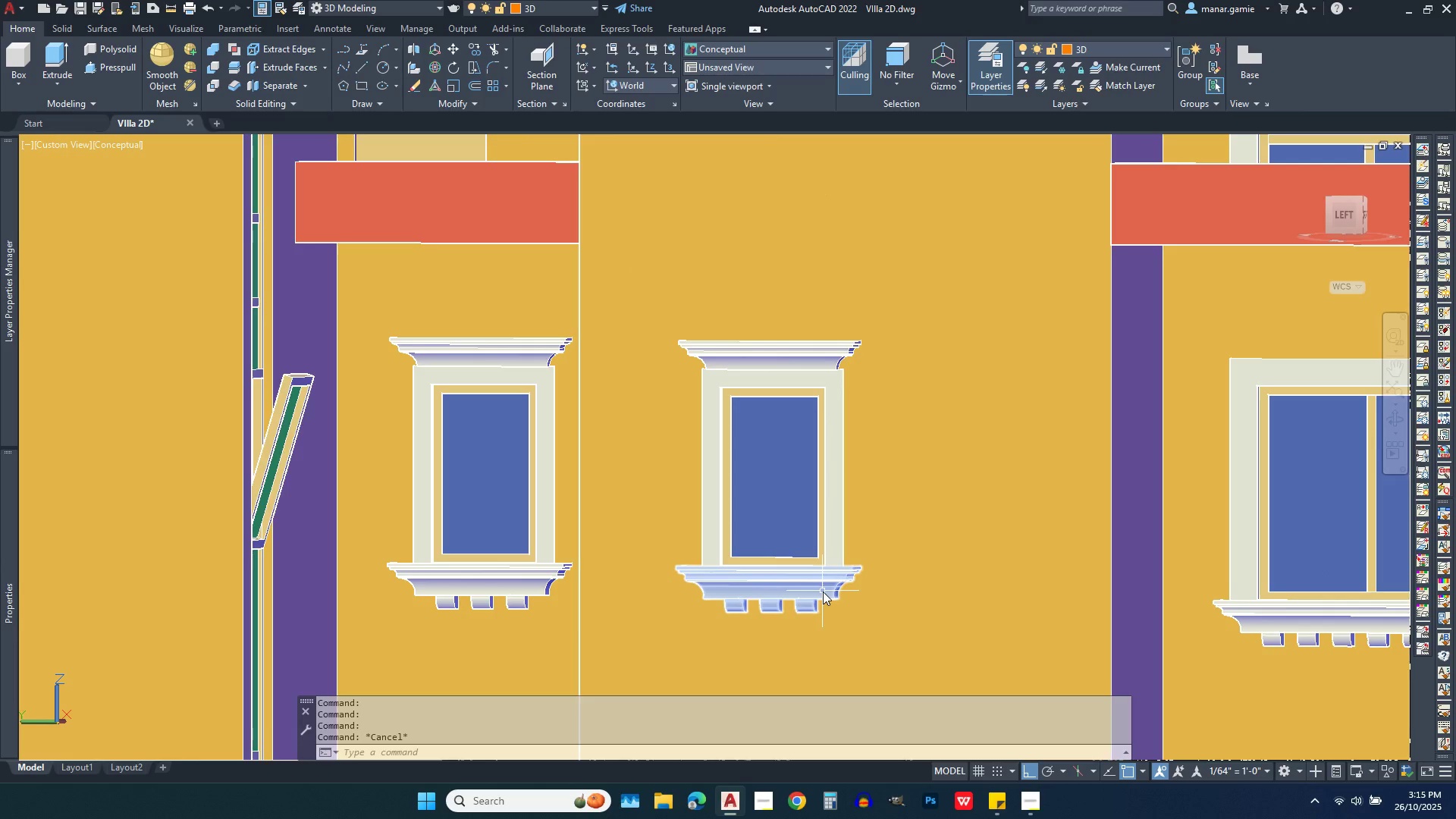 
left_click([823, 592])
 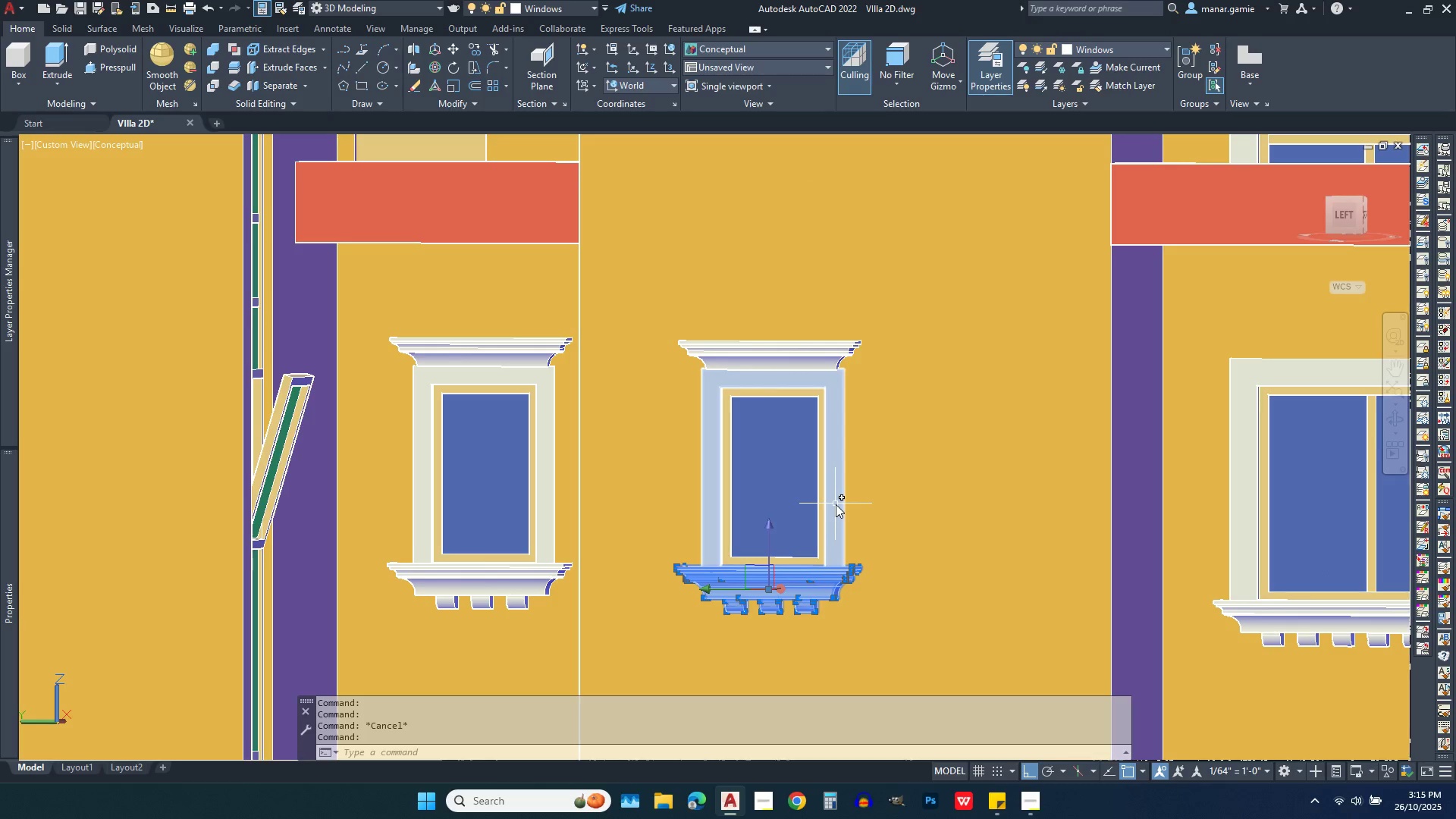 
left_click([836, 504])
 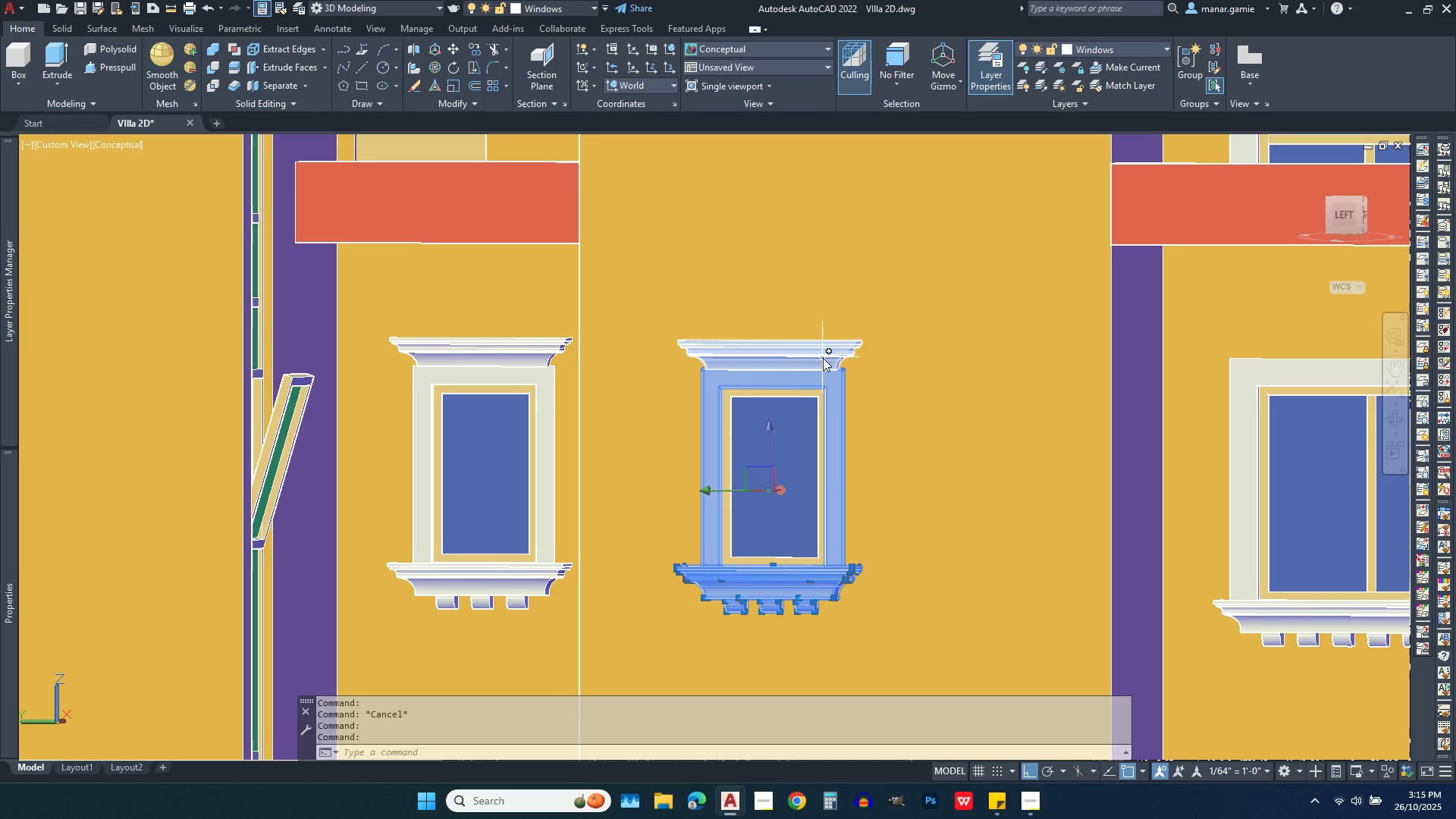 
left_click([823, 358])
 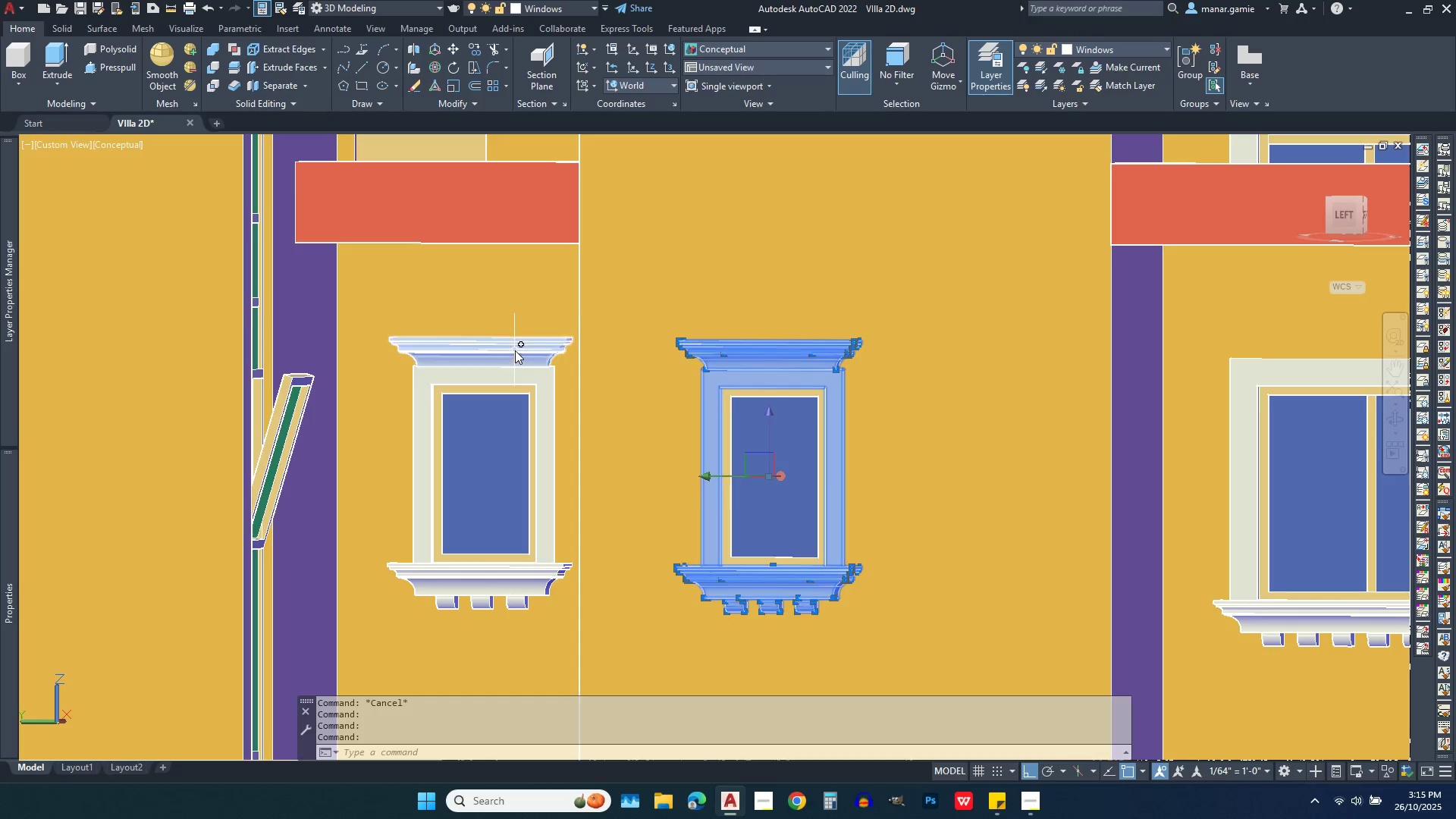 
left_click([515, 350])
 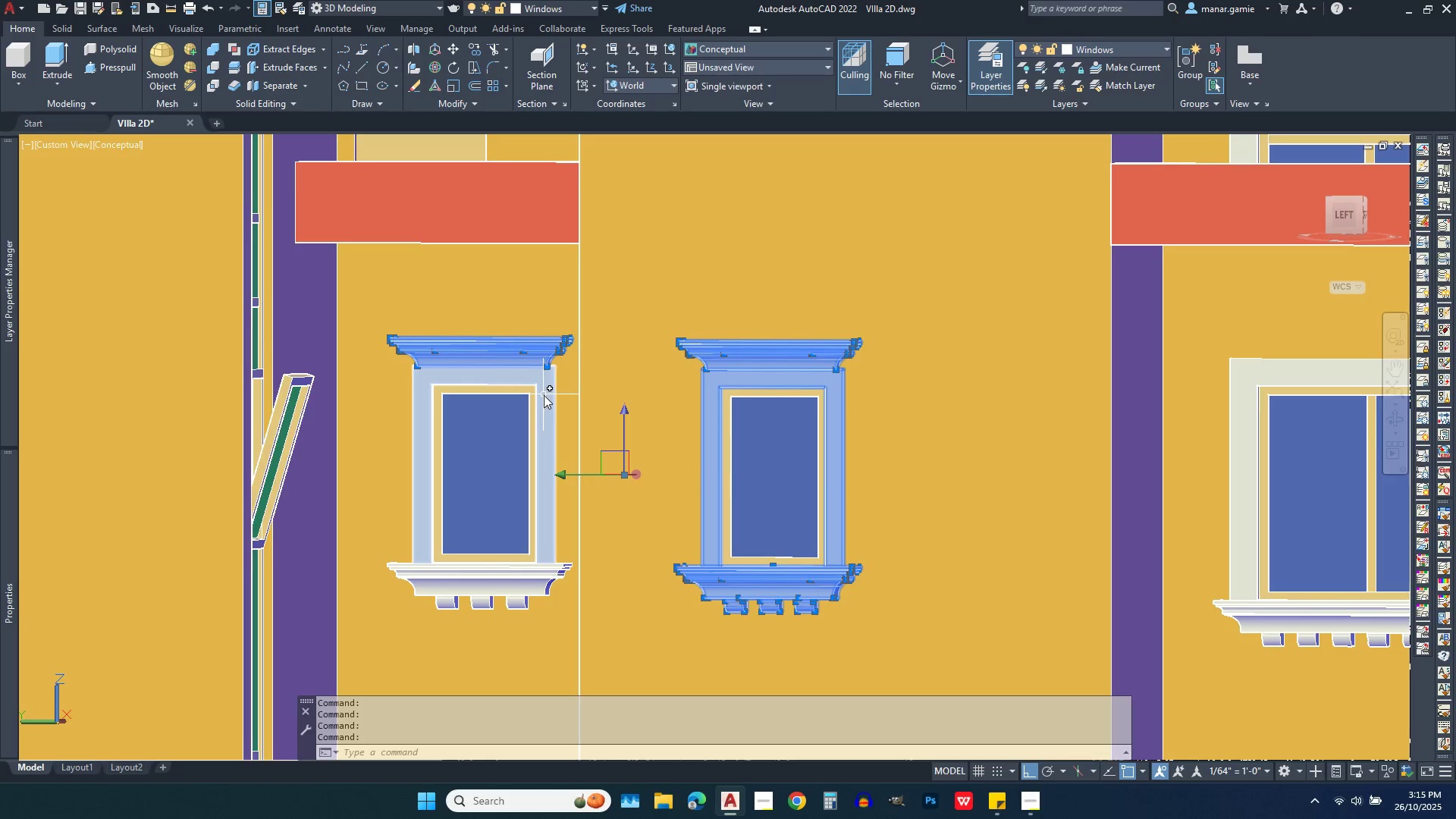 
left_click([544, 395])
 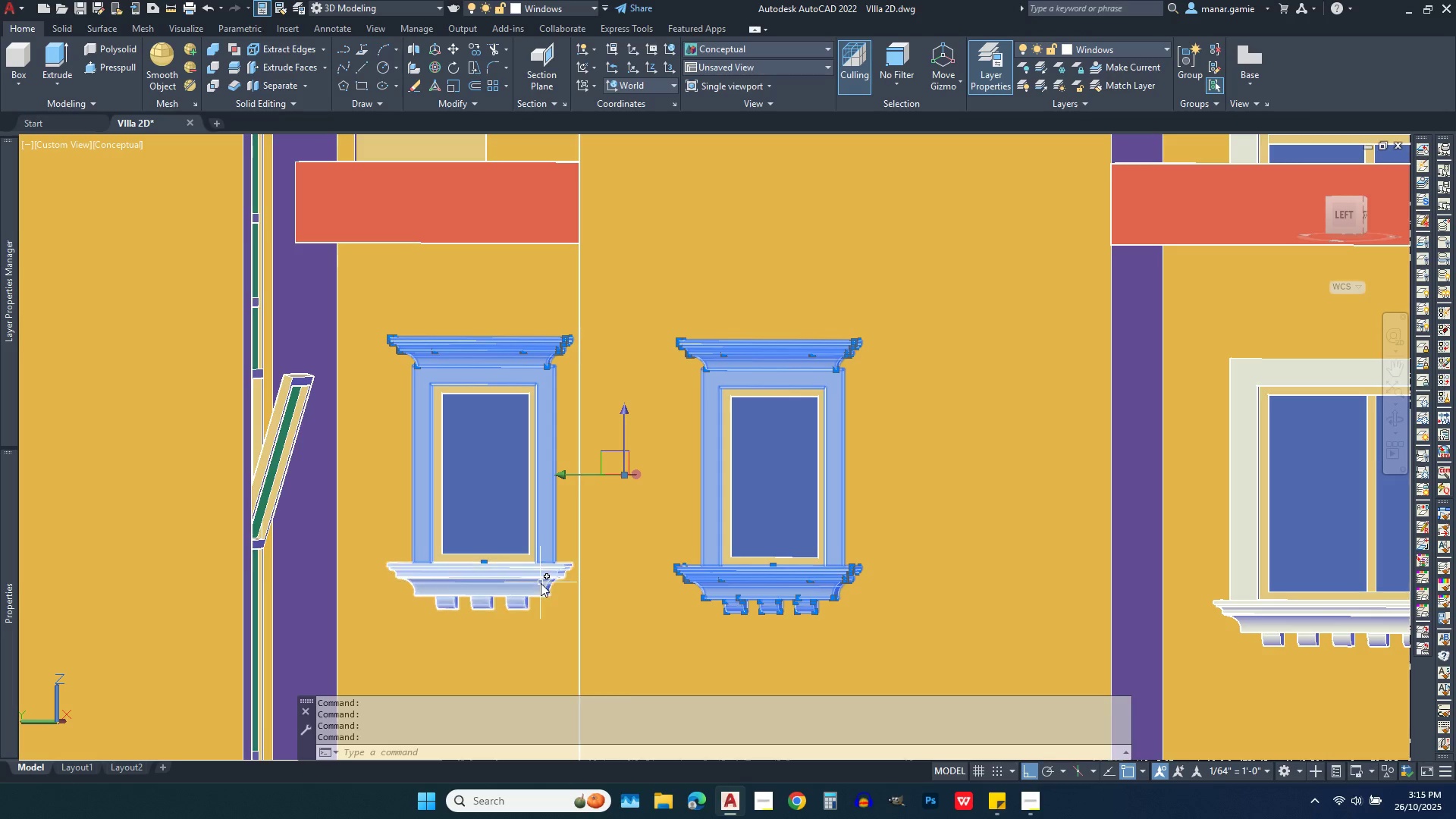 
left_click([541, 583])
 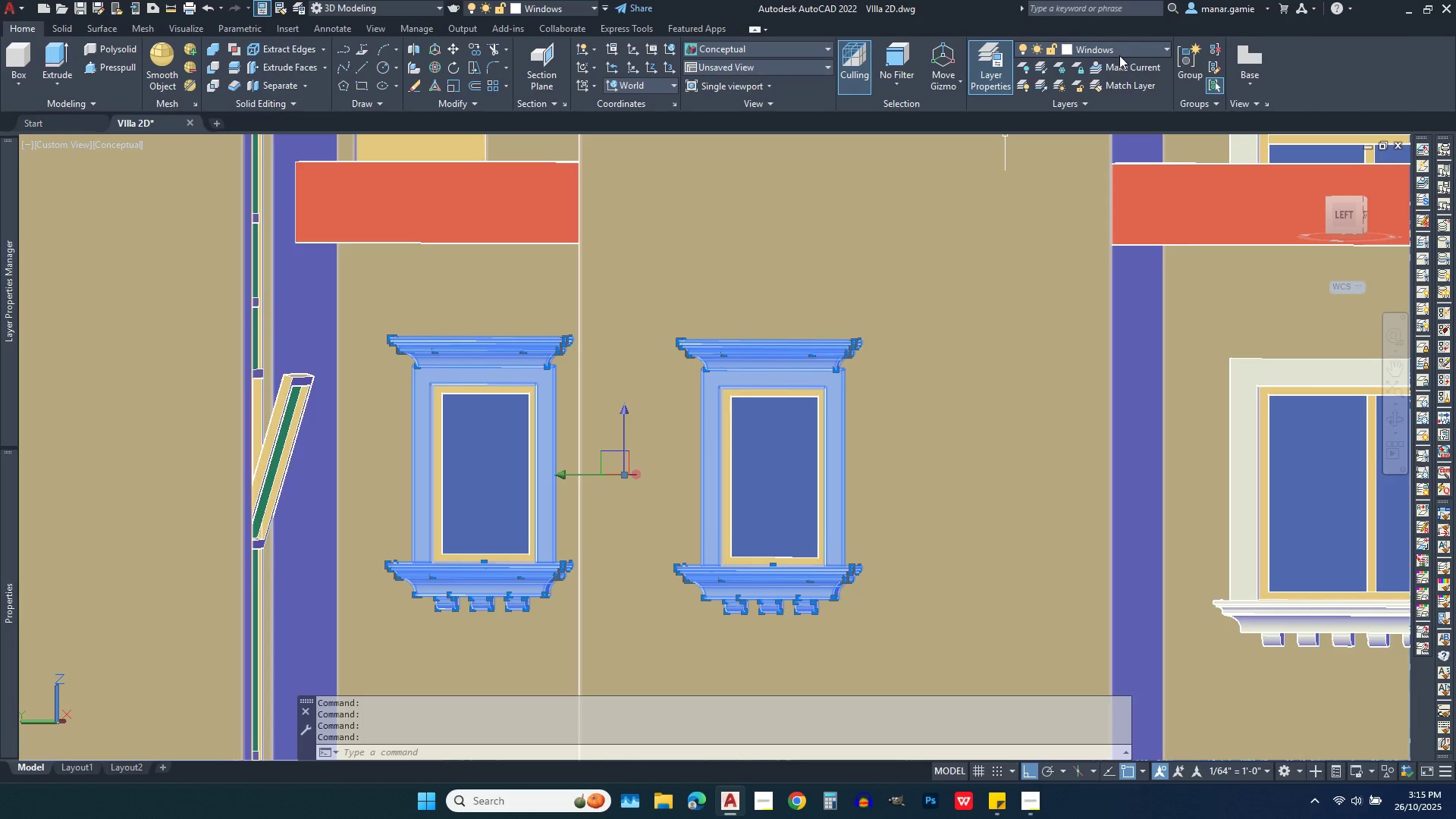 
left_click([1122, 55])
 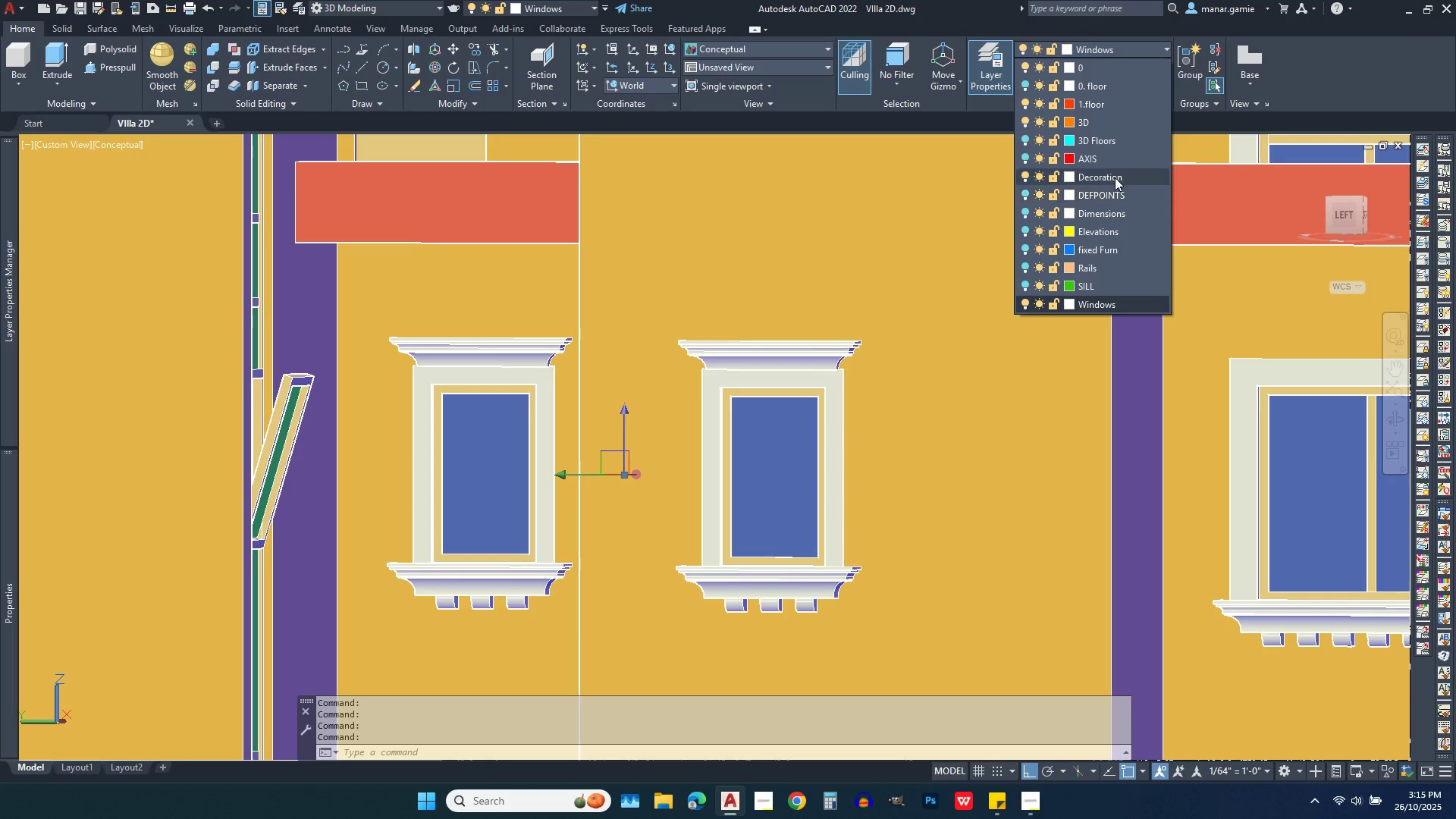 
left_click([1115, 177])
 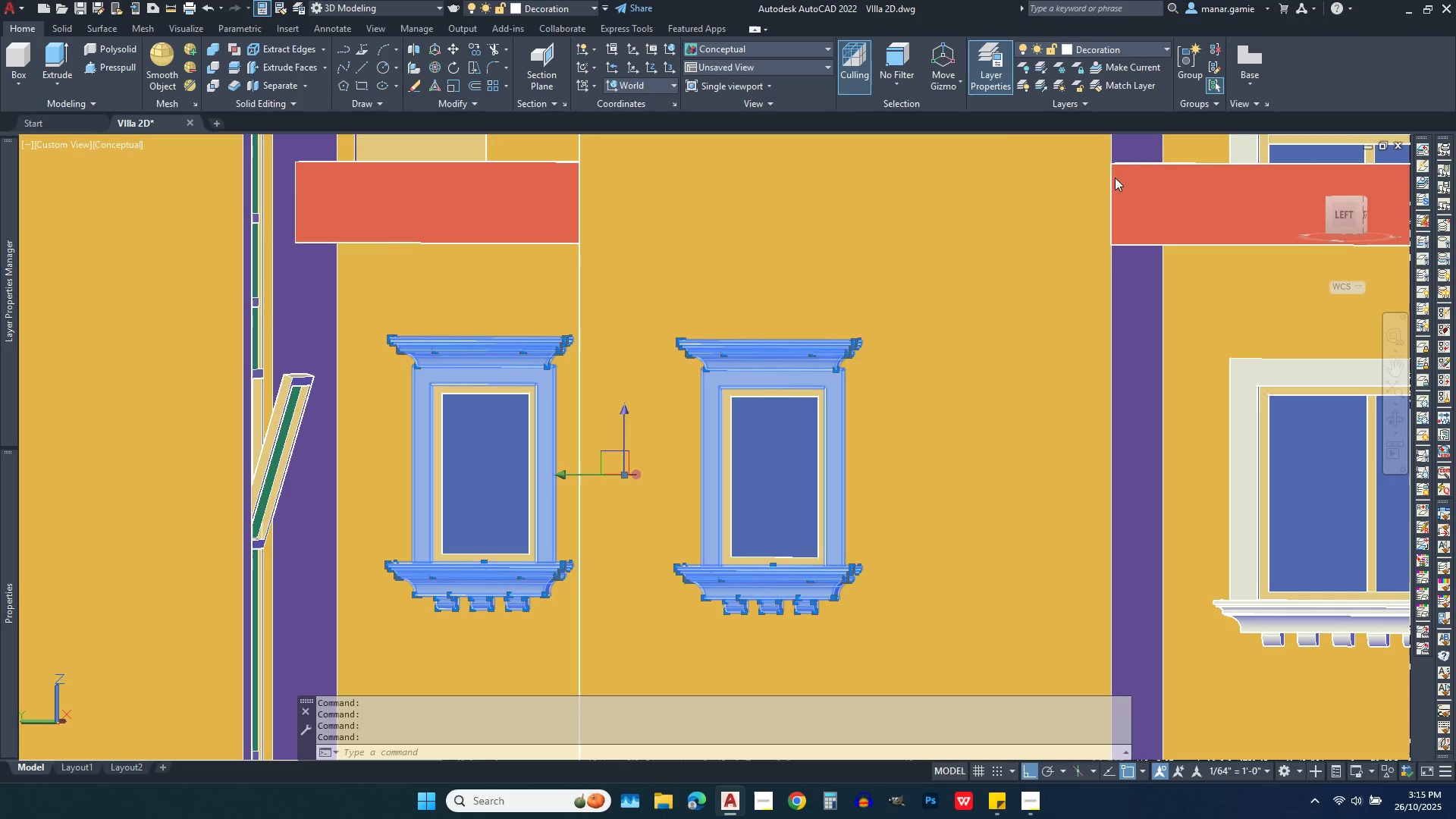 
key(Escape)
 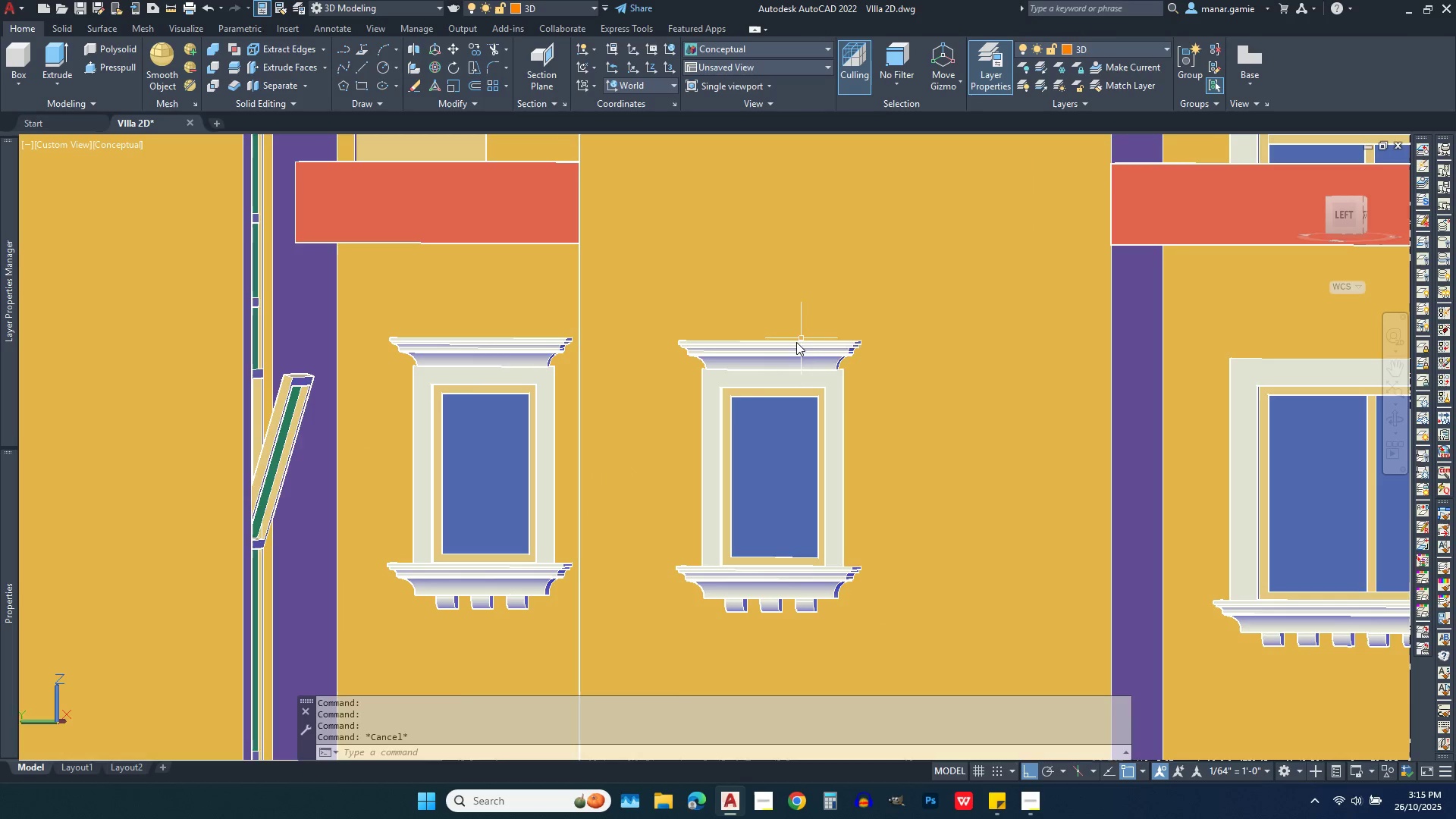 
scroll: coordinate [786, 358], scroll_direction: down, amount: 3.0
 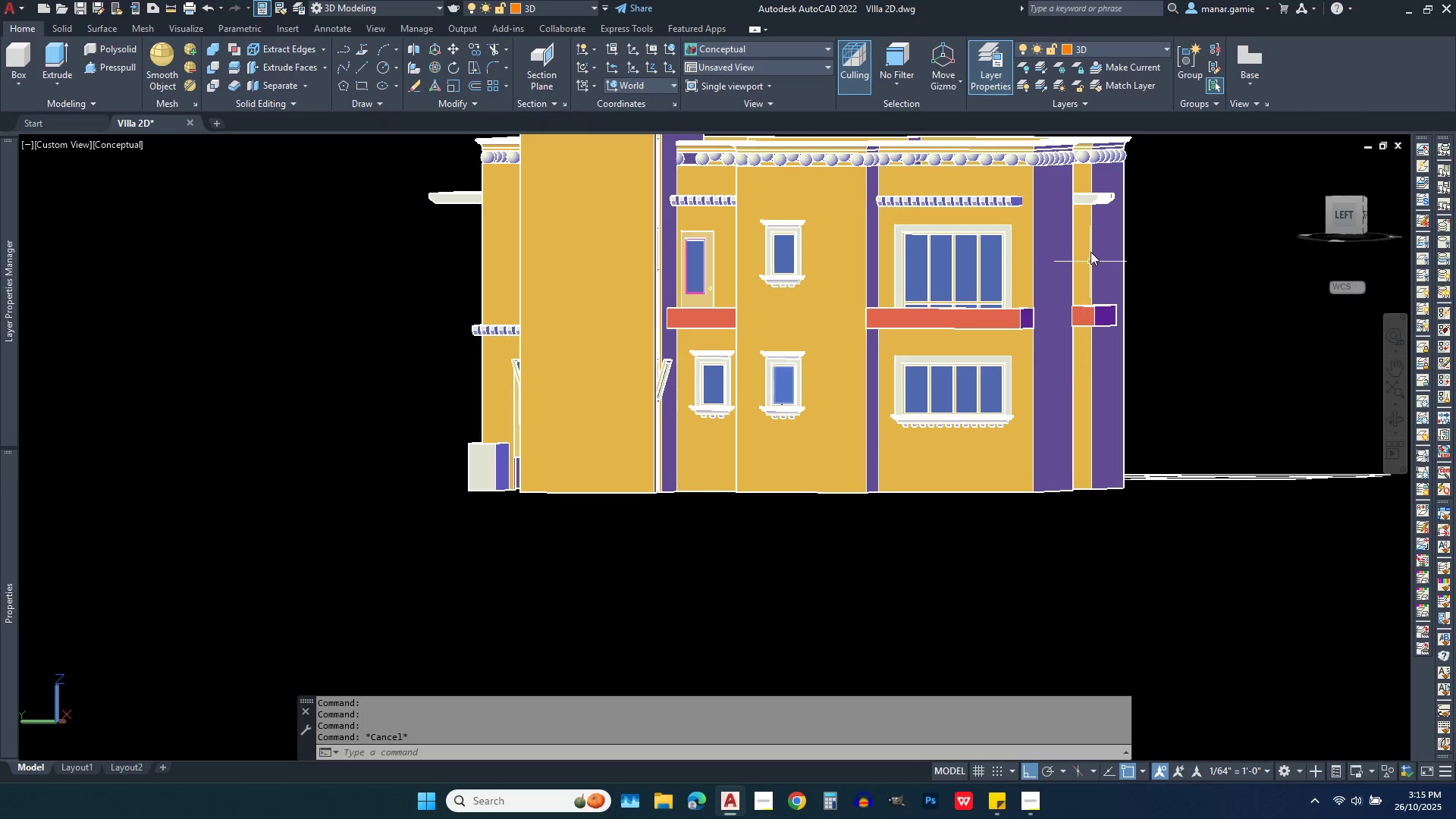 
scroll: coordinate [1090, 246], scroll_direction: up, amount: 2.0
 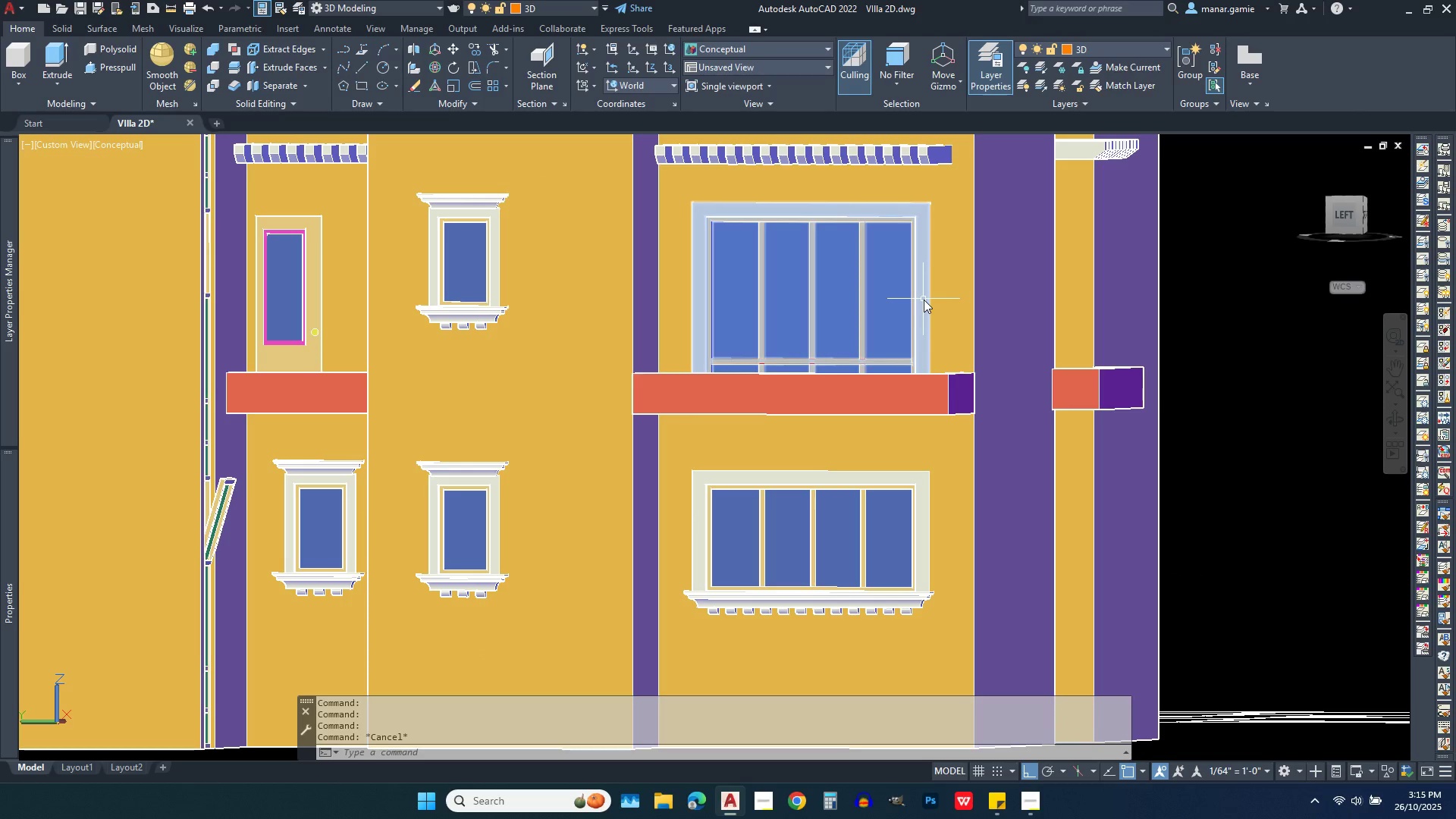 
left_click([924, 300])
 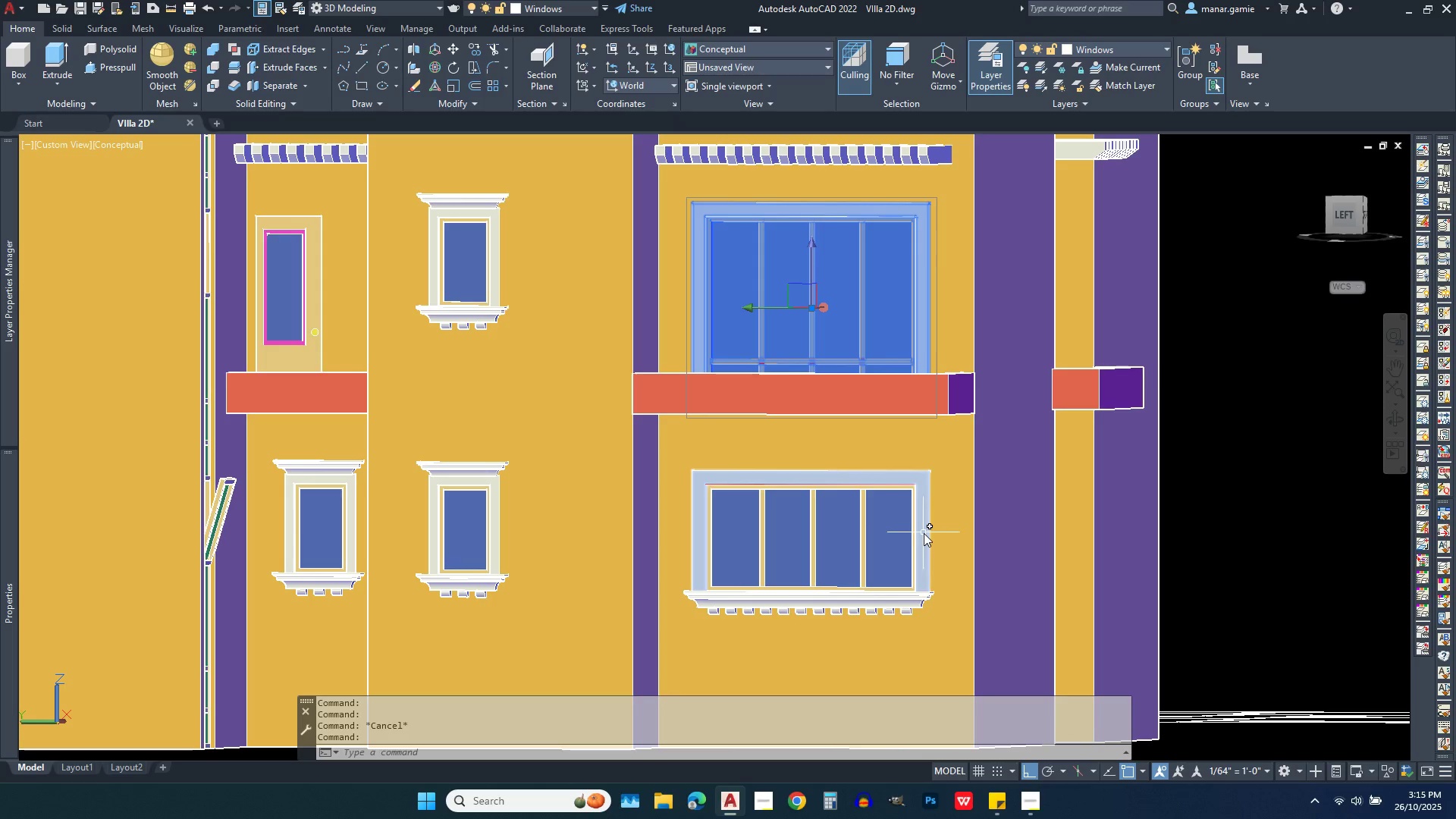 
left_click([918, 531])
 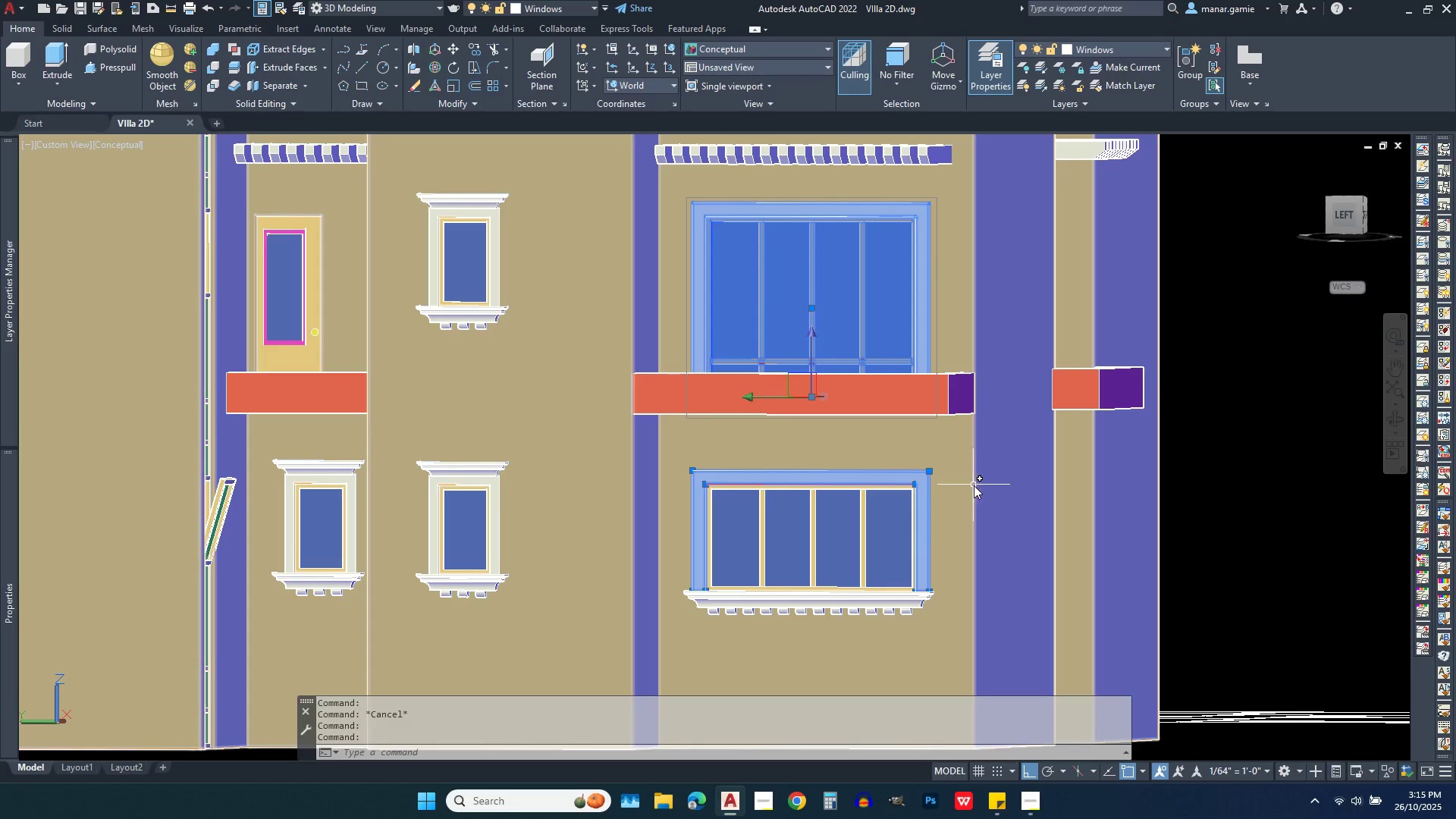 
mouse_move([971, 464])
 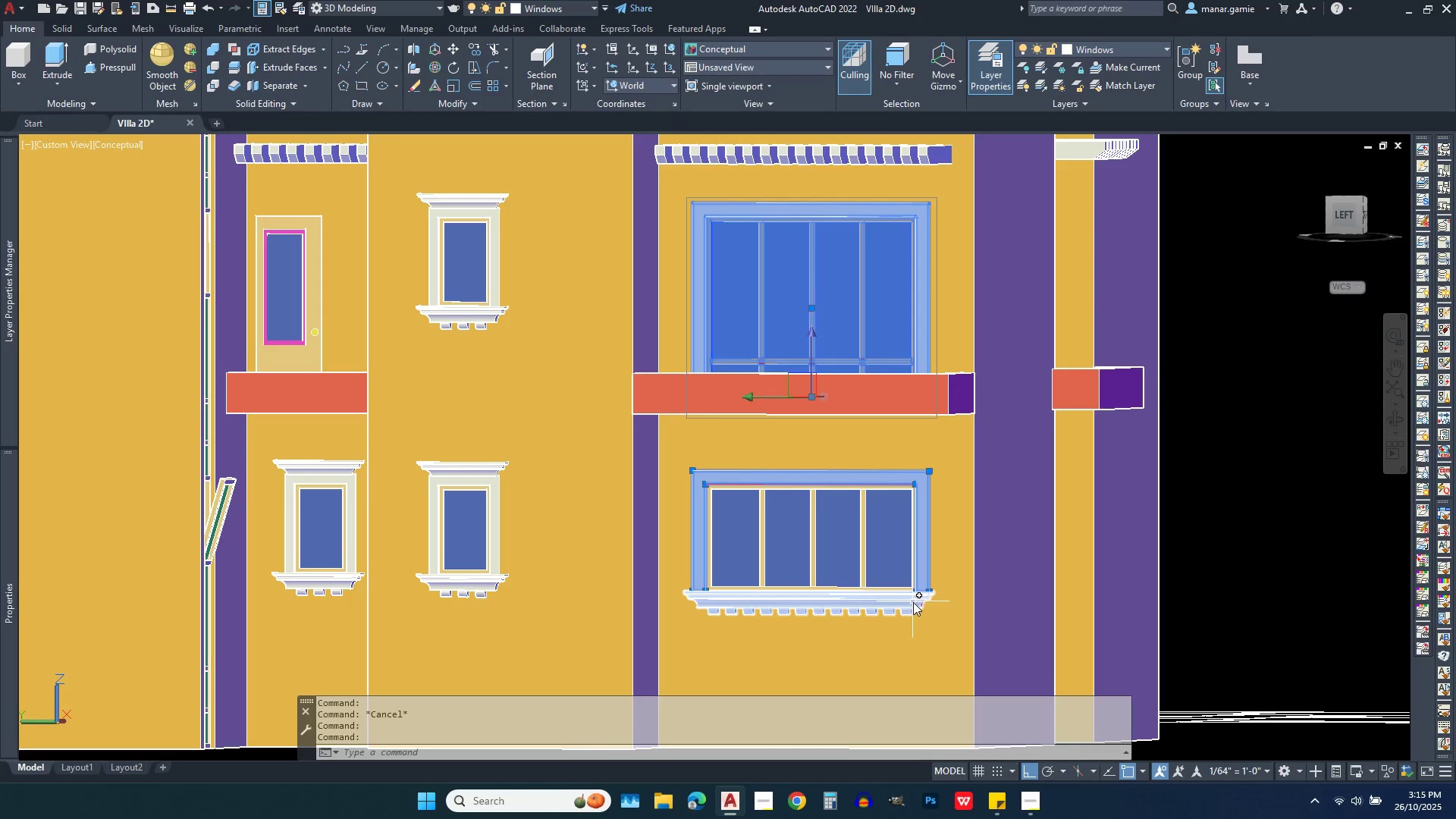 
left_click([913, 602])
 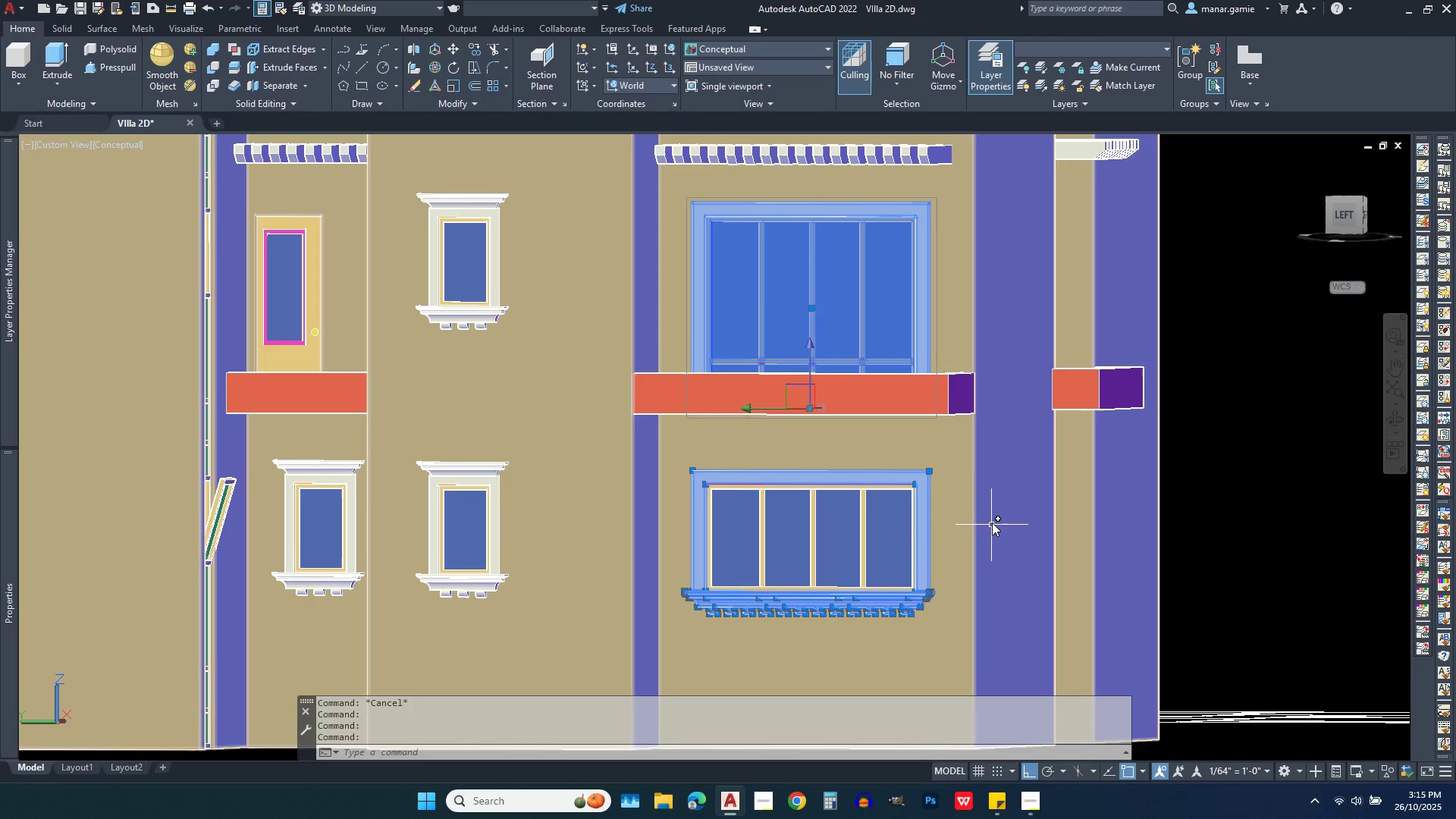 
key(Escape)
 